 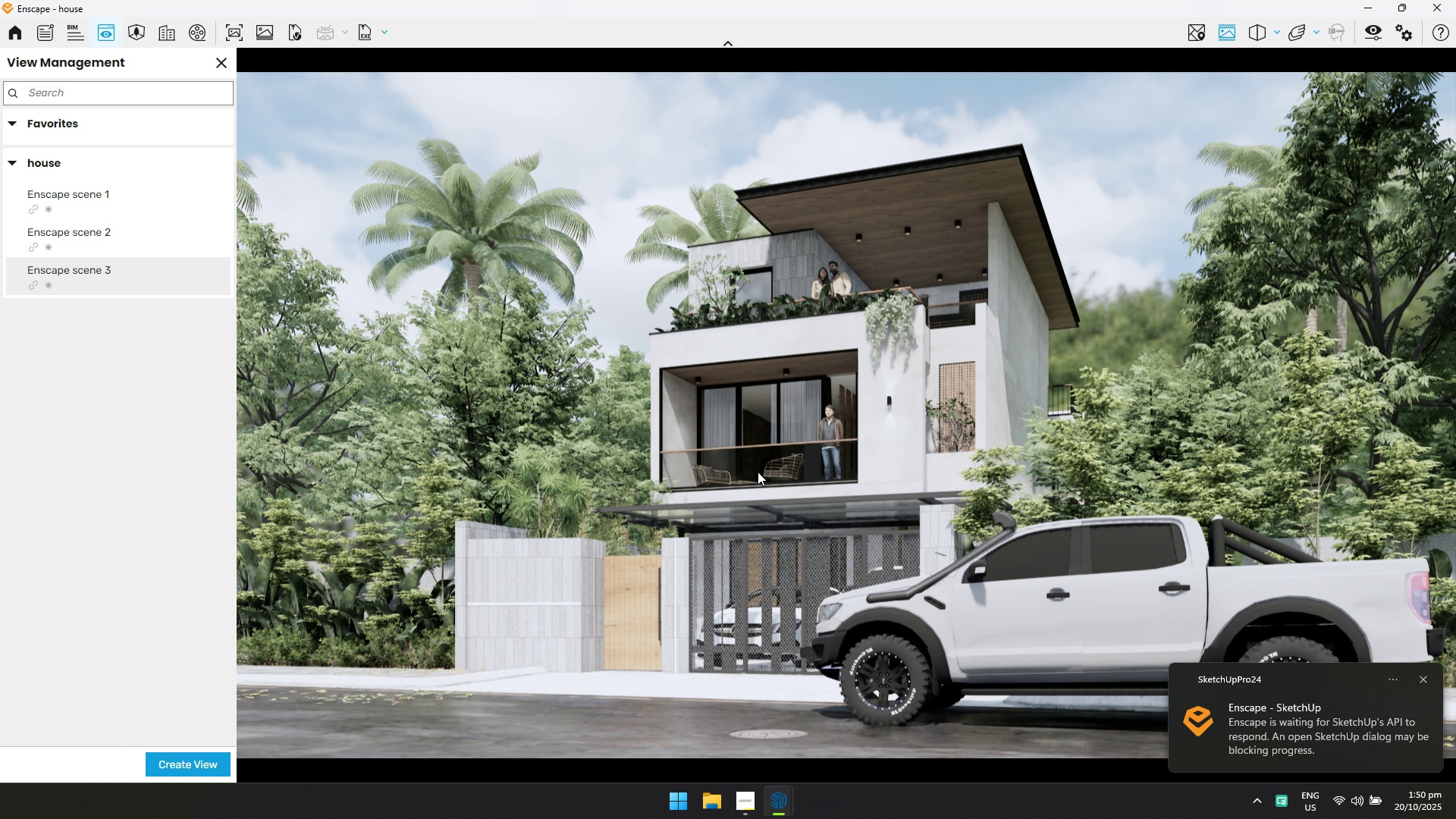 
hold_key(key=A, duration=0.66)
 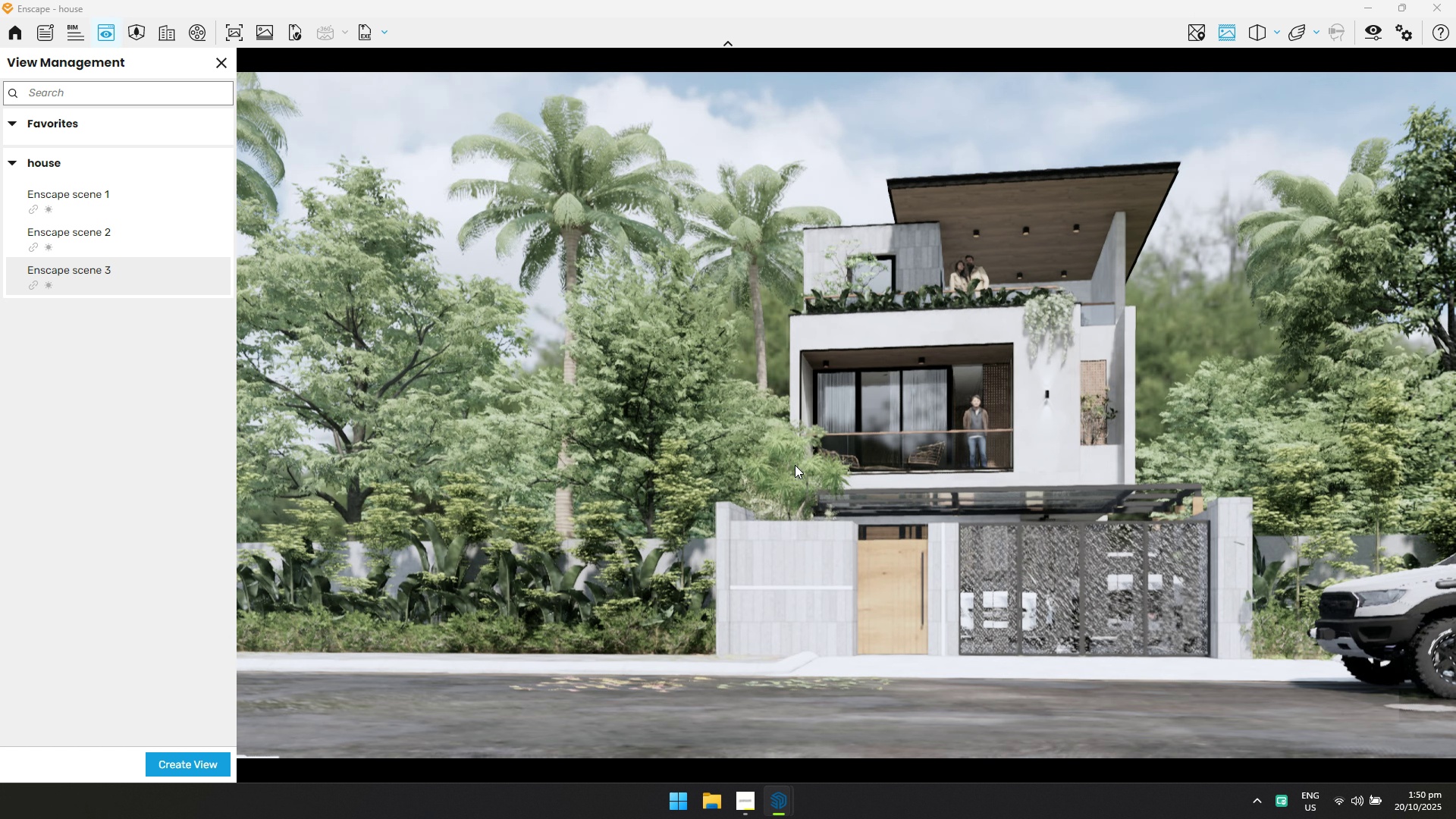 
left_click_drag(start_coordinate=[776, 460], to_coordinate=[525, 516])
 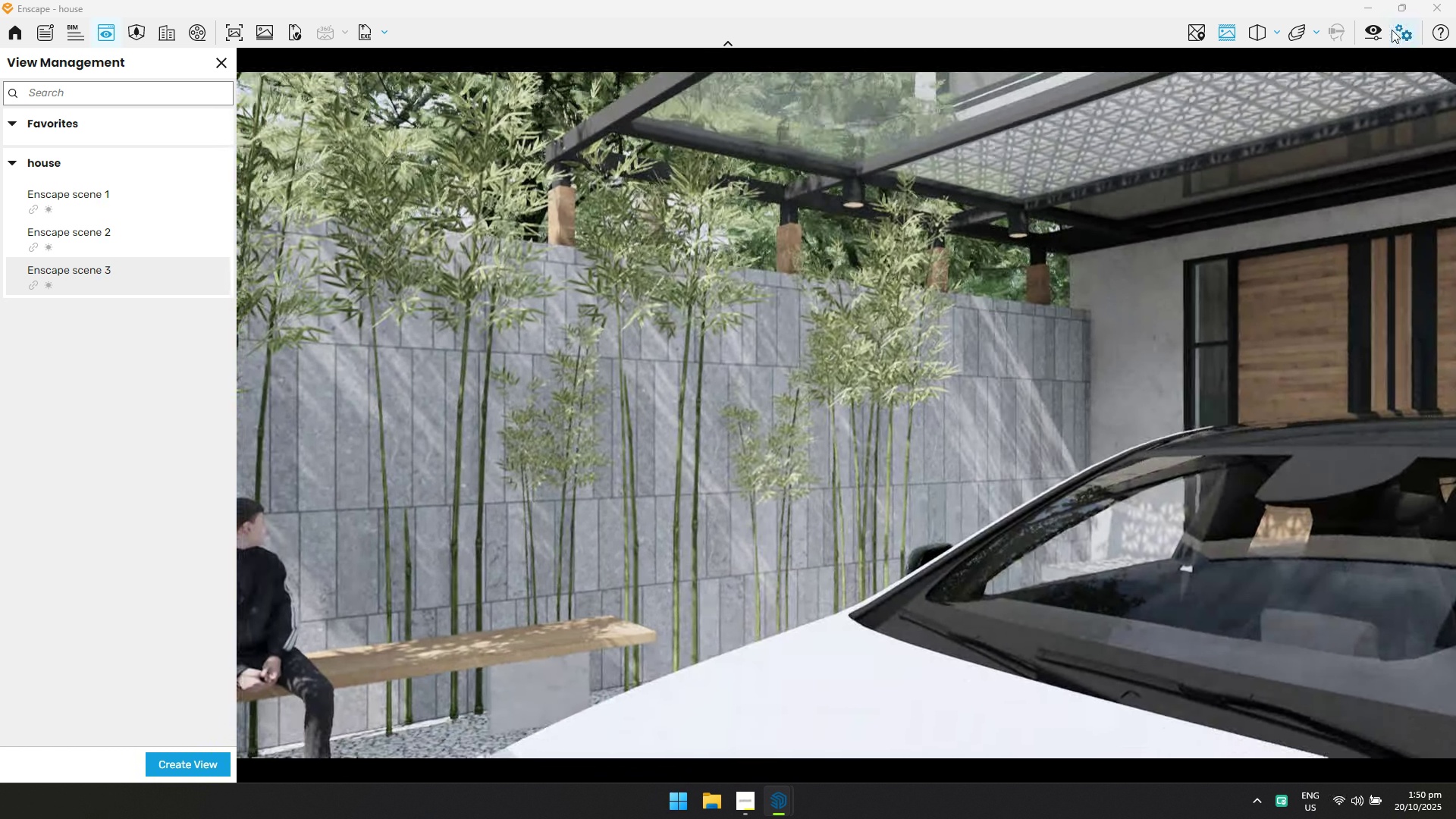 
hold_key(key=W, duration=0.85)
 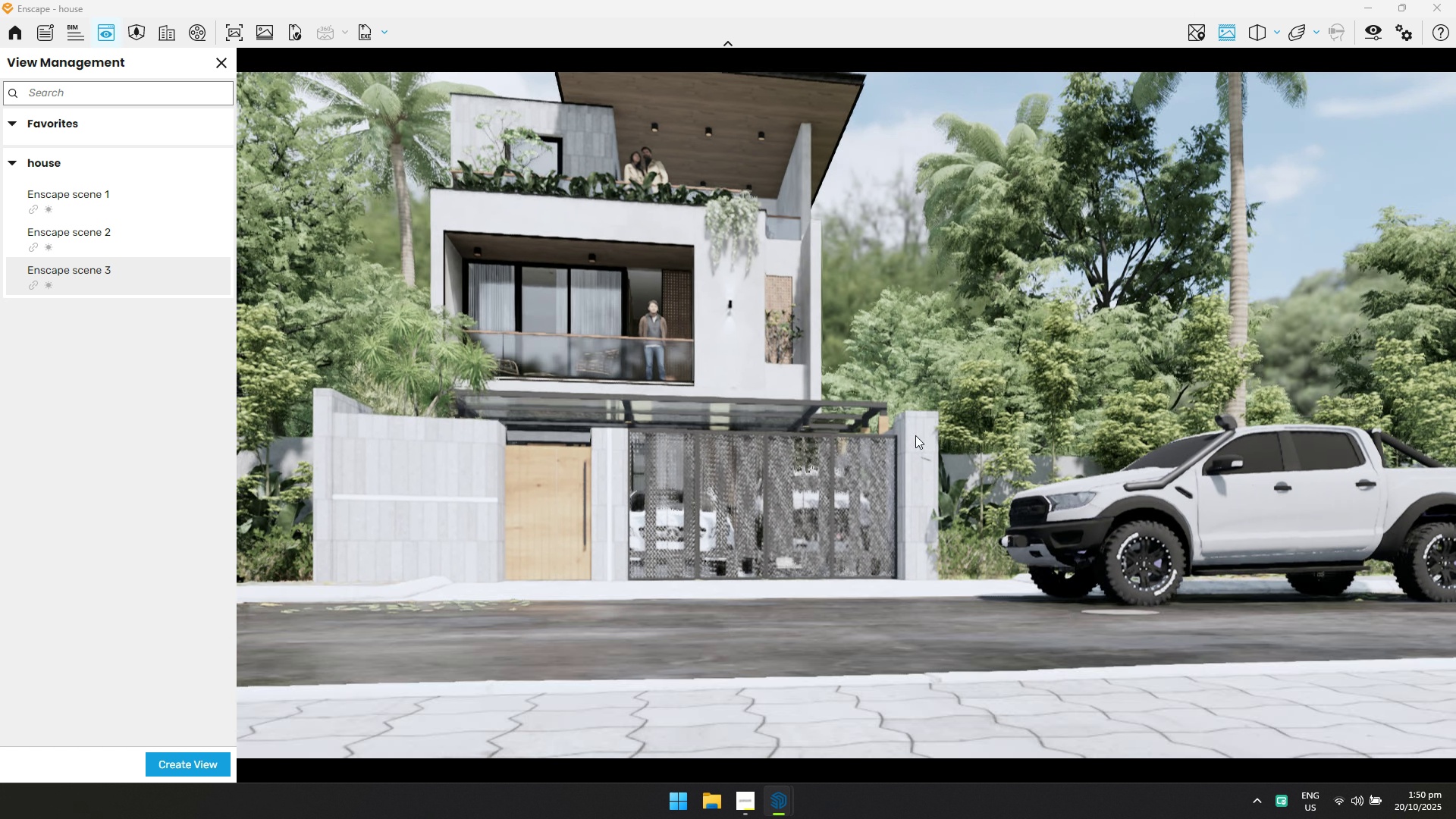 
hold_key(key=Q, duration=0.68)
 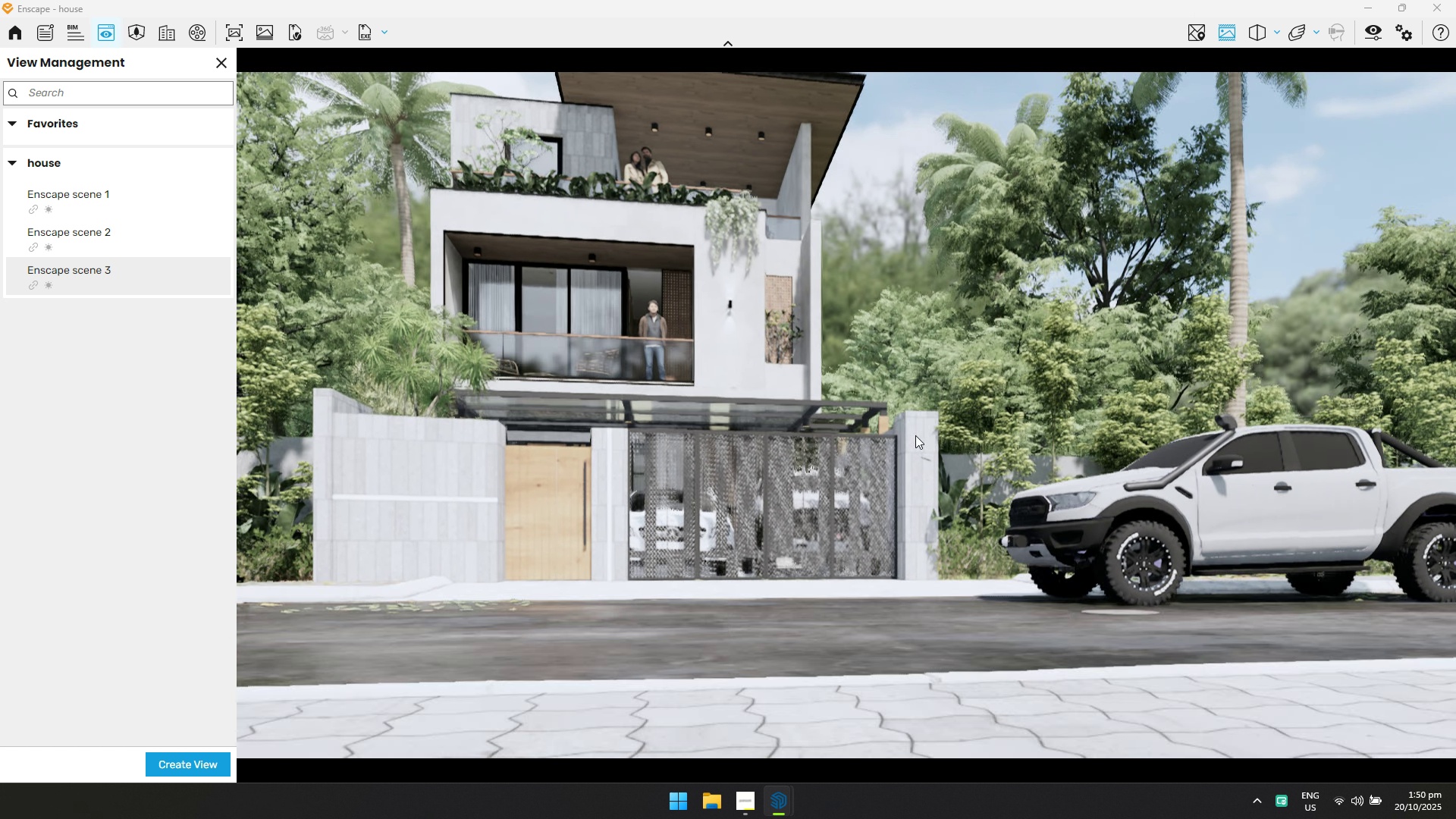 
hold_key(key=E, duration=1.53)
 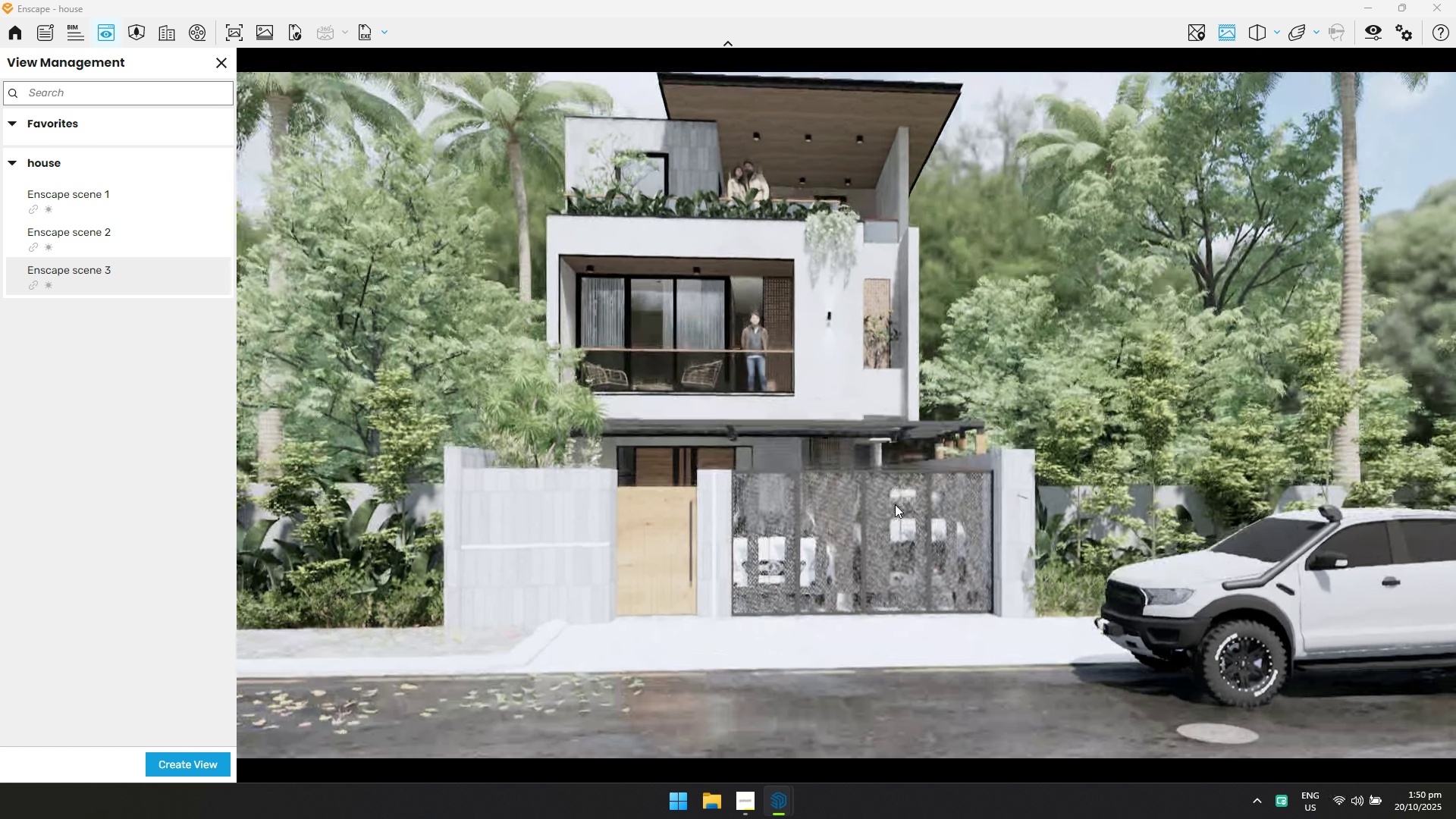 
type(EEEEE)
 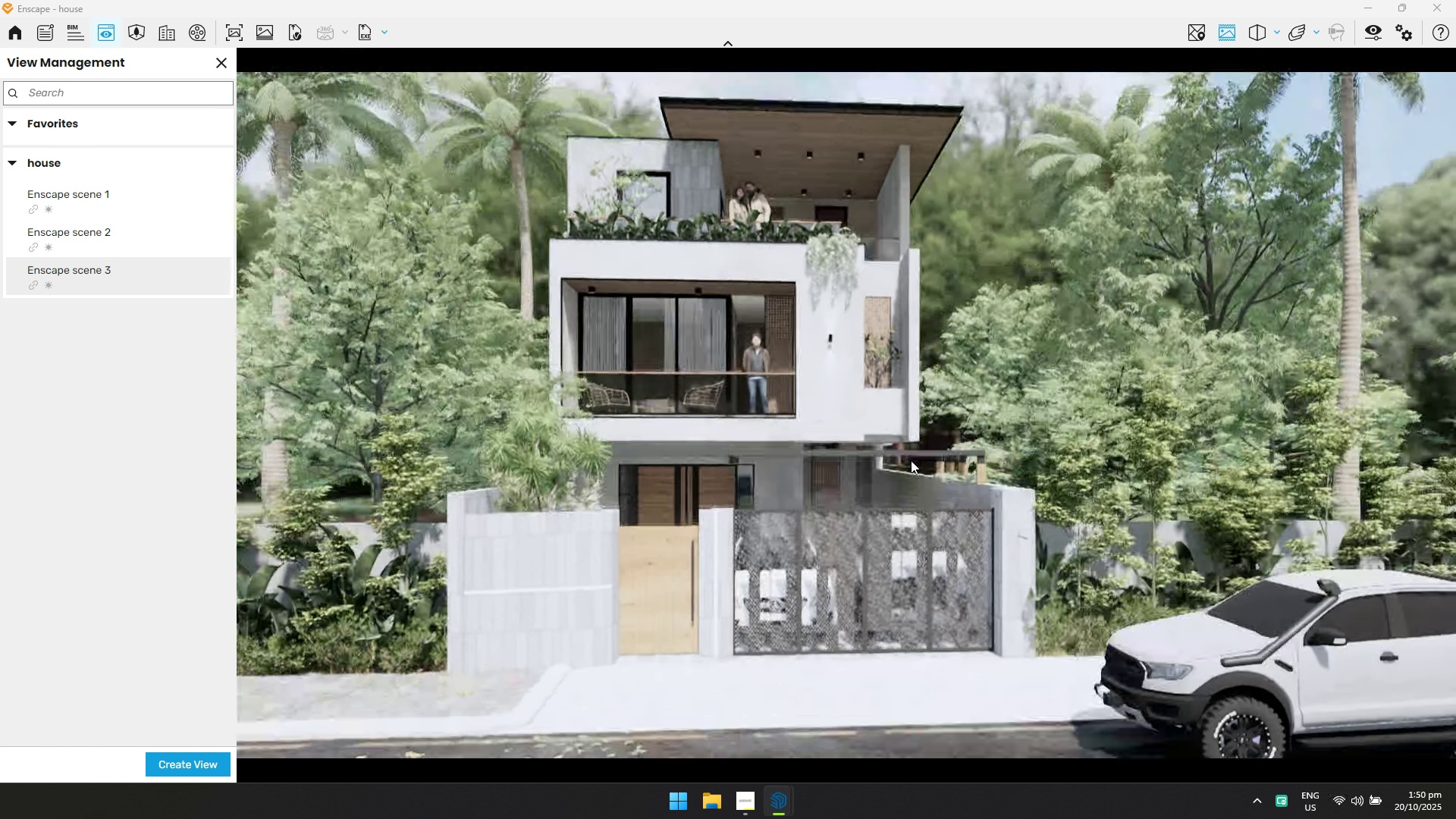 
hold_key(key=A, duration=0.56)
 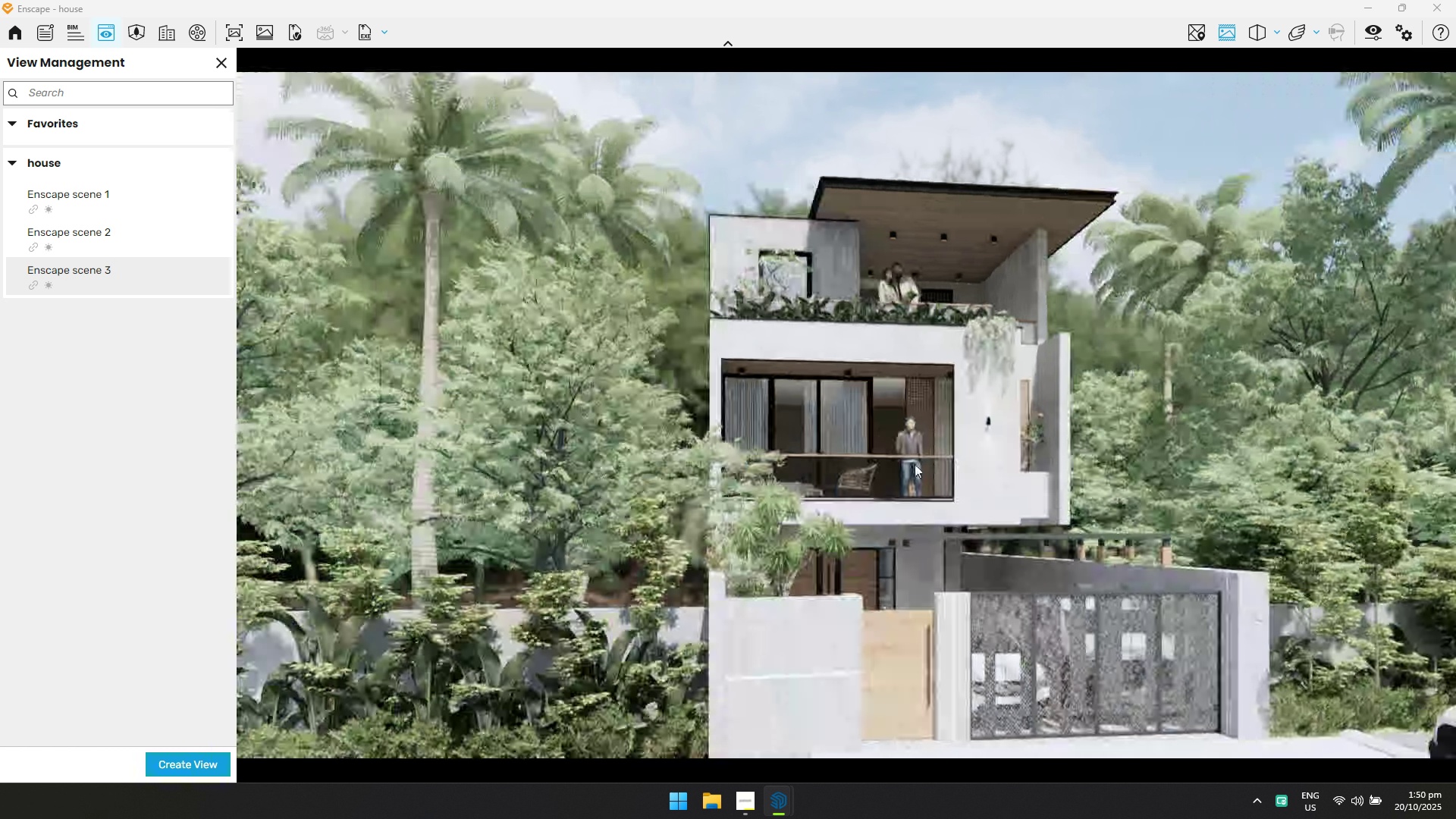 
hold_key(key=ShiftLeft, duration=0.32)
 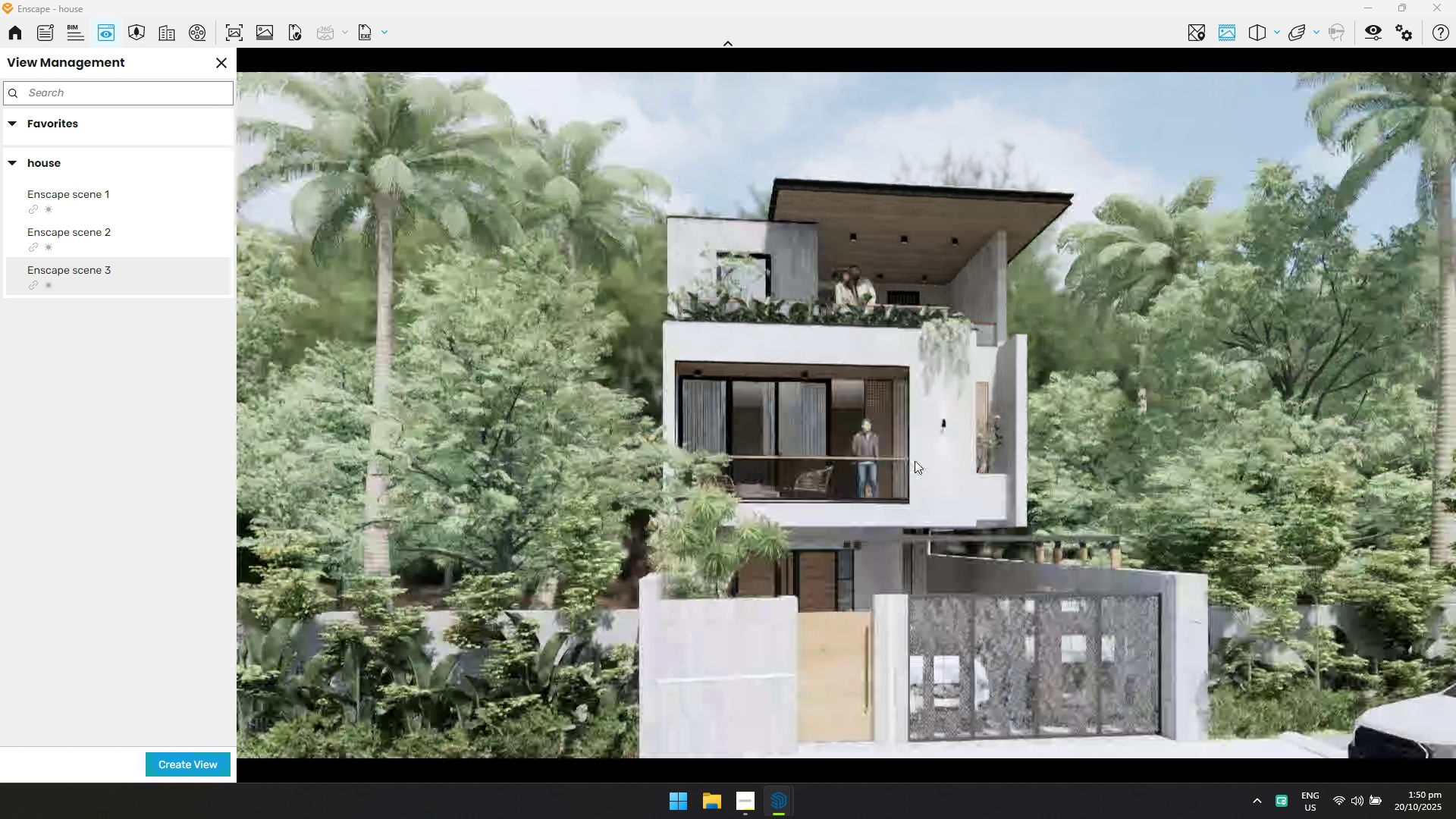 
hold_key(key=W, duration=0.77)
 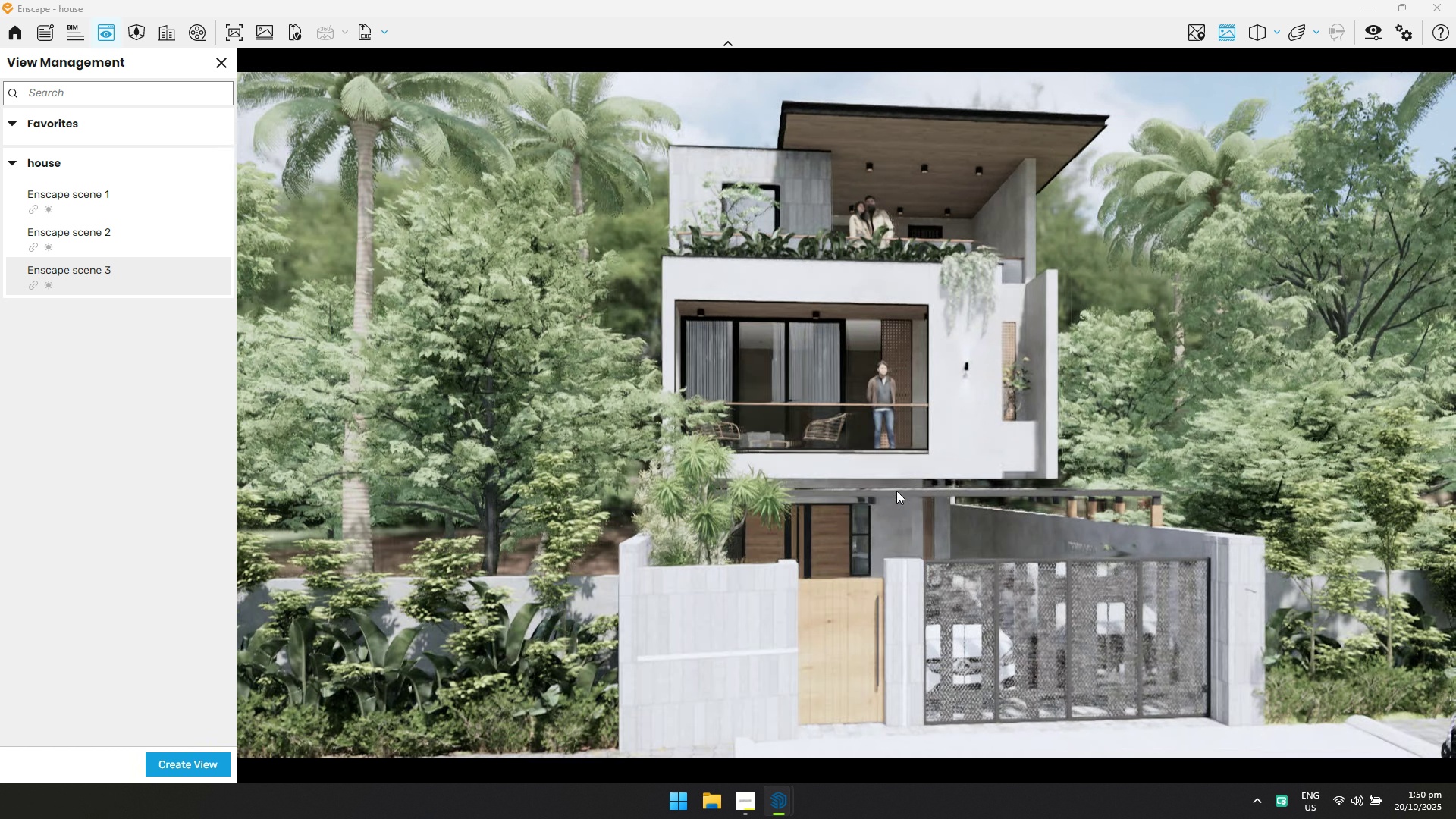 
hold_key(key=D, duration=1.19)
 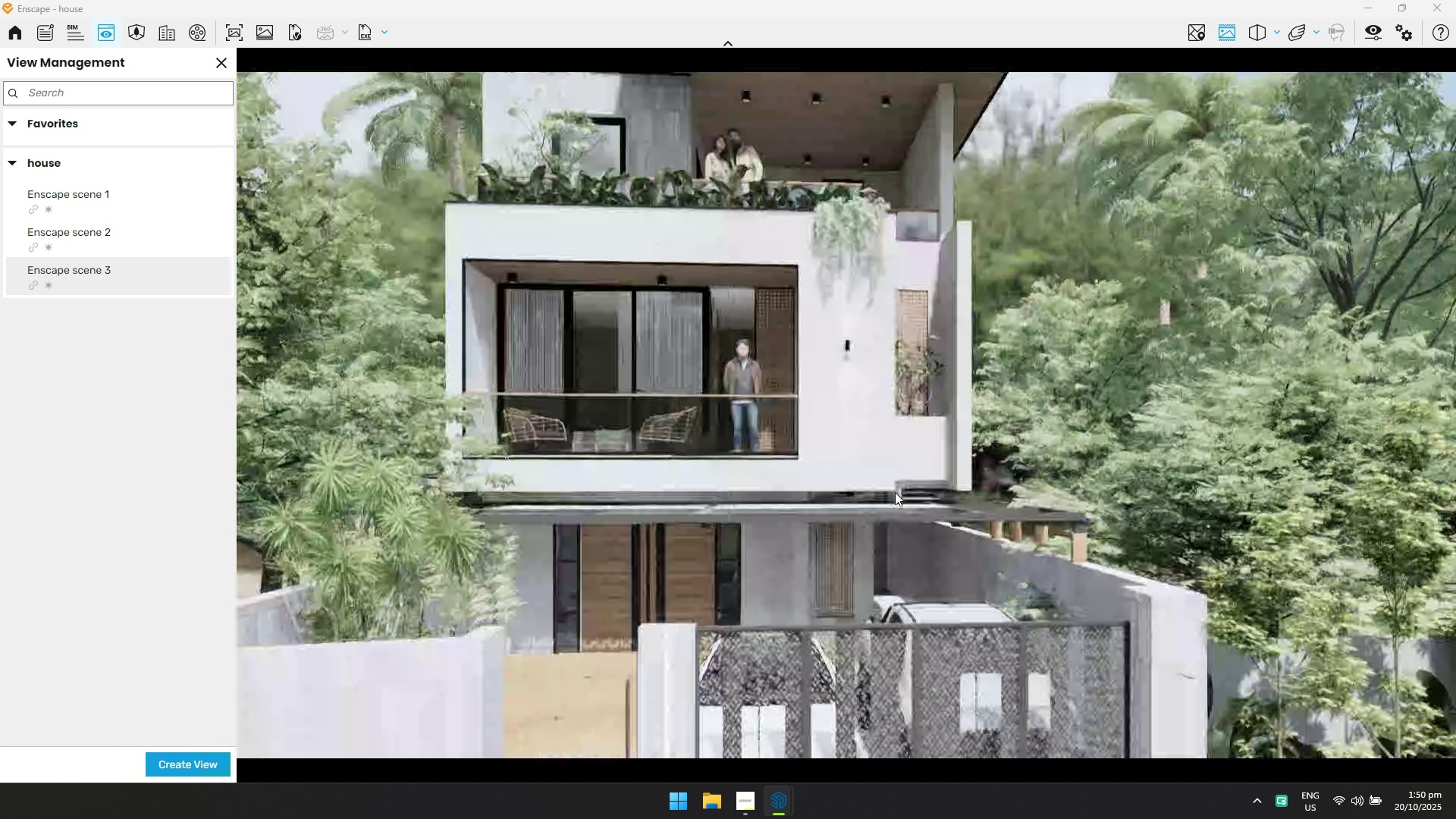 
hold_key(key=W, duration=1.12)
 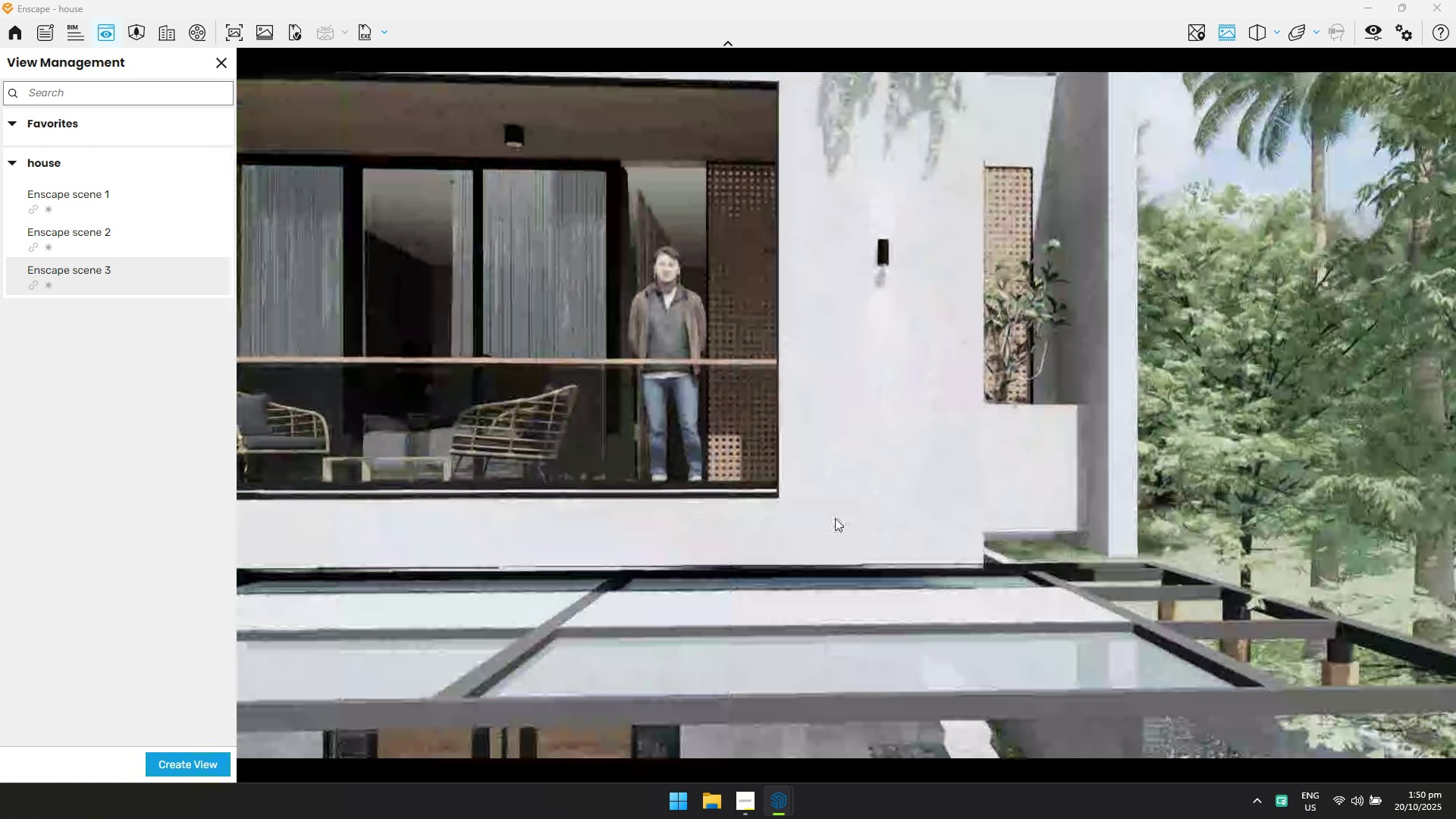 
hold_key(key=ShiftLeft, duration=0.98)
 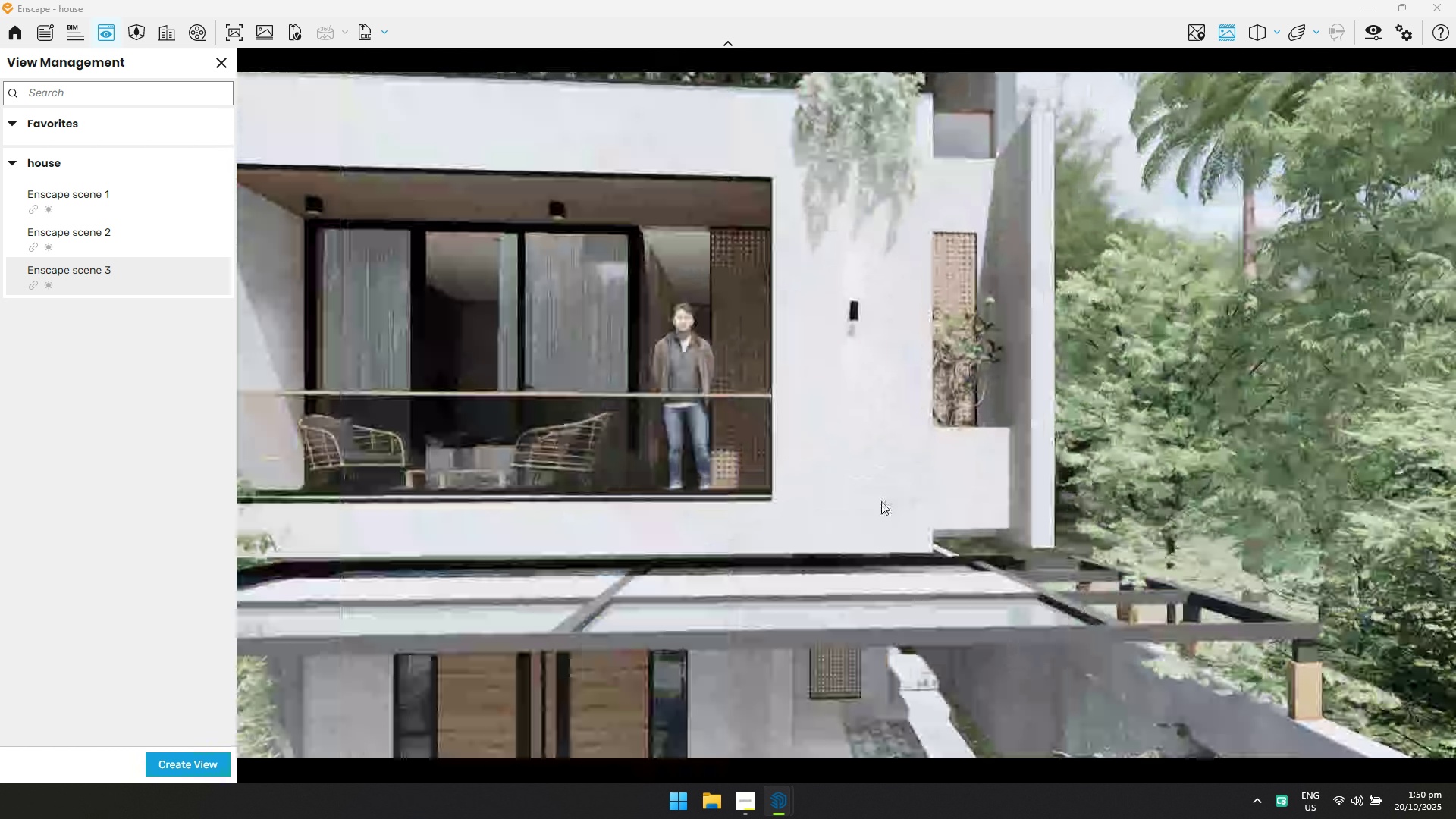 
hold_key(key=Q, duration=1.32)
 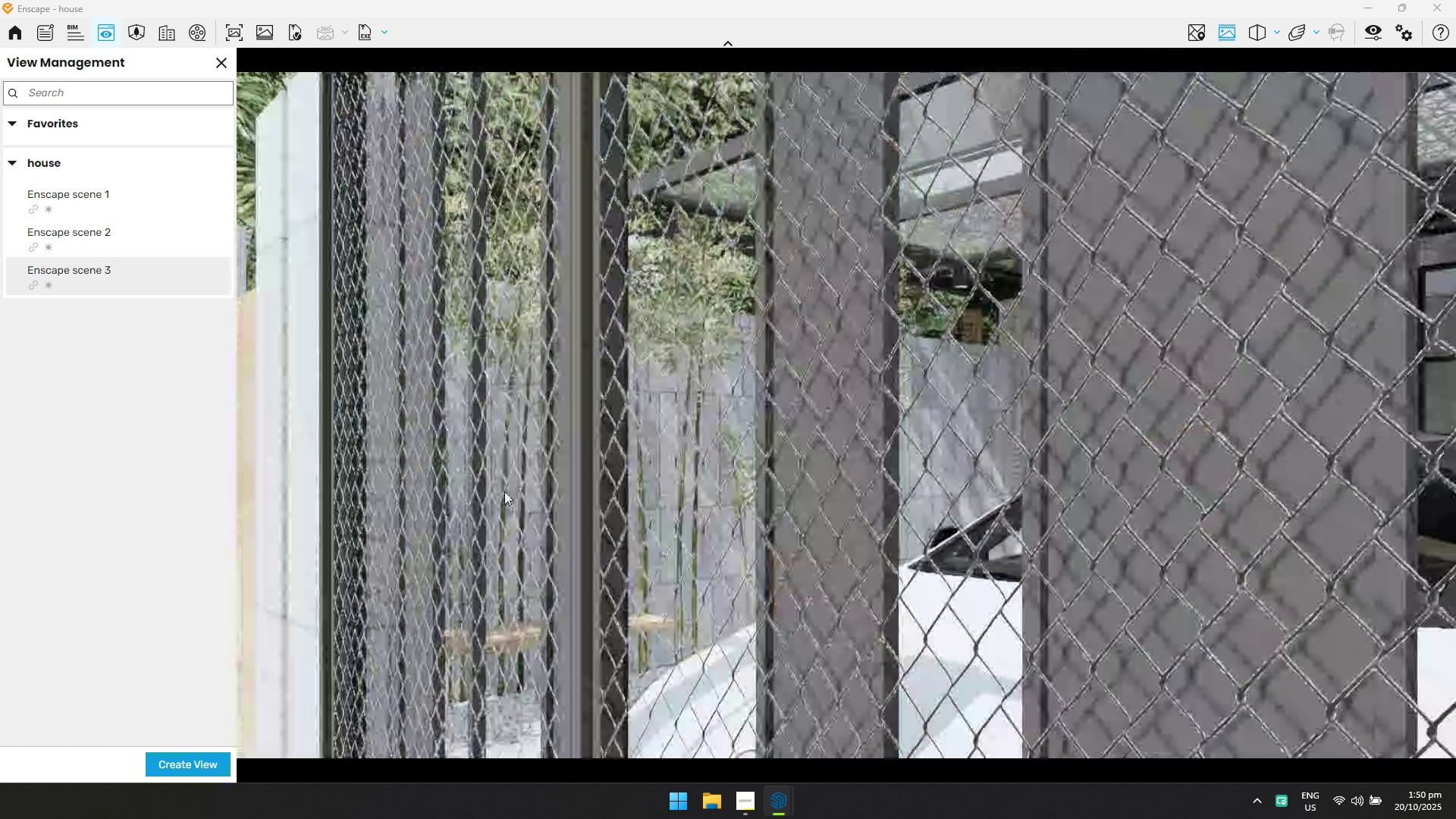 
hold_key(key=D, duration=0.37)
 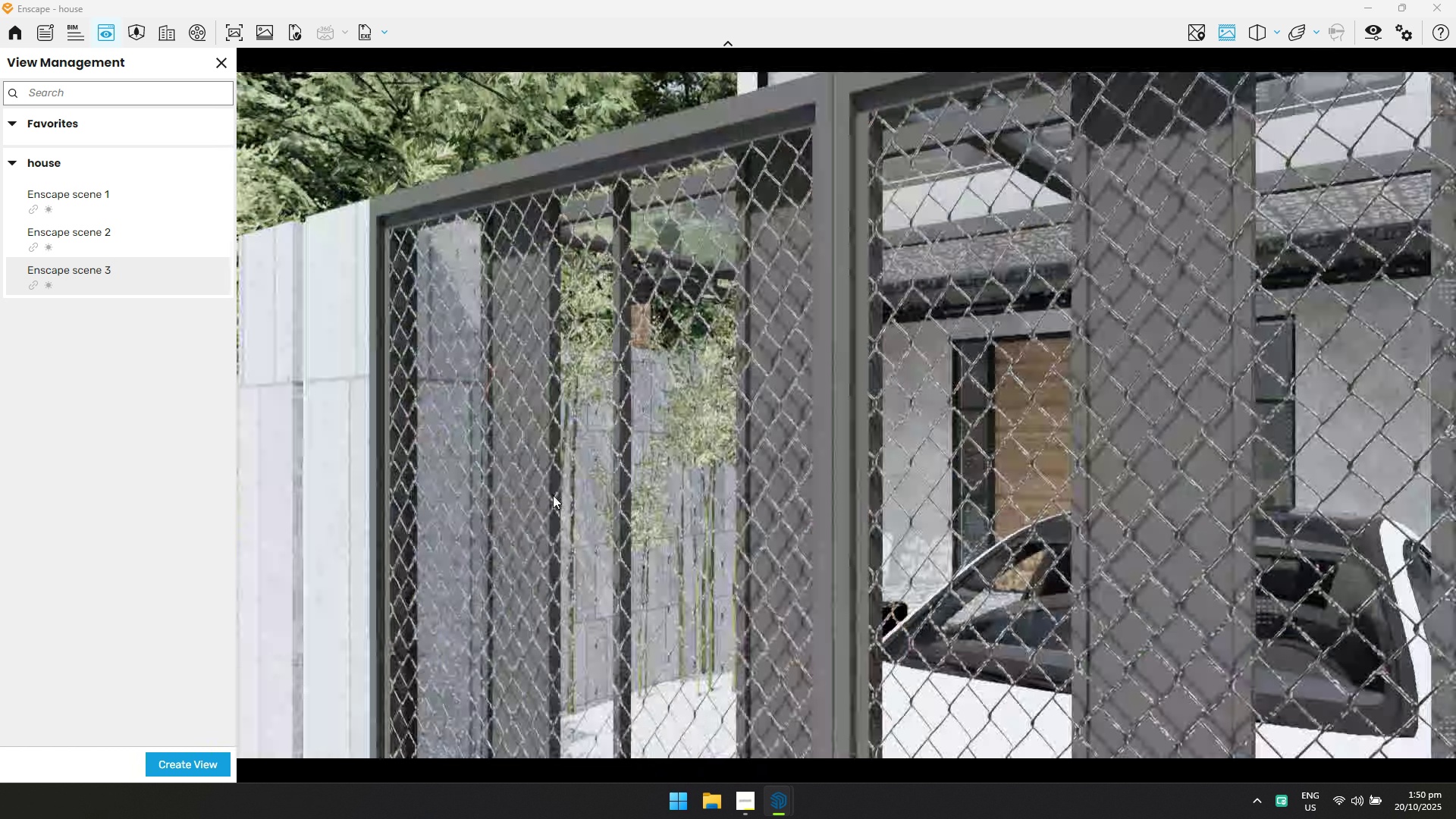 
hold_key(key=D, duration=0.83)
 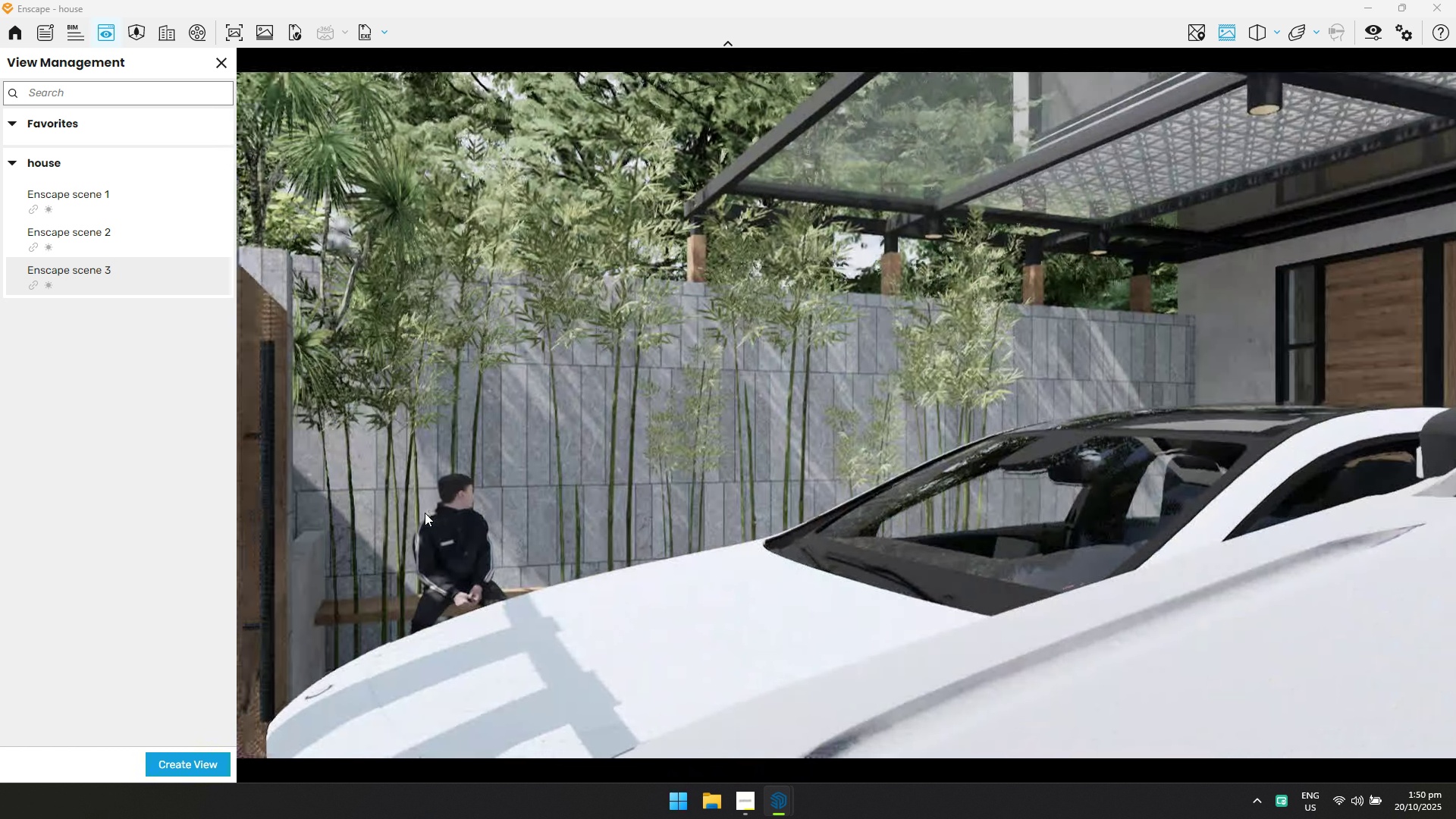 
type(SAA)
 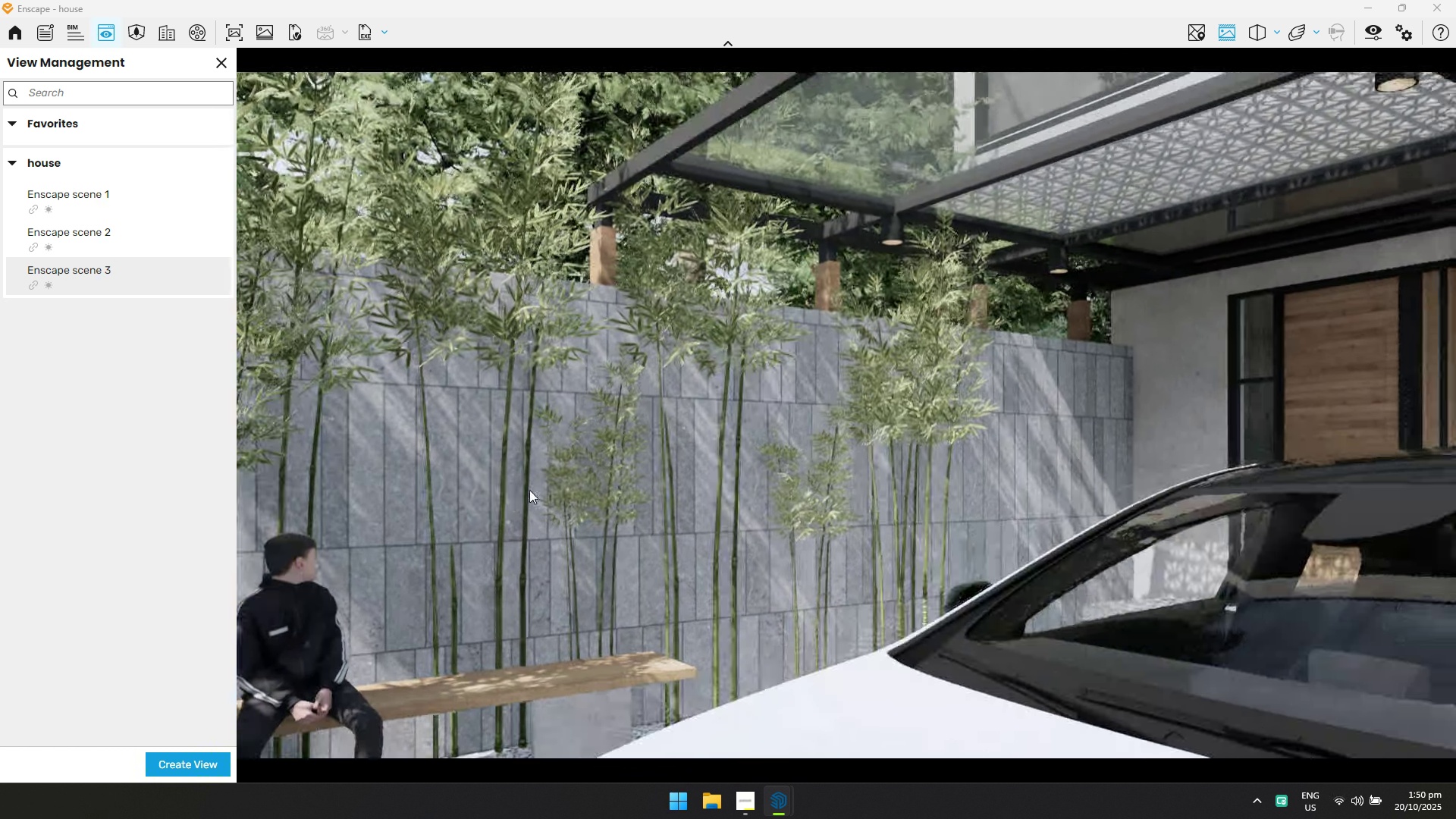 
hold_key(key=W, duration=0.65)
 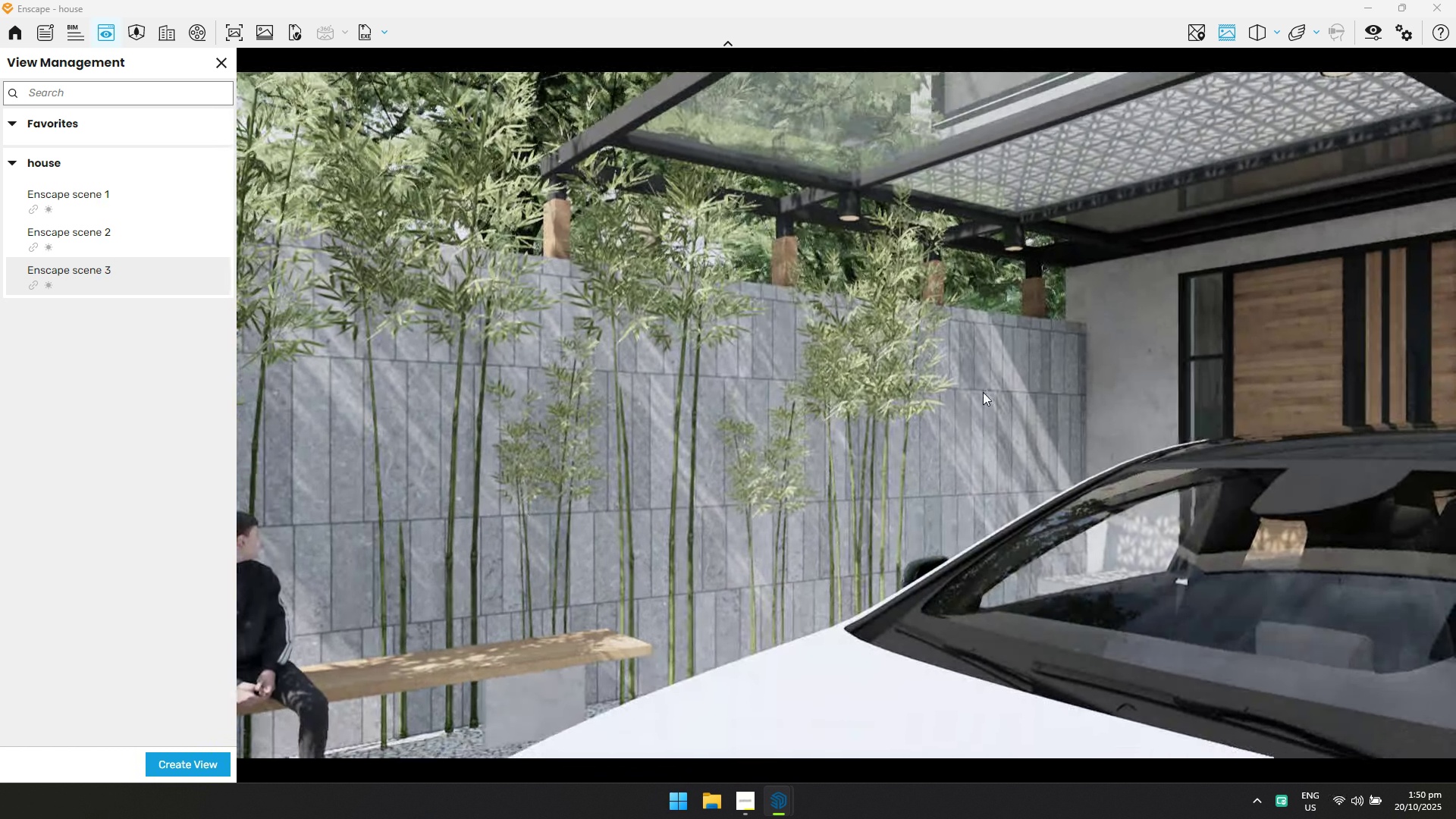 
left_click([1379, 33])
 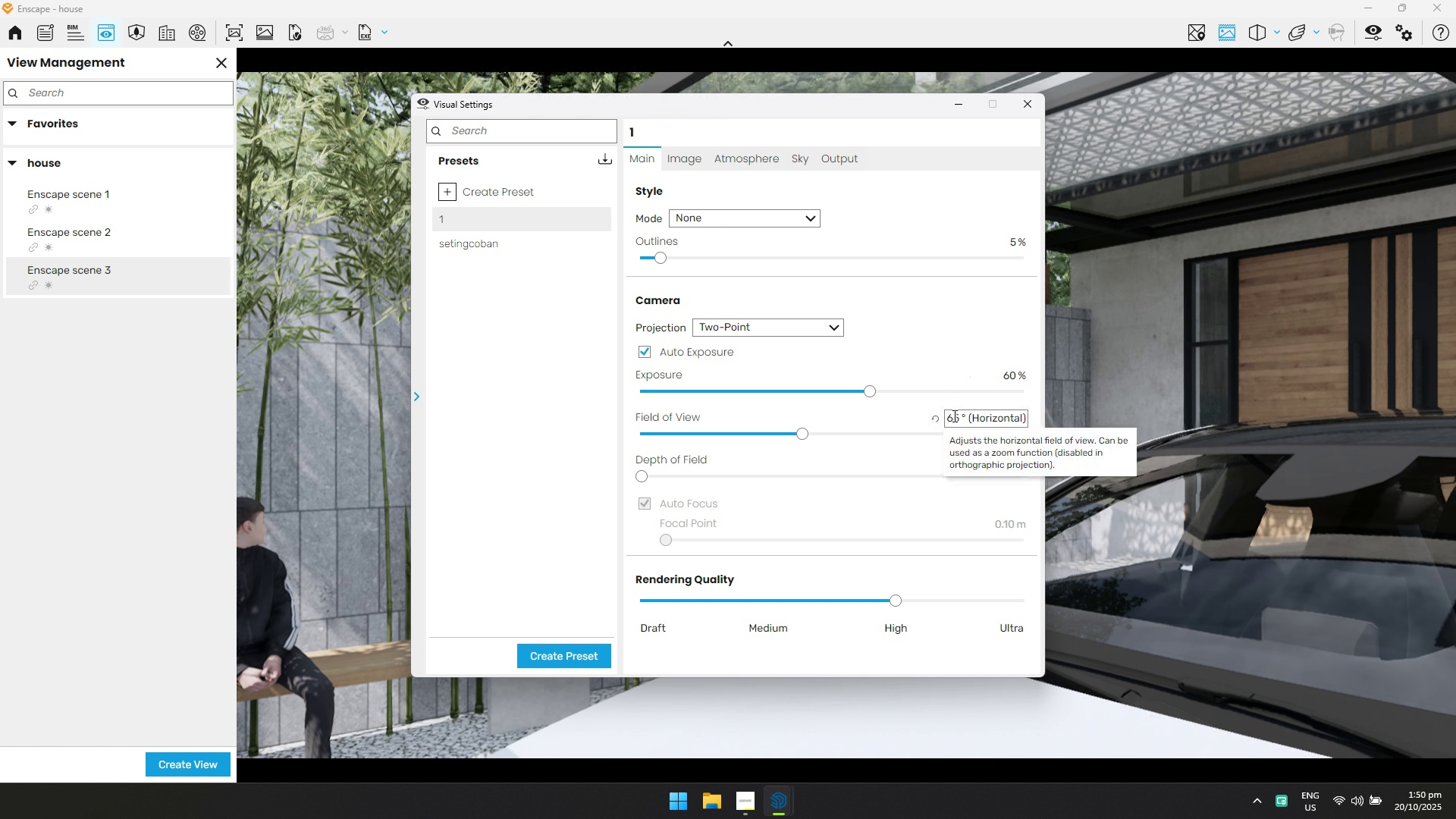 
left_click([954, 416])
 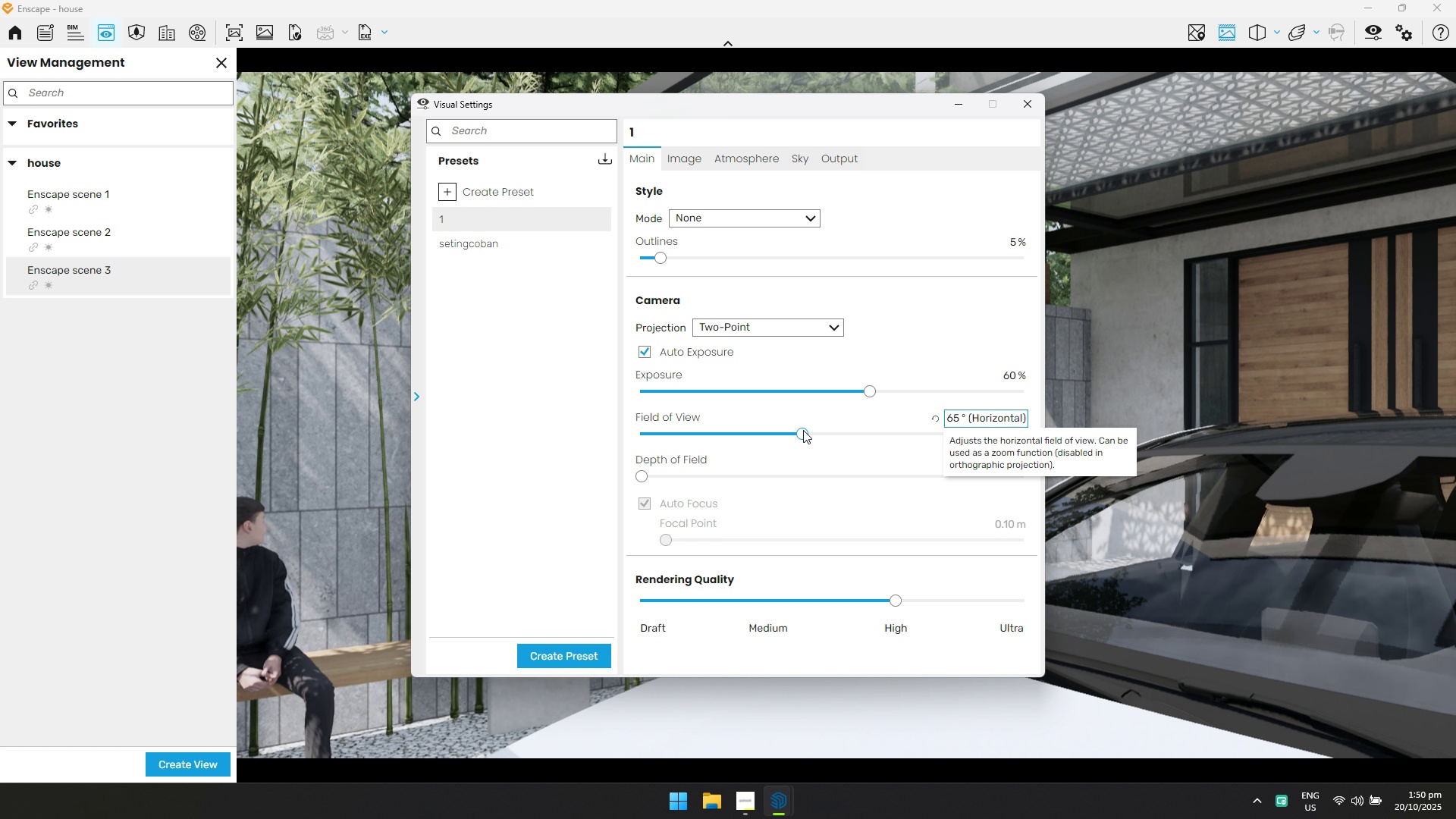 
key(Control+ControlLeft)
 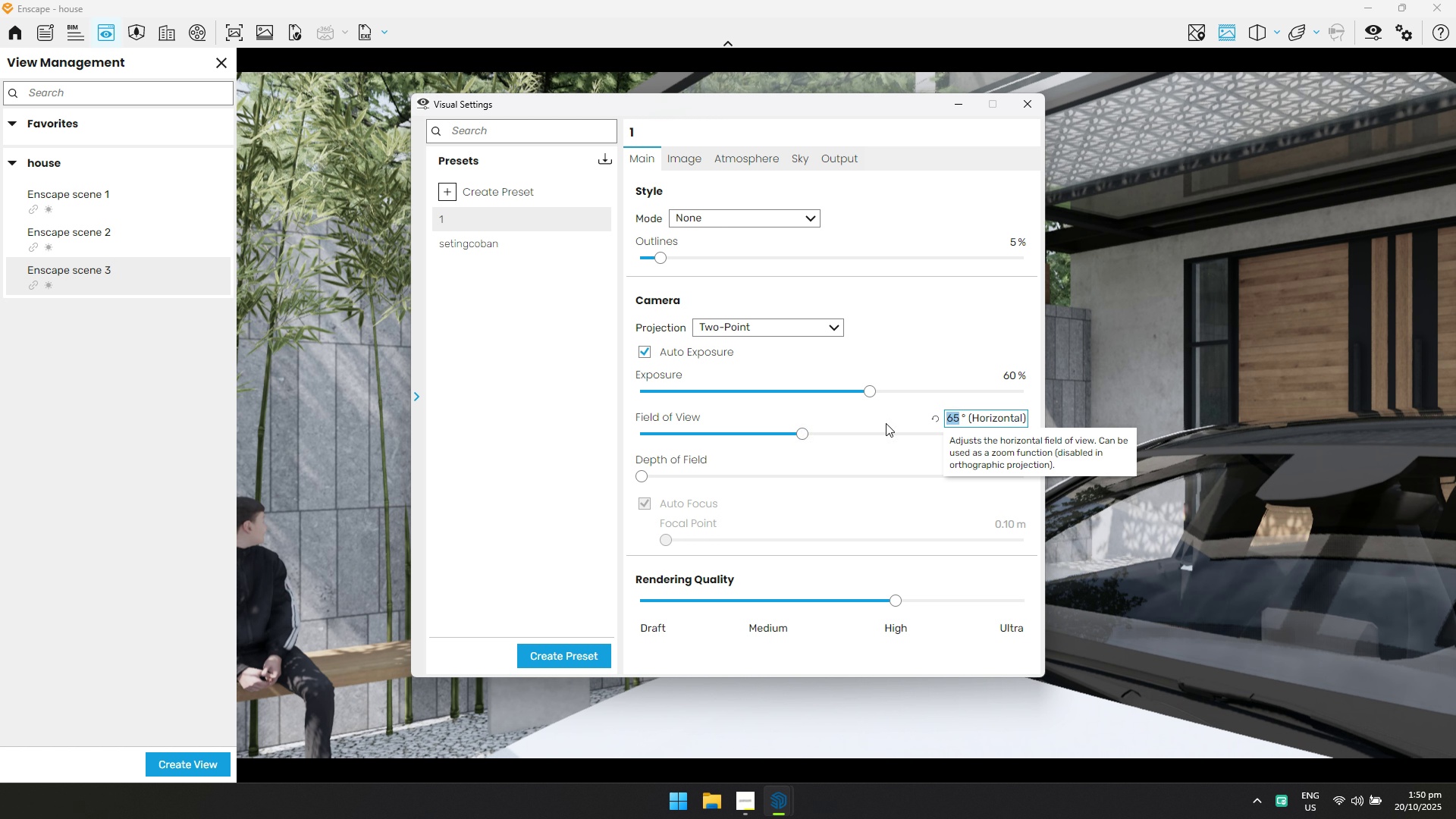 
key(Control+A)
 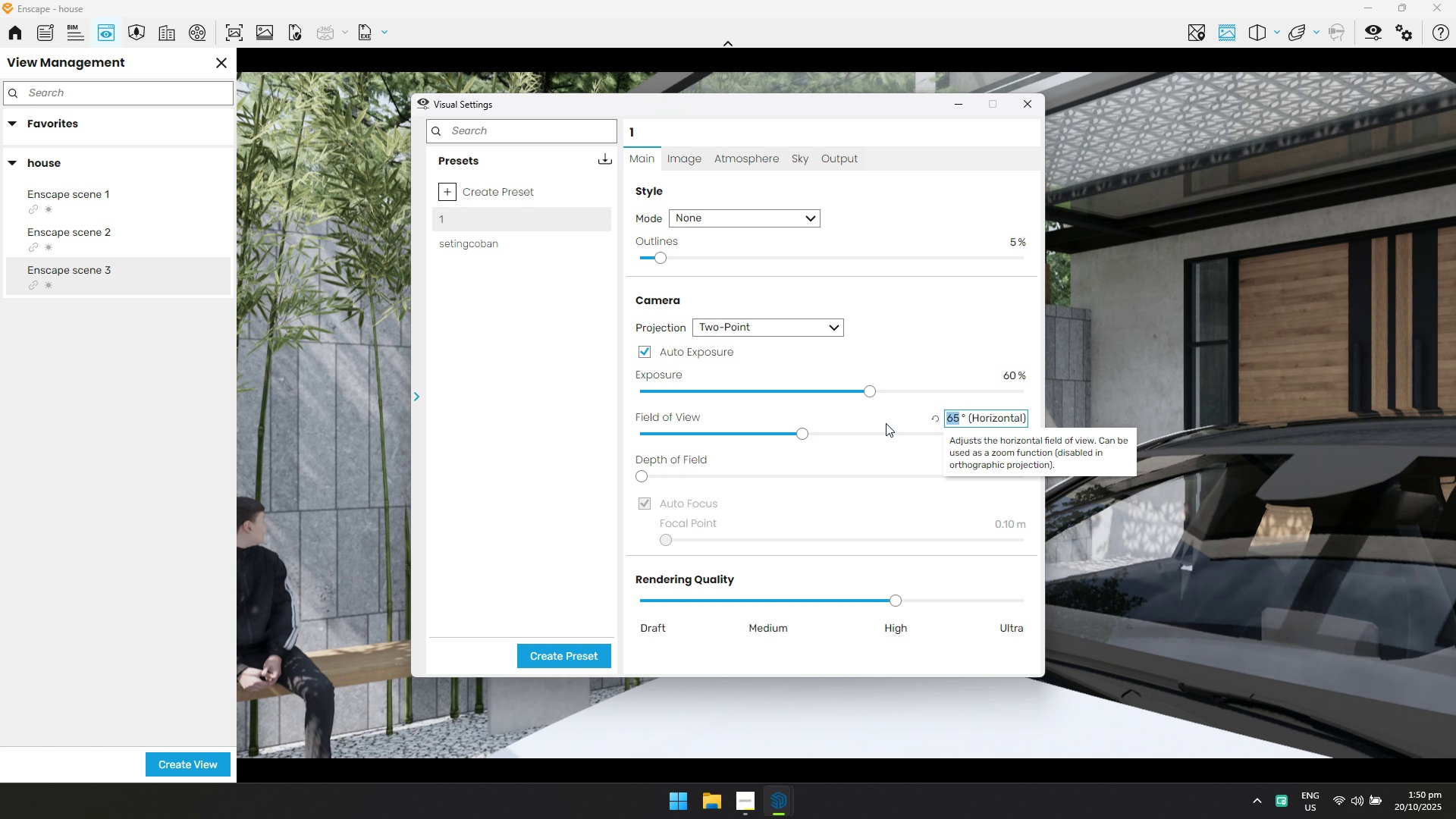 
type(80)
 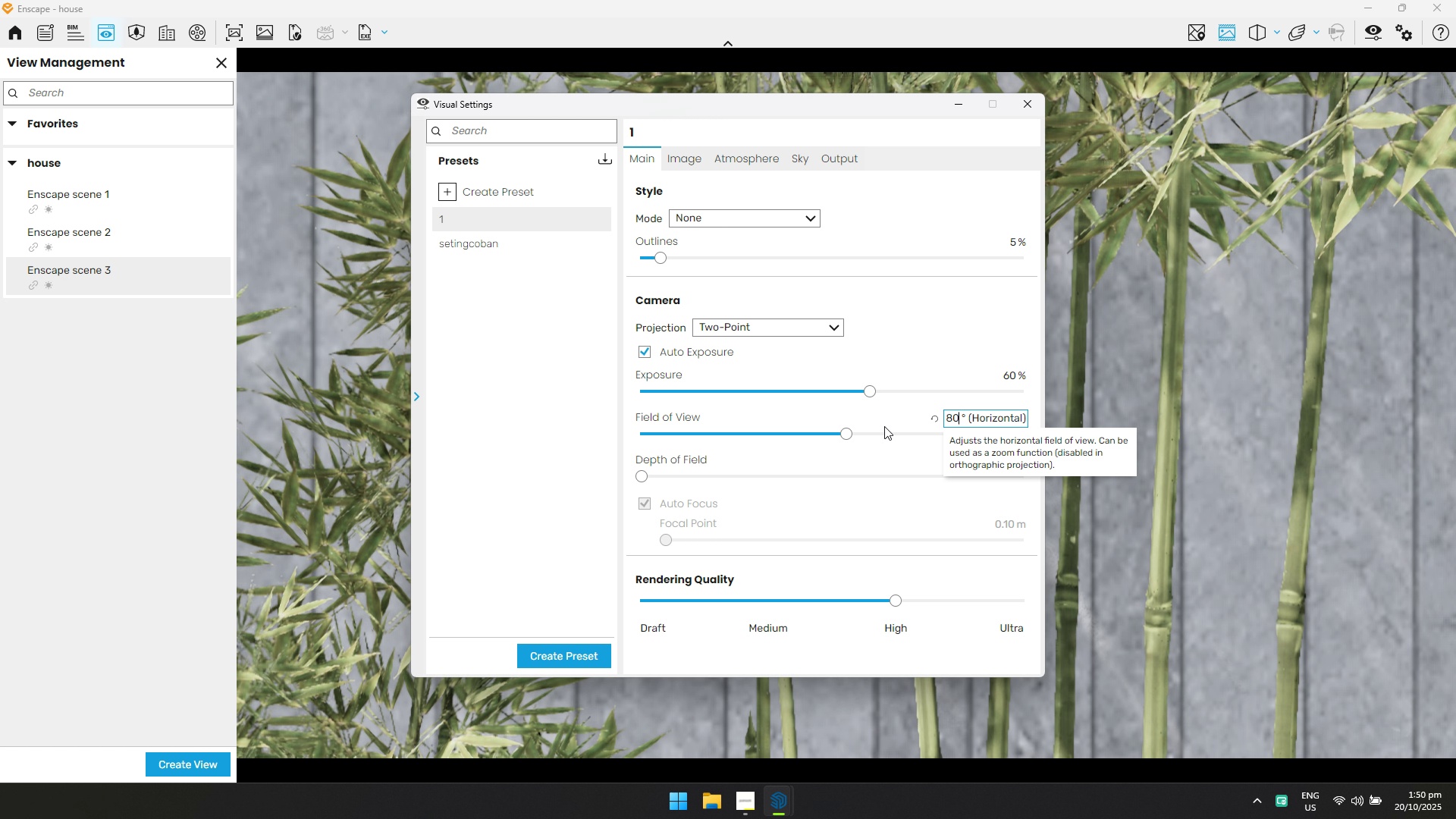 
key(Enter)
 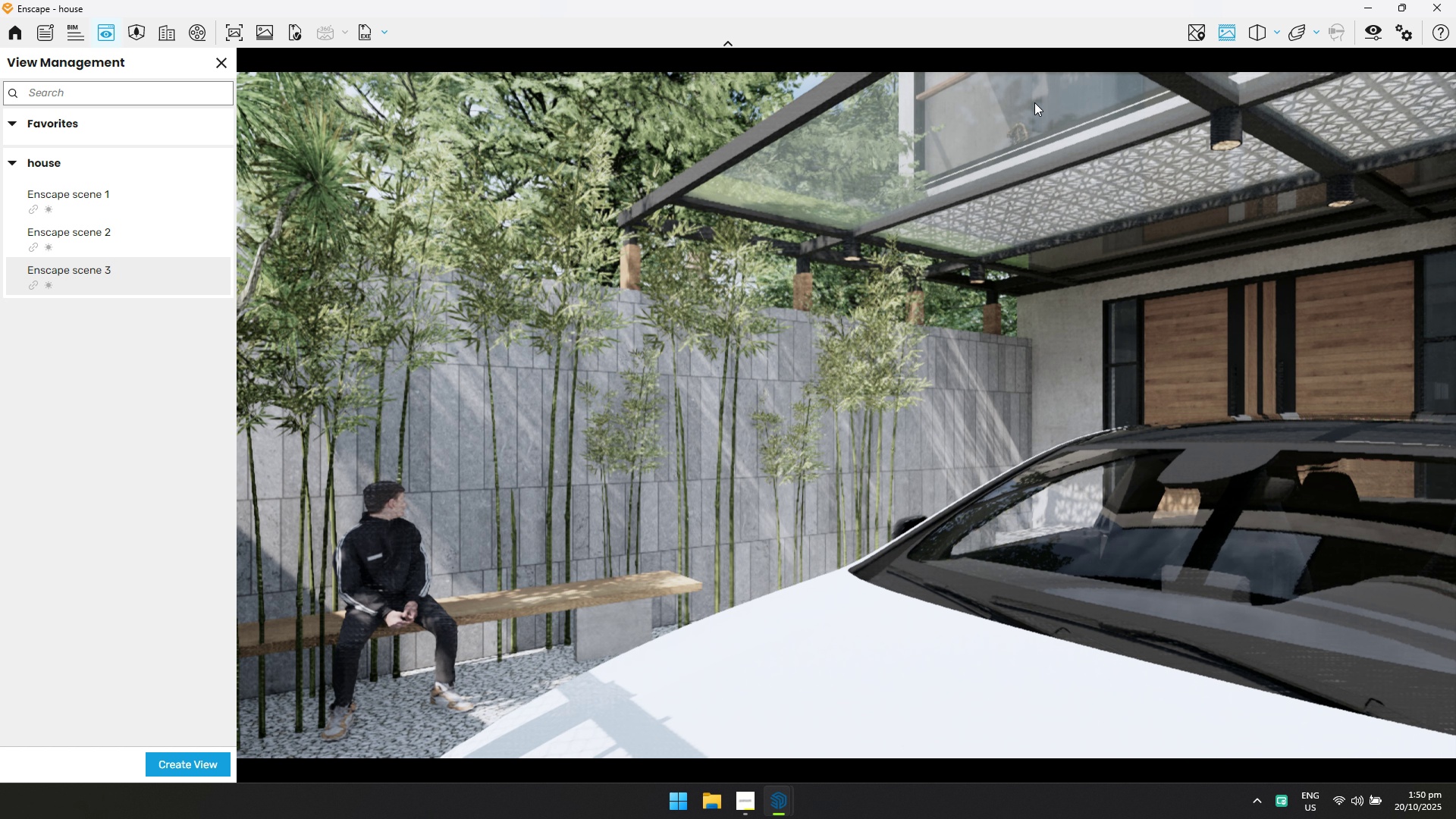 
left_click_drag(start_coordinate=[1024, 331], to_coordinate=[1069, 313])
 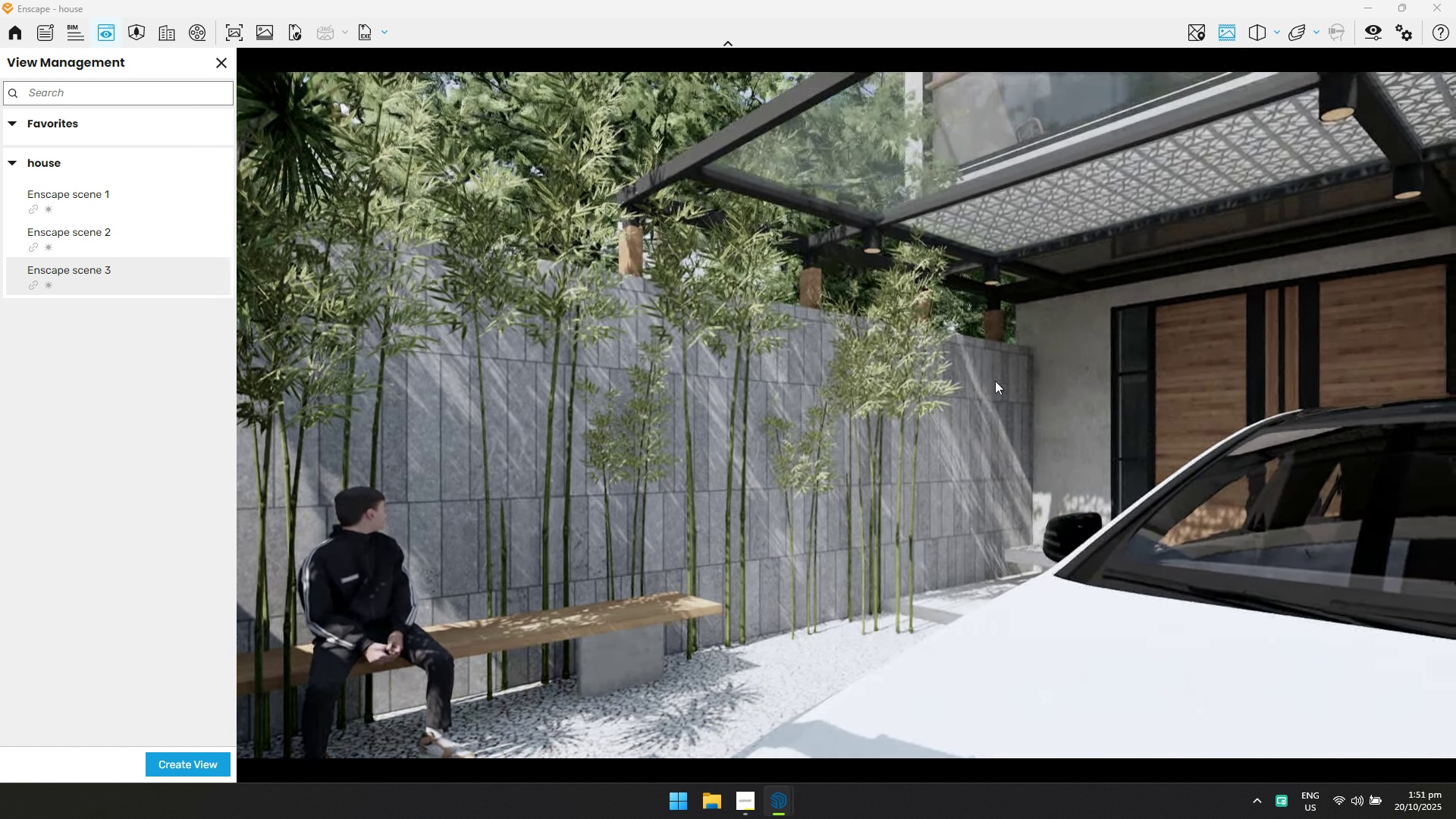 
type(AAWDQ)
 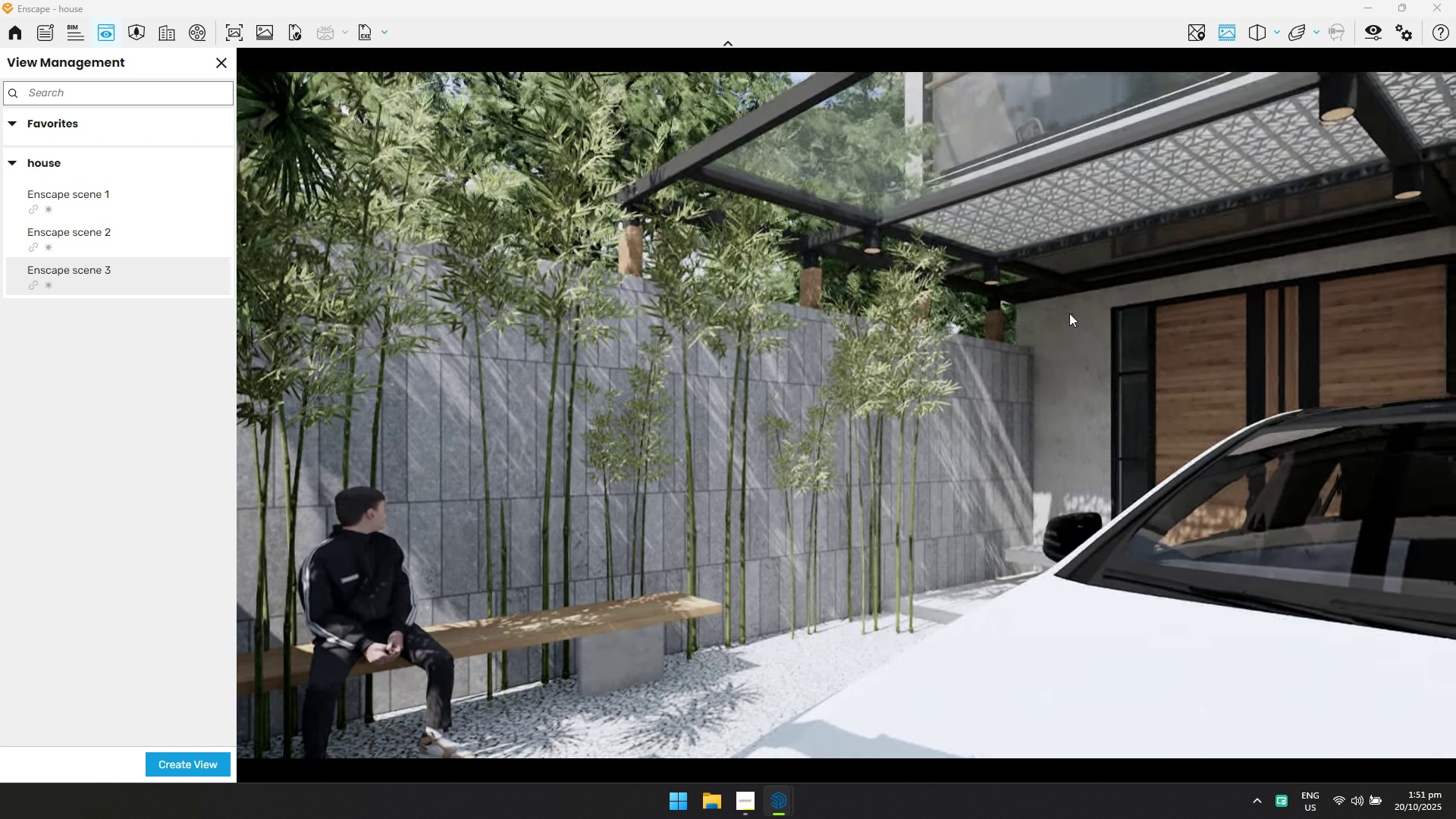 
hold_key(key=W, duration=0.33)
 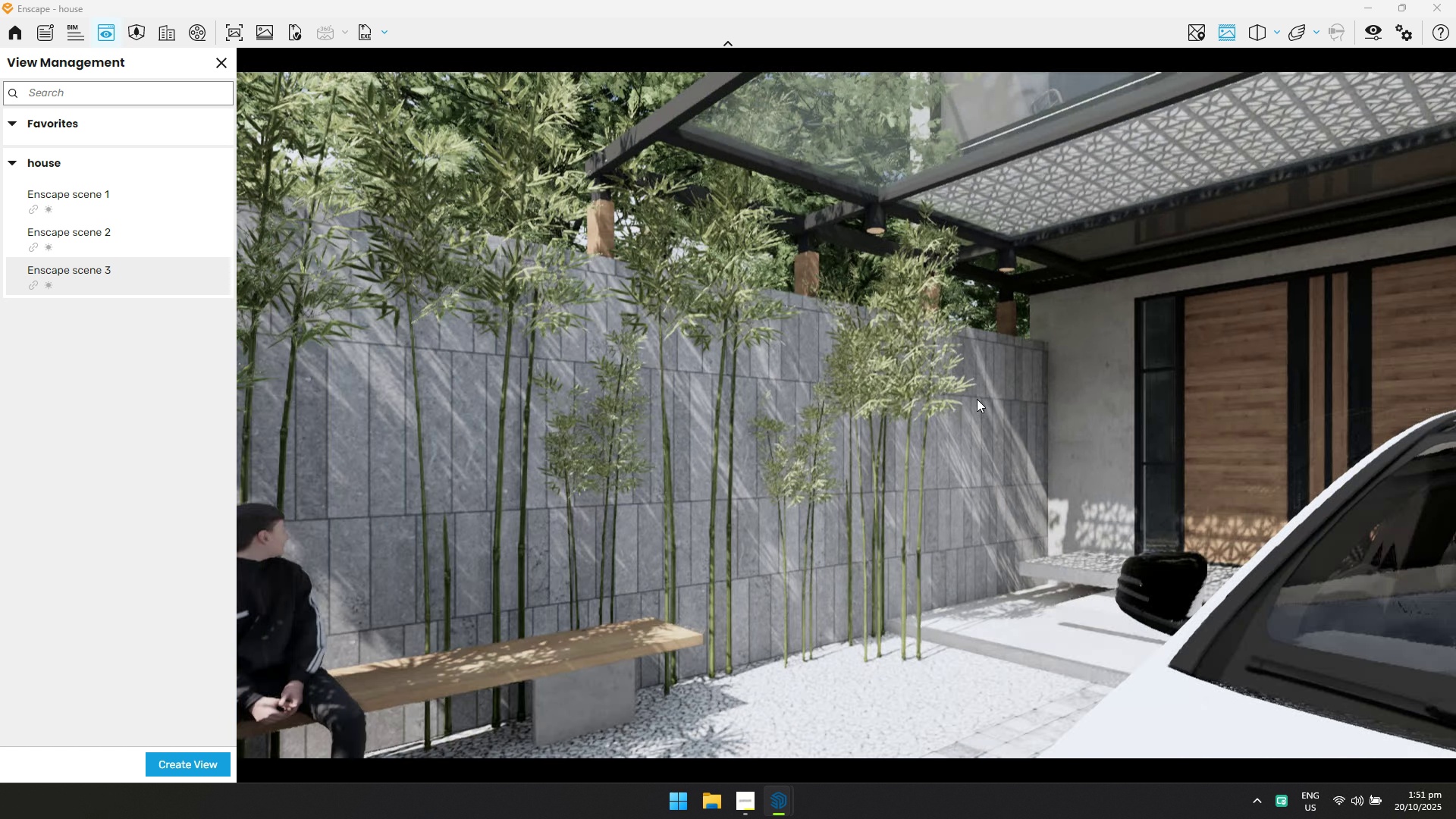 
type(ASDSAWDQWE)
 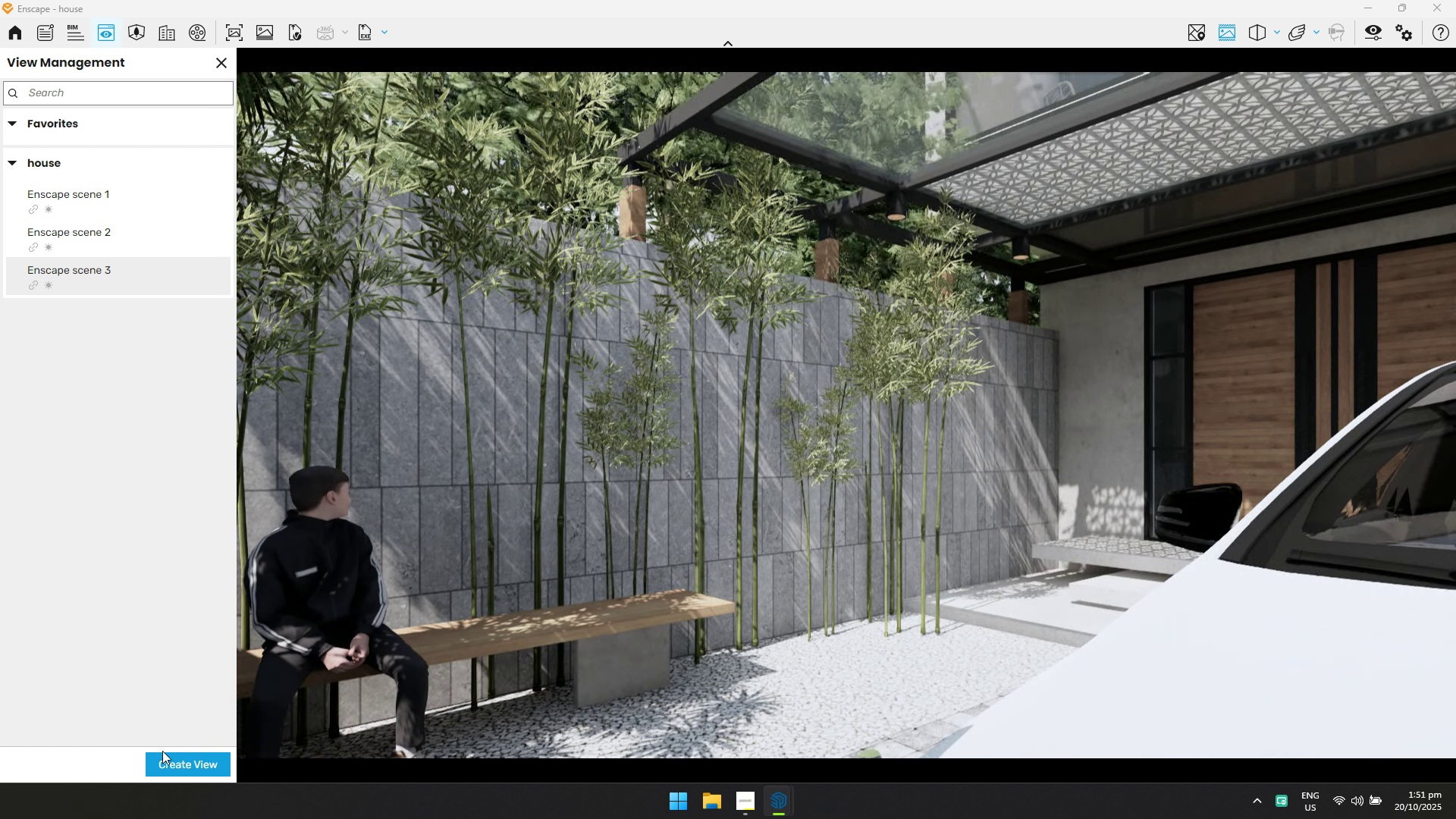 
left_click([161, 765])
 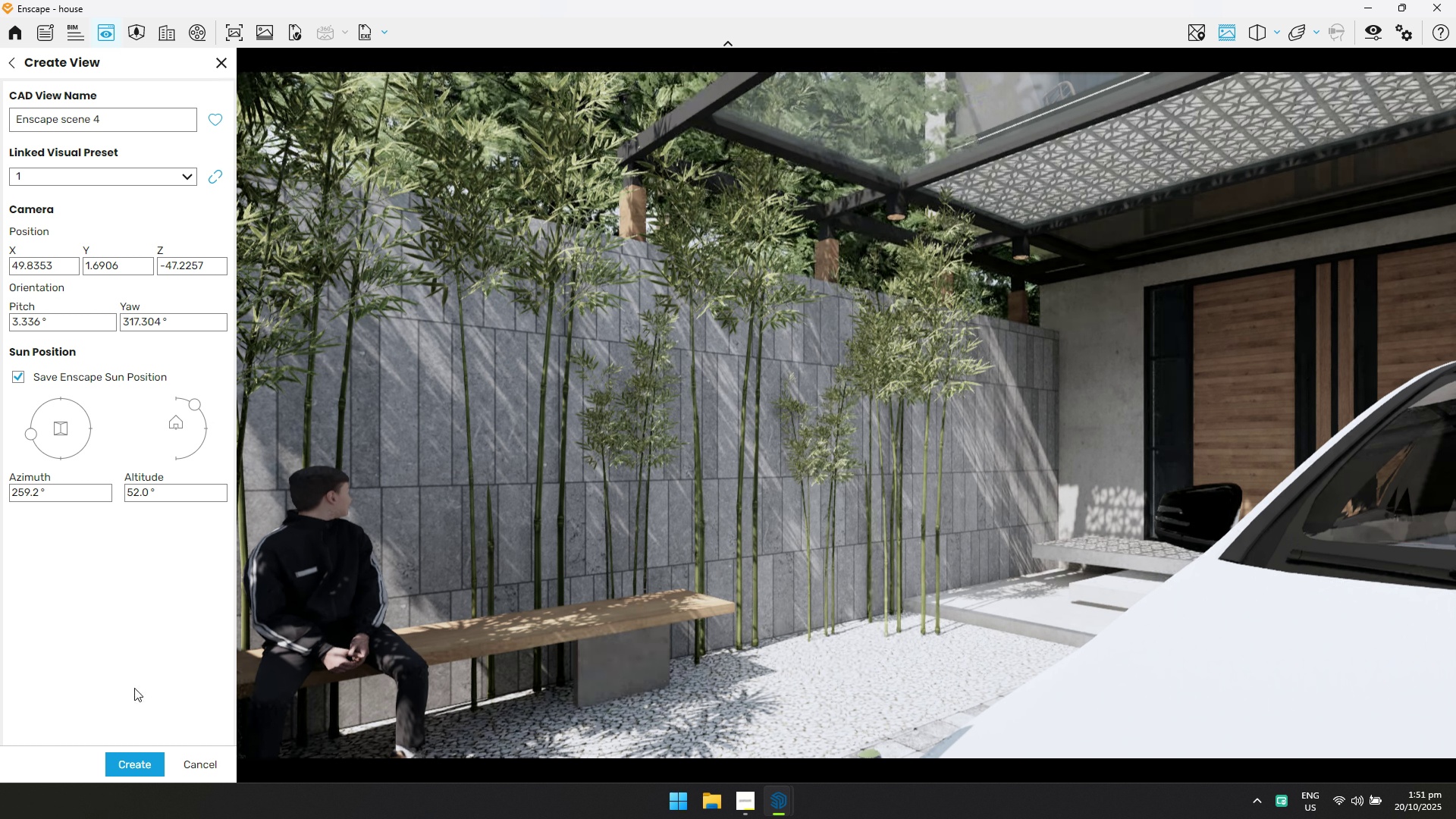 
left_click([130, 767])
 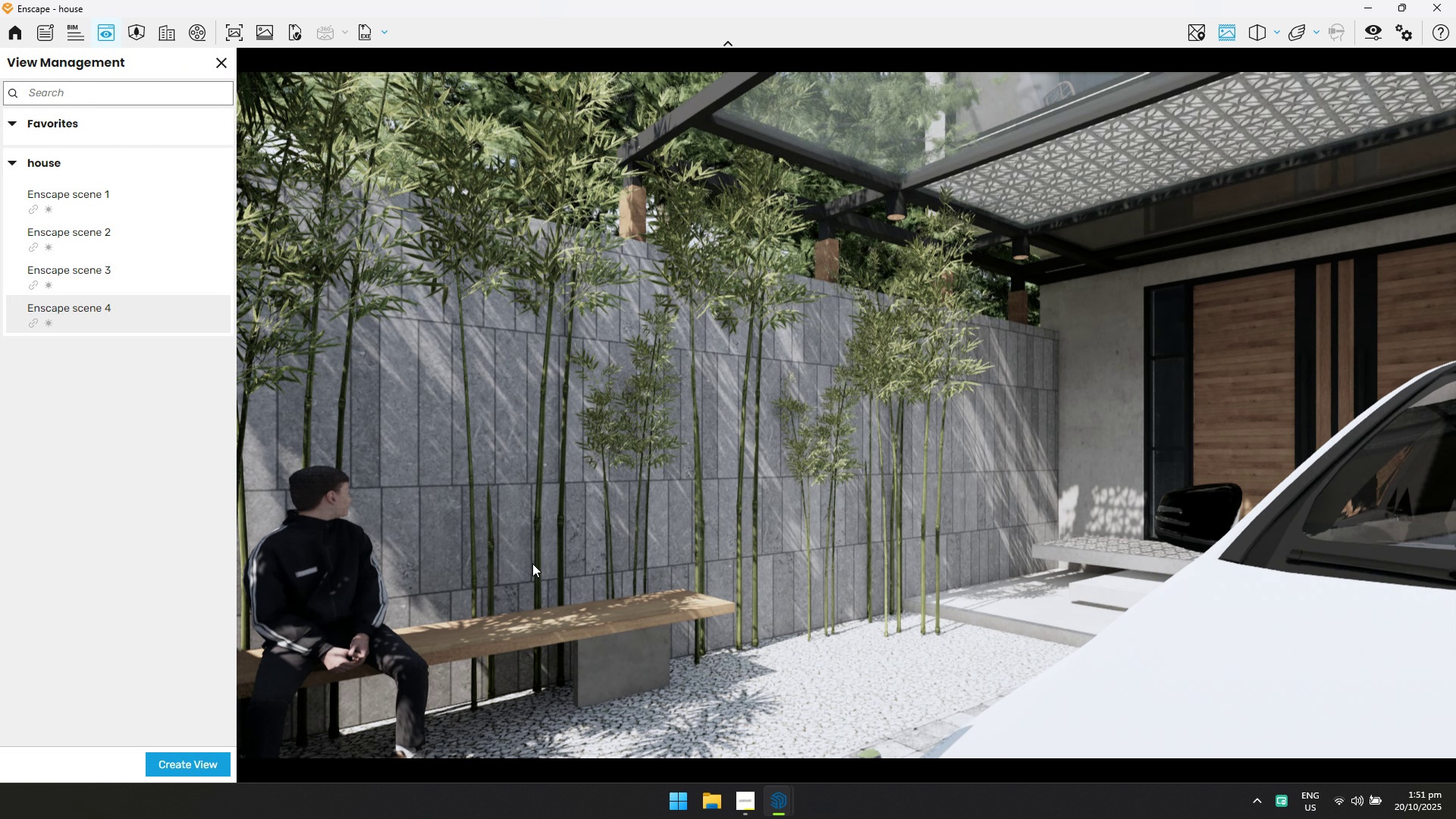 
left_click_drag(start_coordinate=[548, 444], to_coordinate=[1207, 414])
 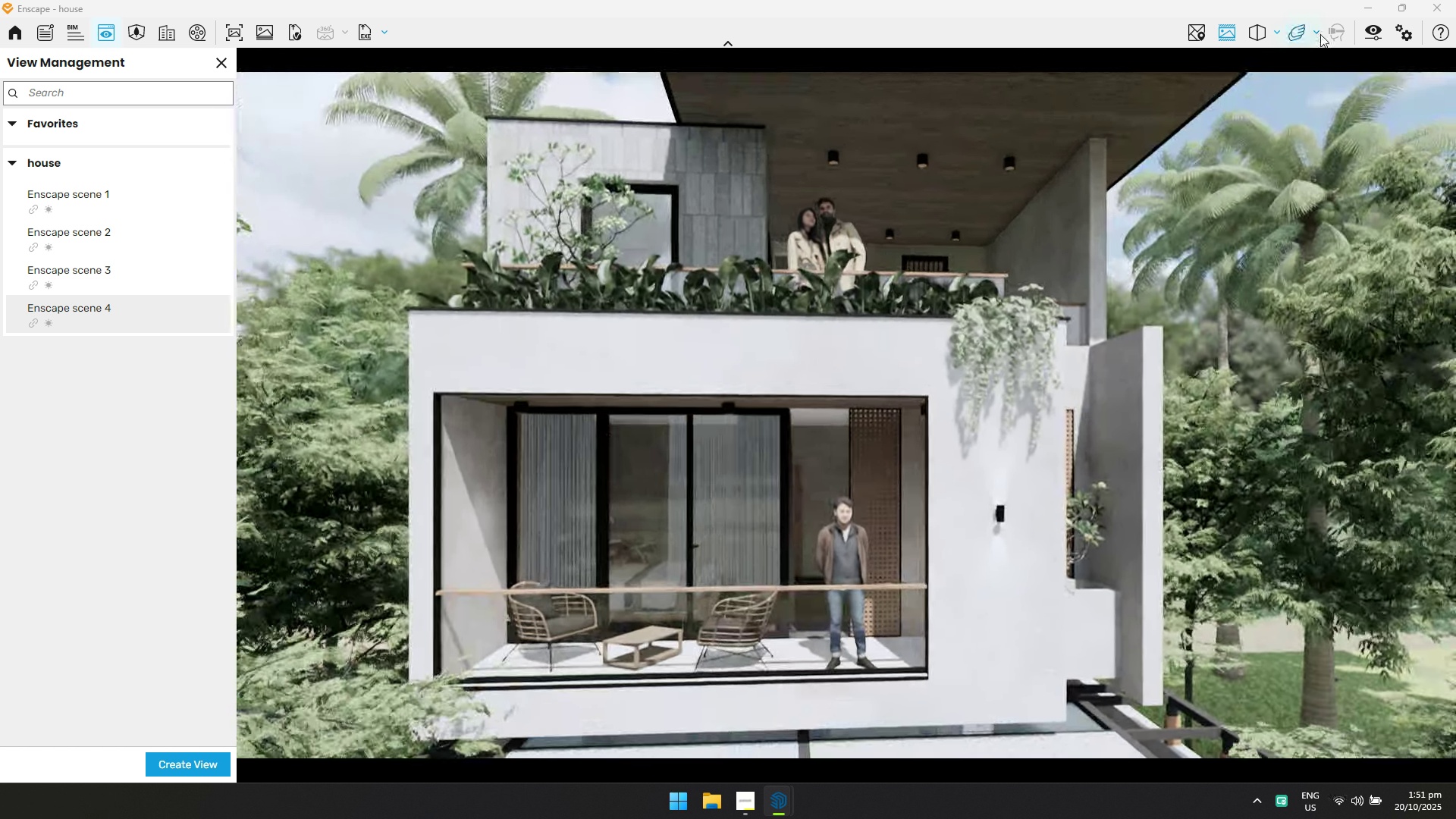 
hold_key(key=D, duration=0.47)
 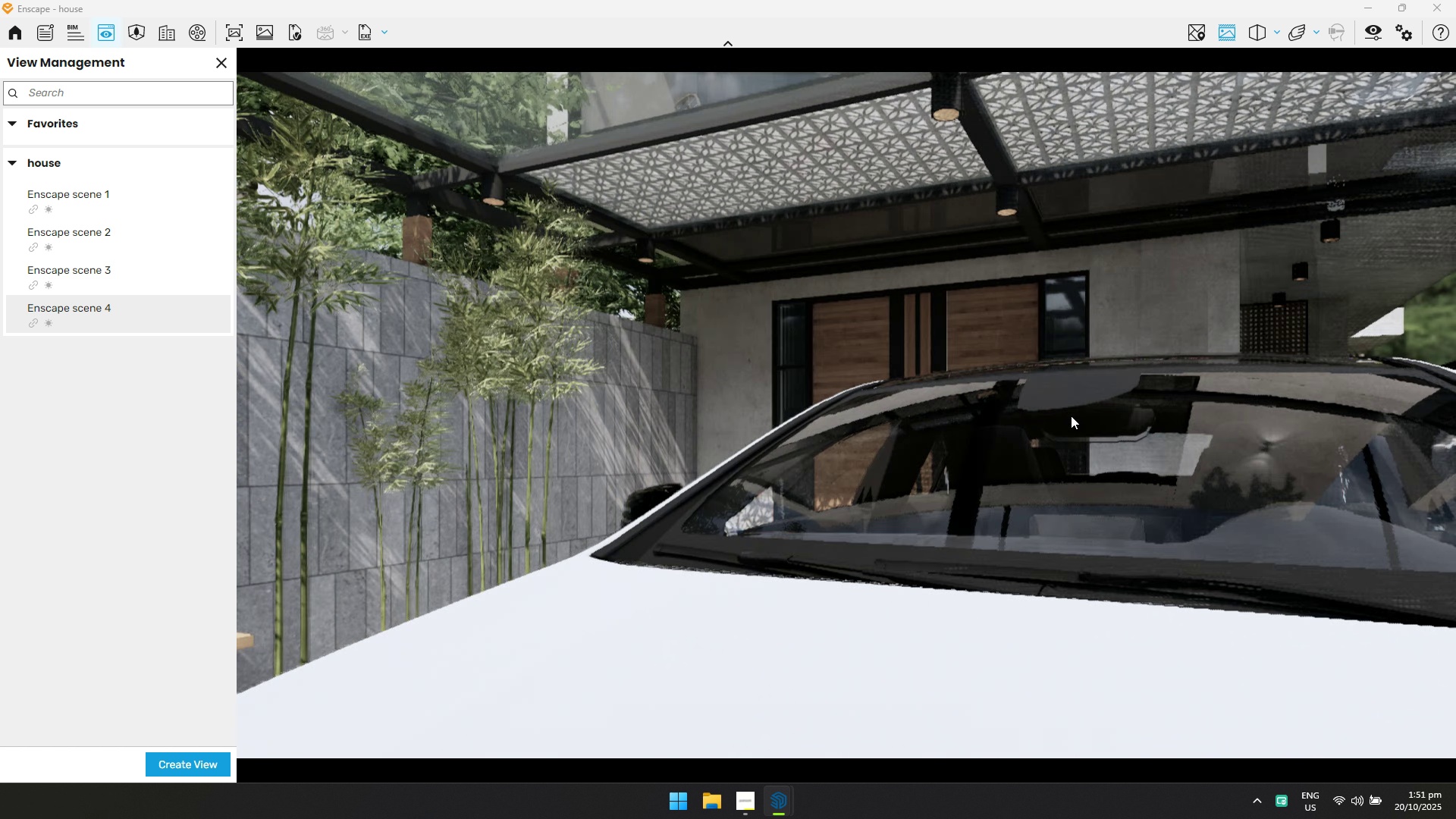 
hold_key(key=Q, duration=0.53)
 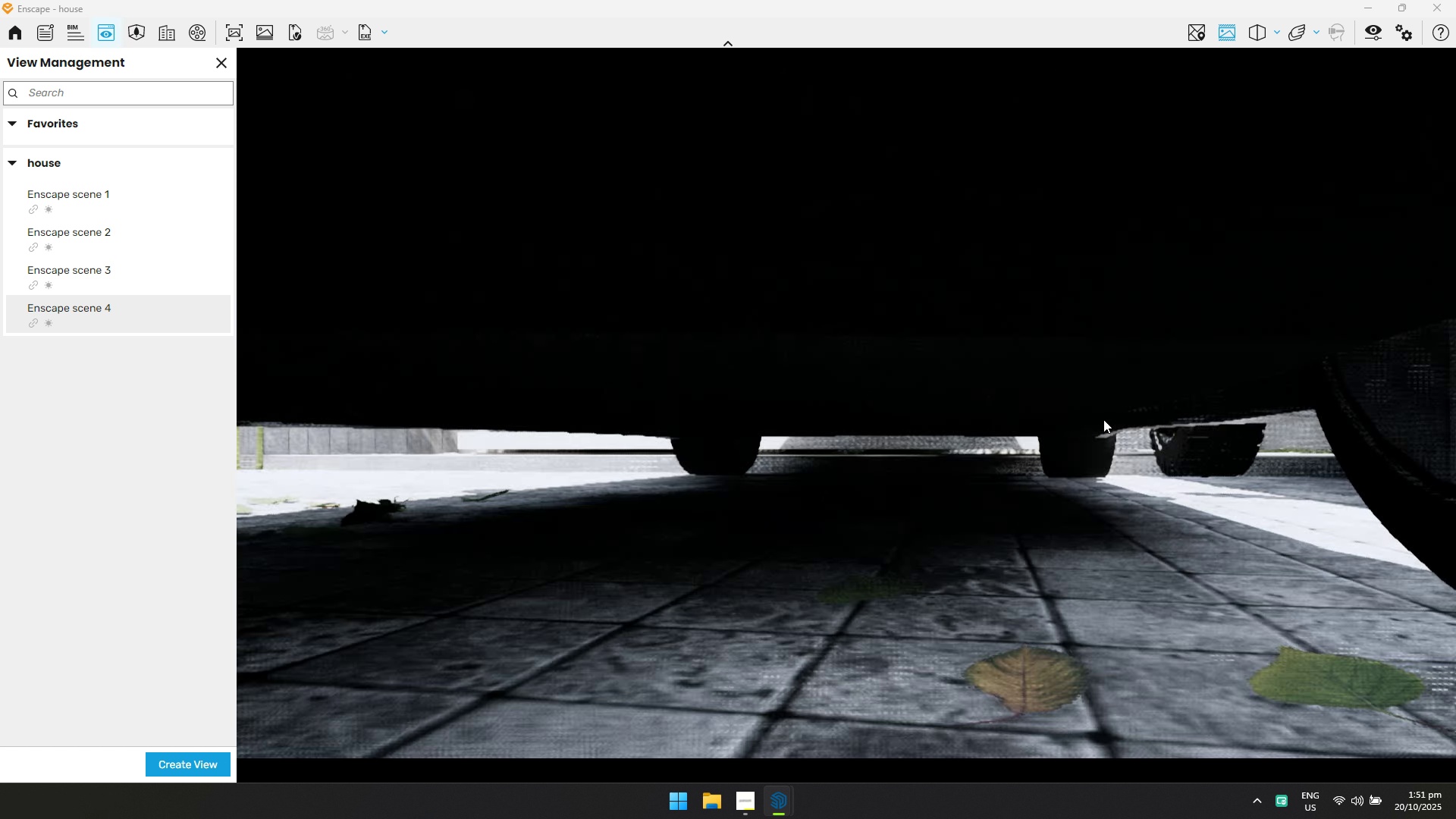 
hold_key(key=E, duration=2.87)
 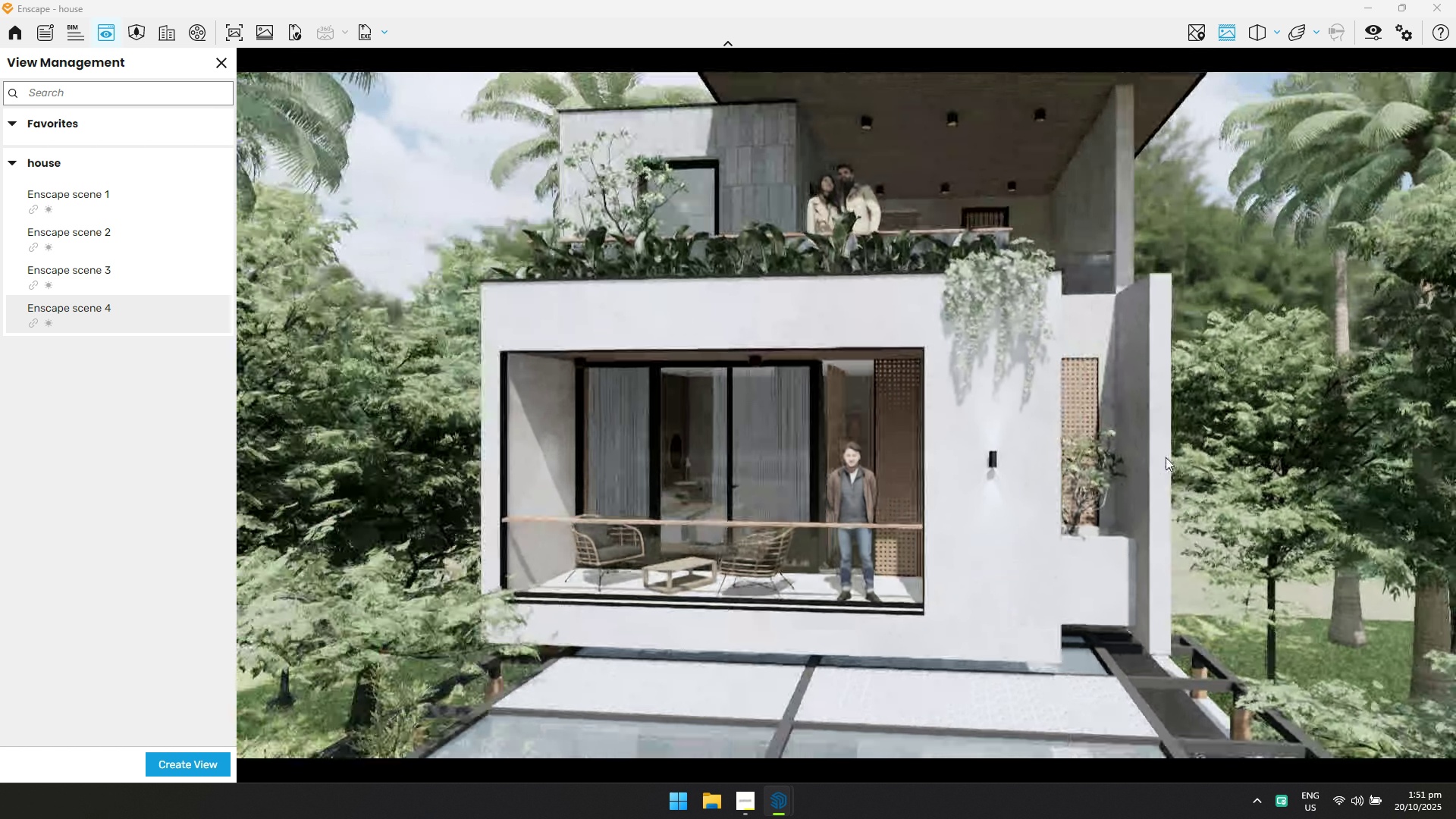 
hold_key(key=S, duration=1.62)
 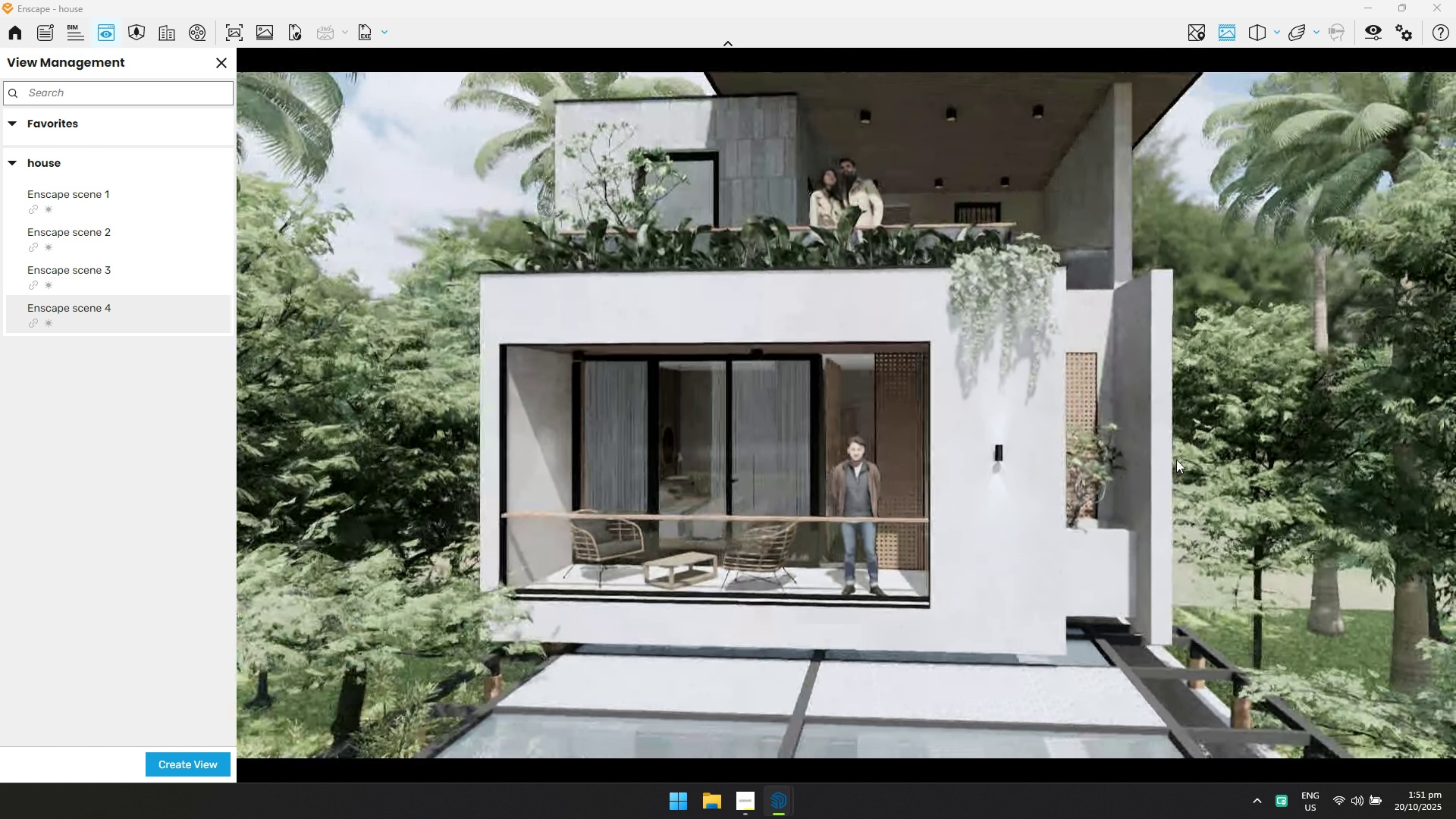 
hold_key(key=A, duration=0.59)
 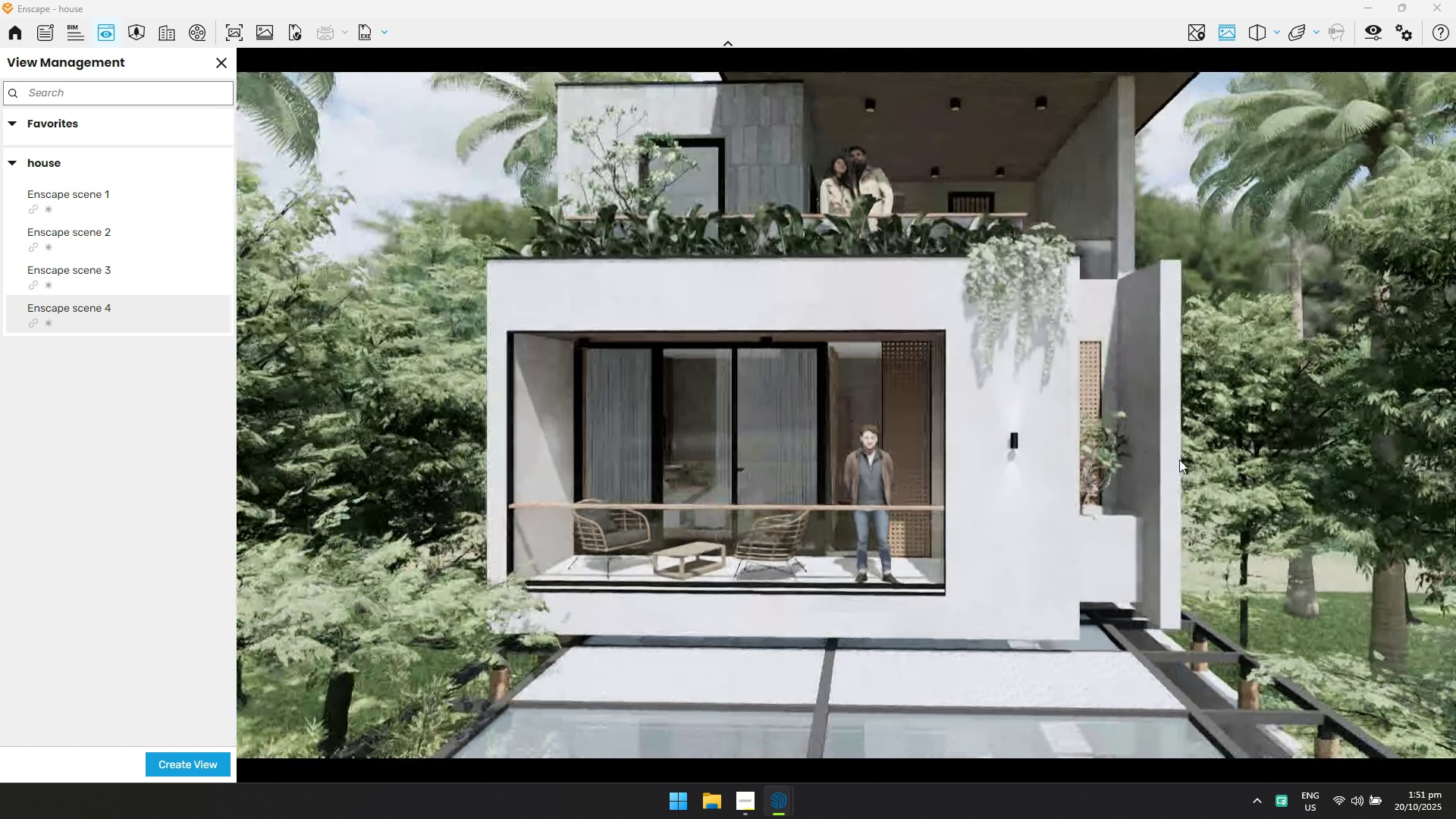 
type(AA)
 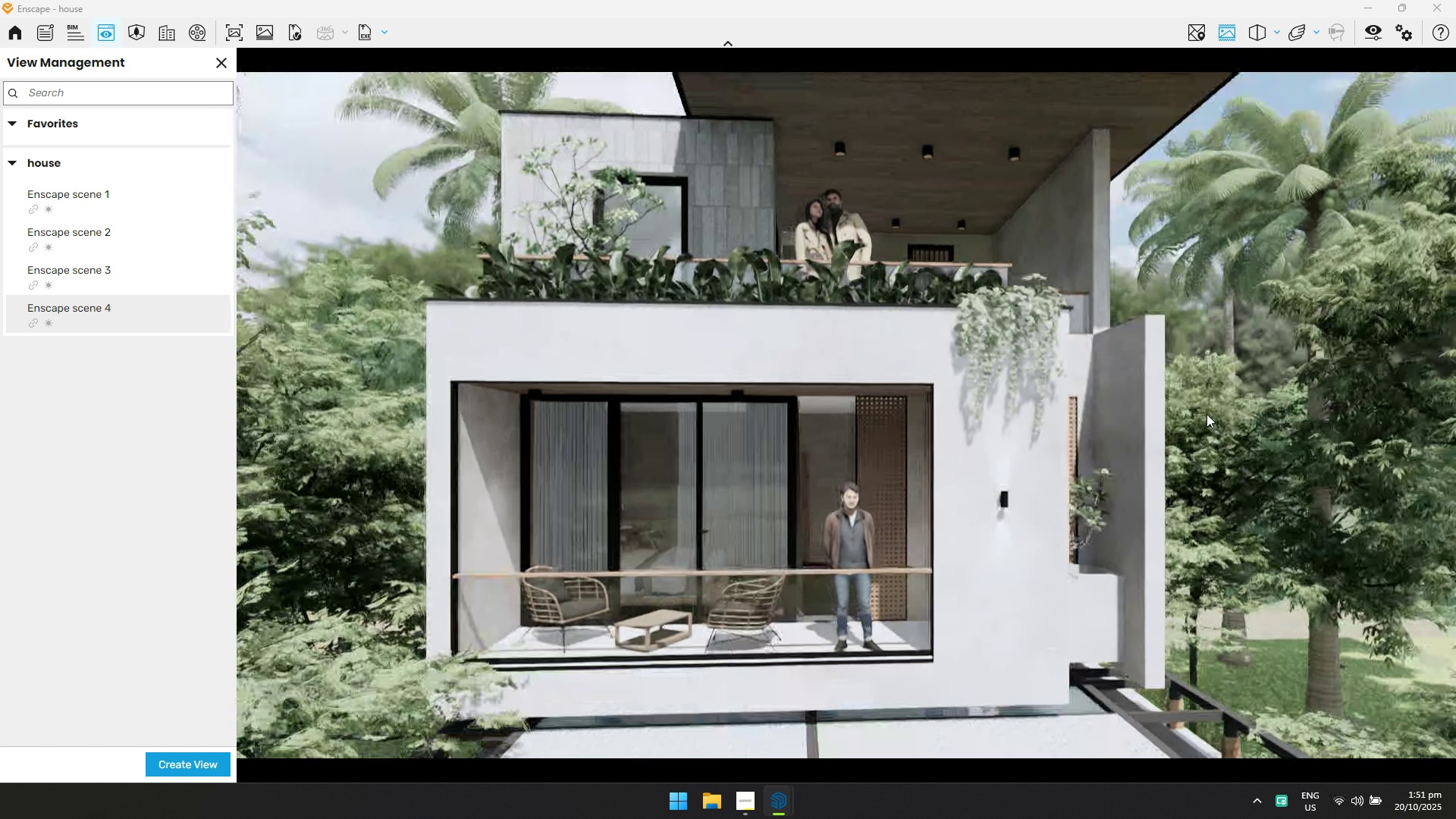 
hold_key(key=W, duration=0.31)
 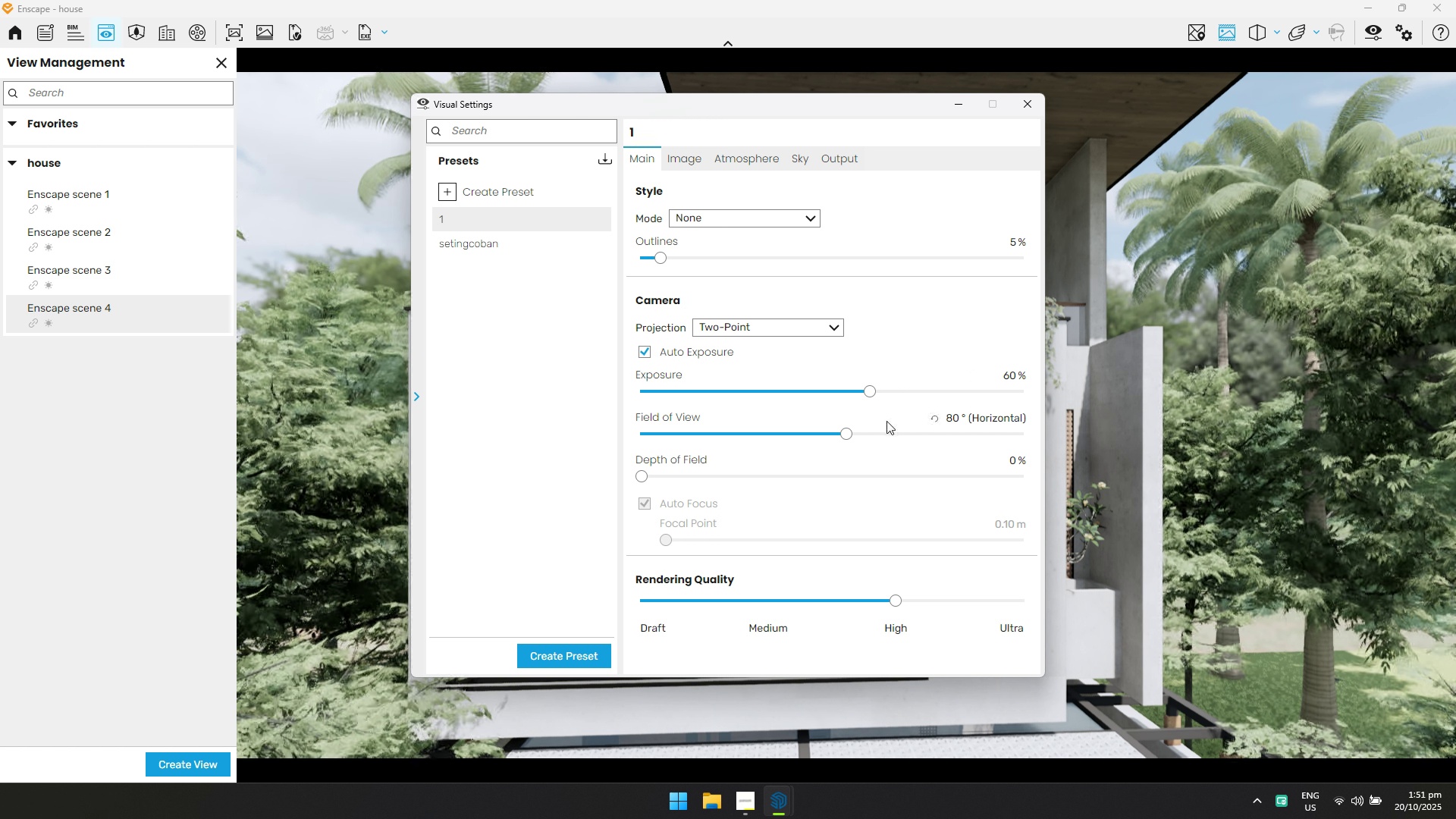 
left_click([952, 415])
 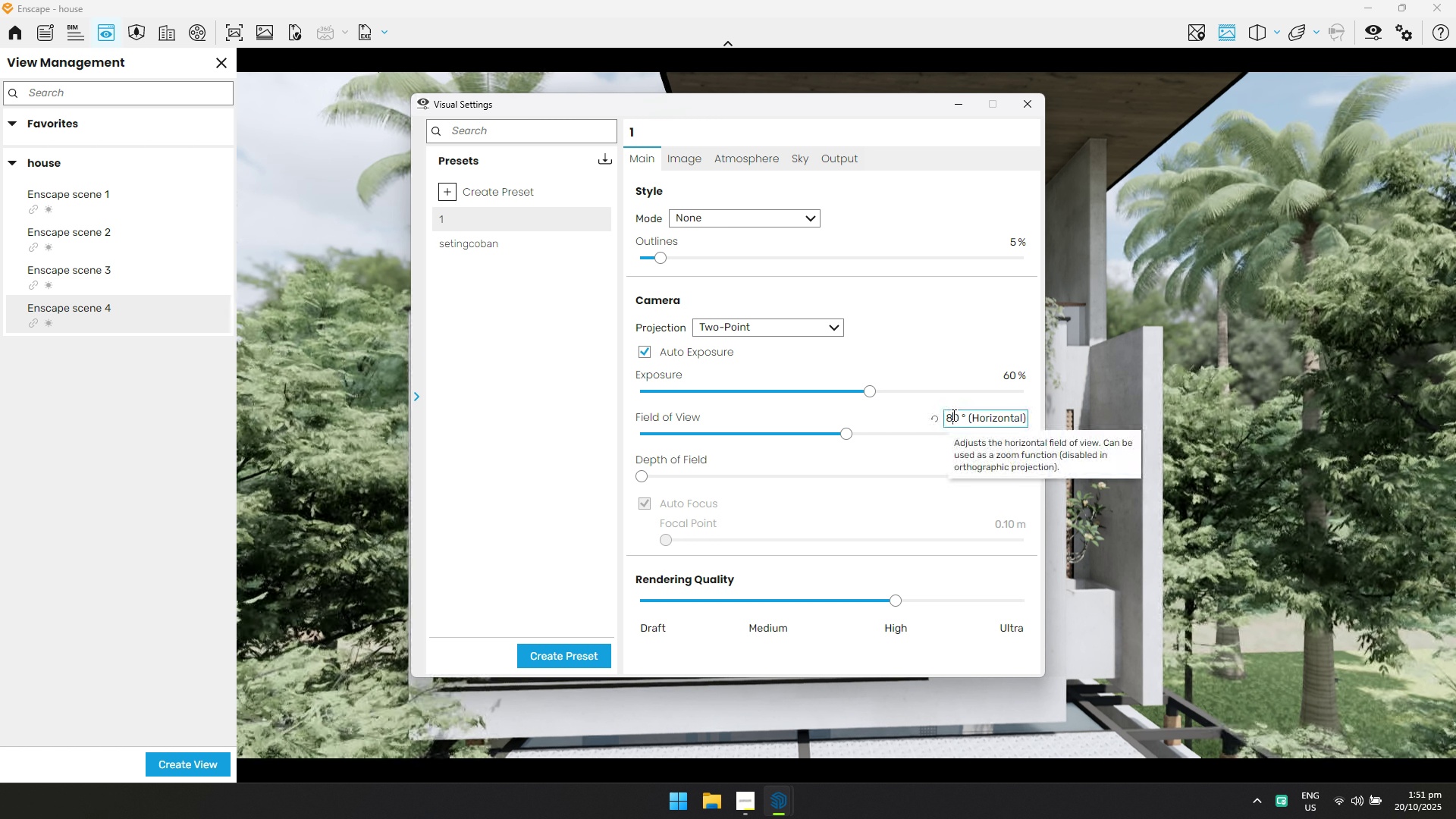 
key(Control+ControlLeft)
 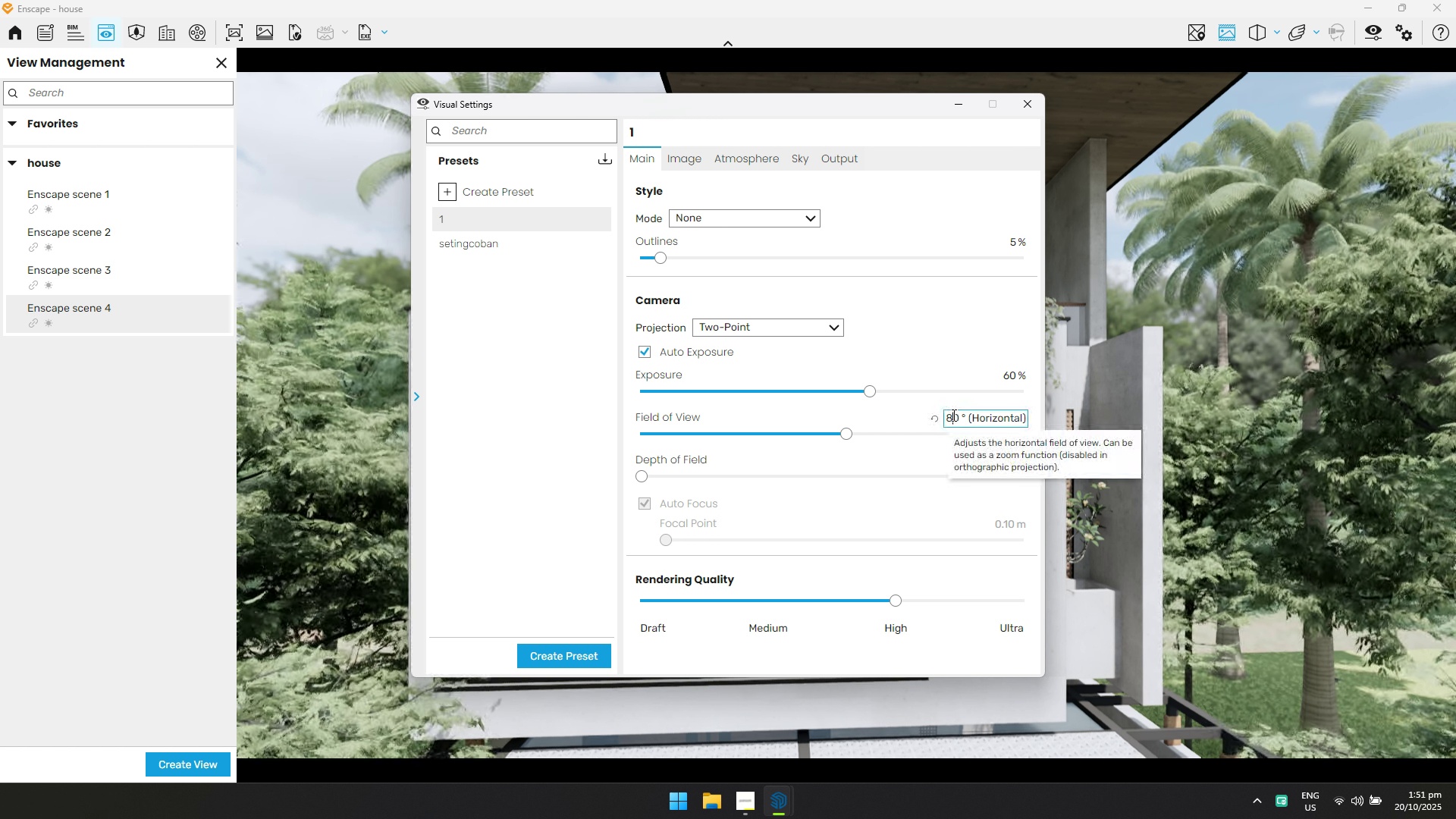 
key(Control+A)
 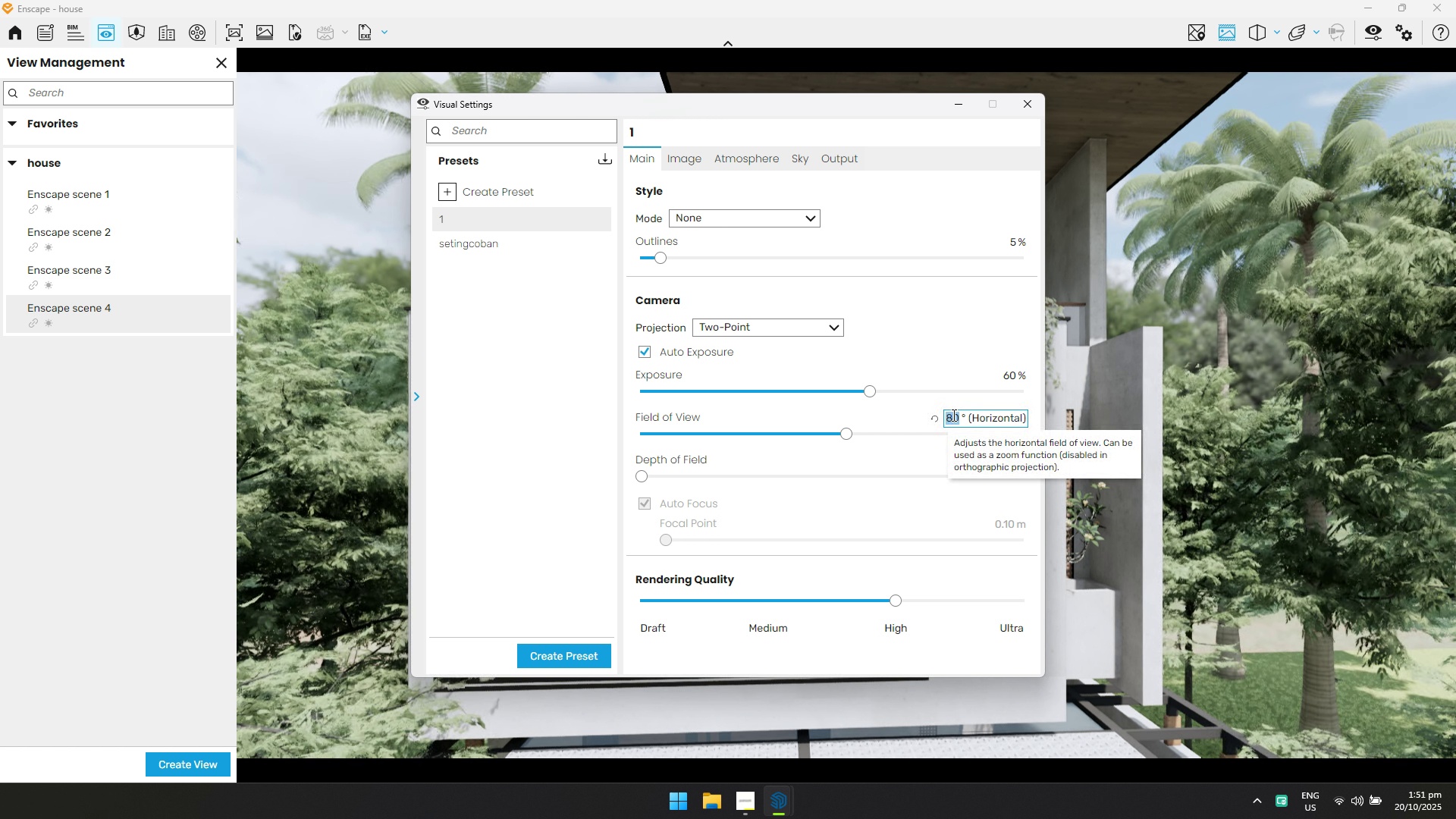 
type(50)
 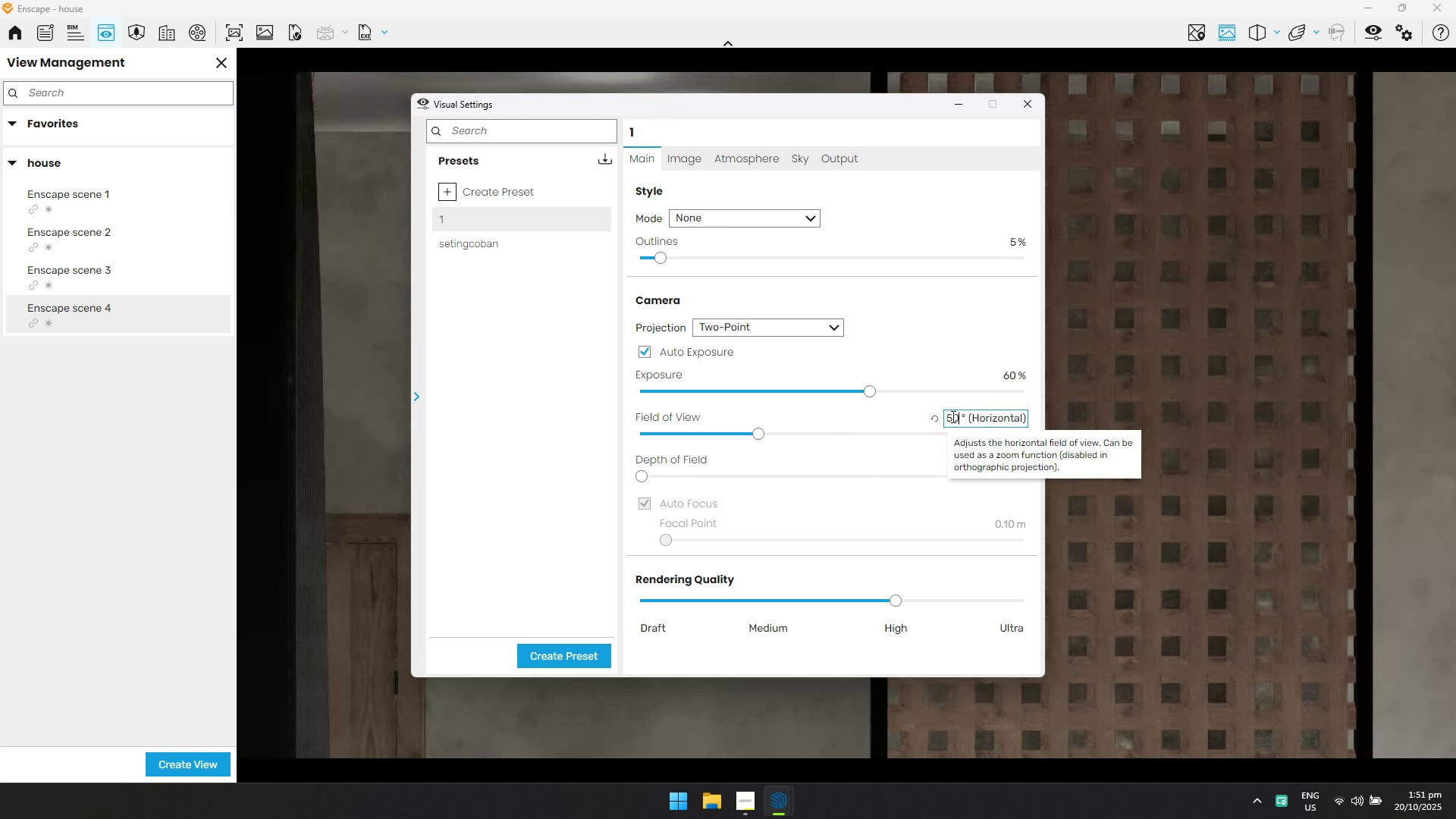 
key(Enter)
 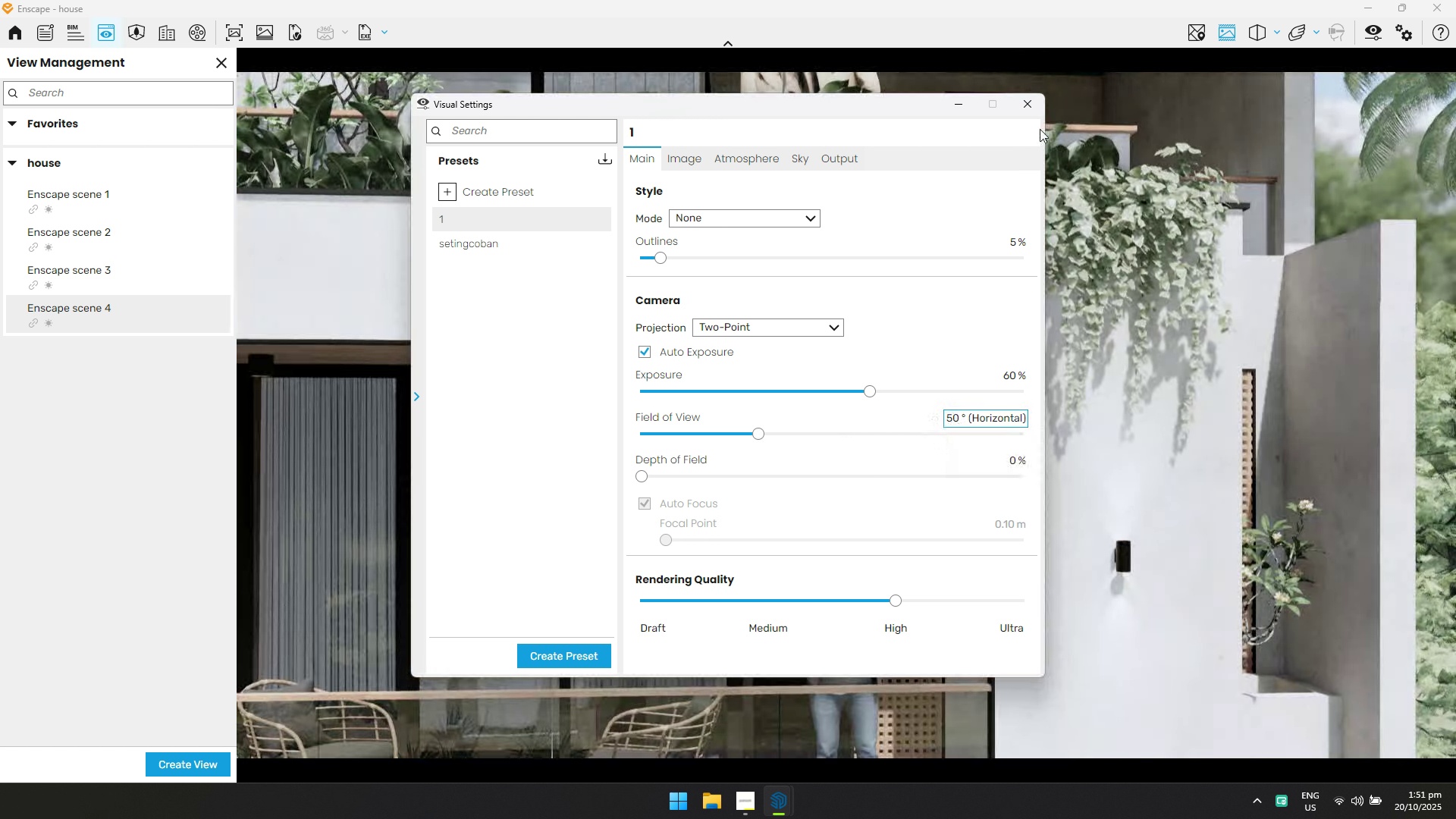 
left_click([1029, 109])
 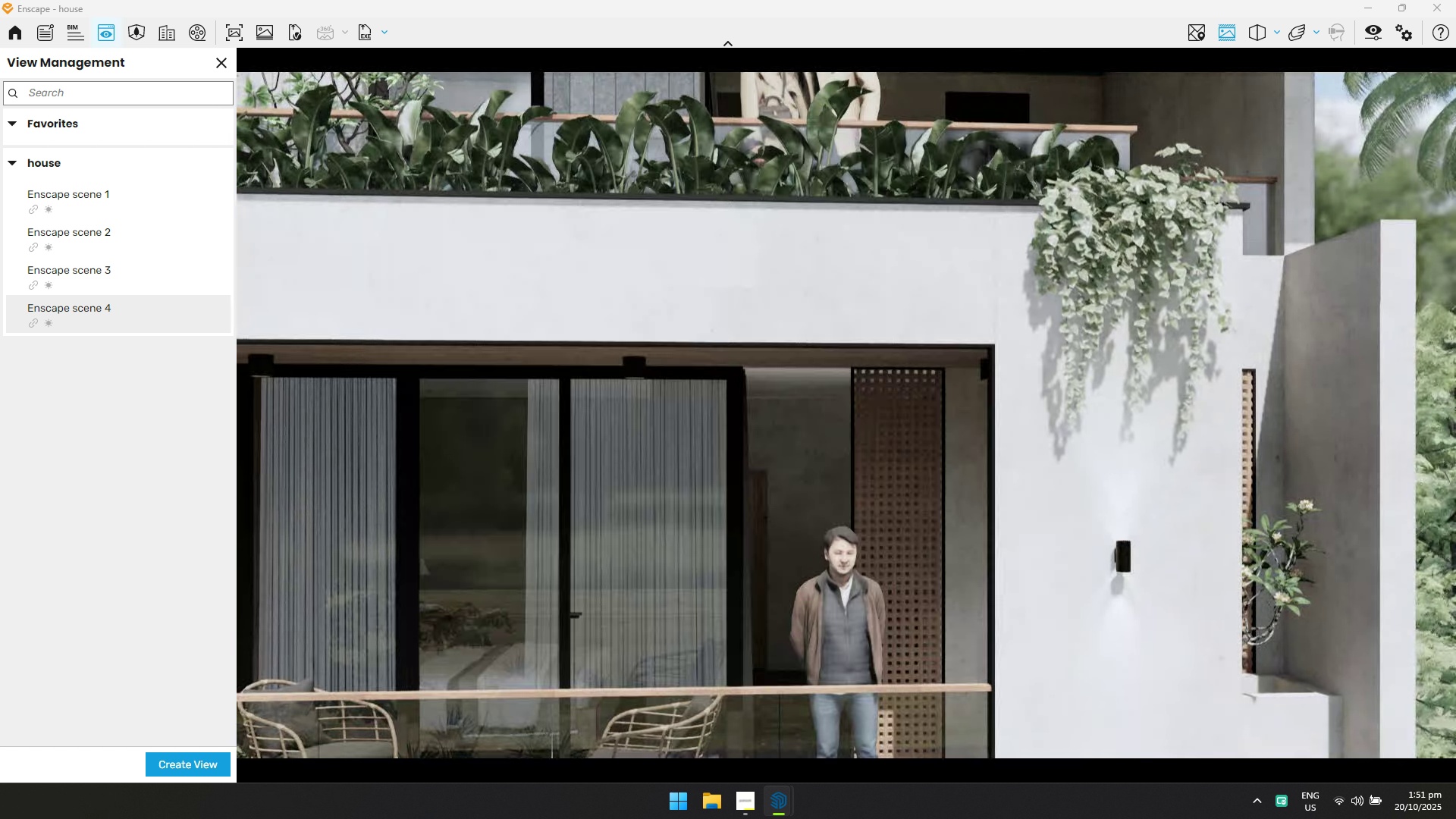 
left_click_drag(start_coordinate=[929, 354], to_coordinate=[860, 425])
 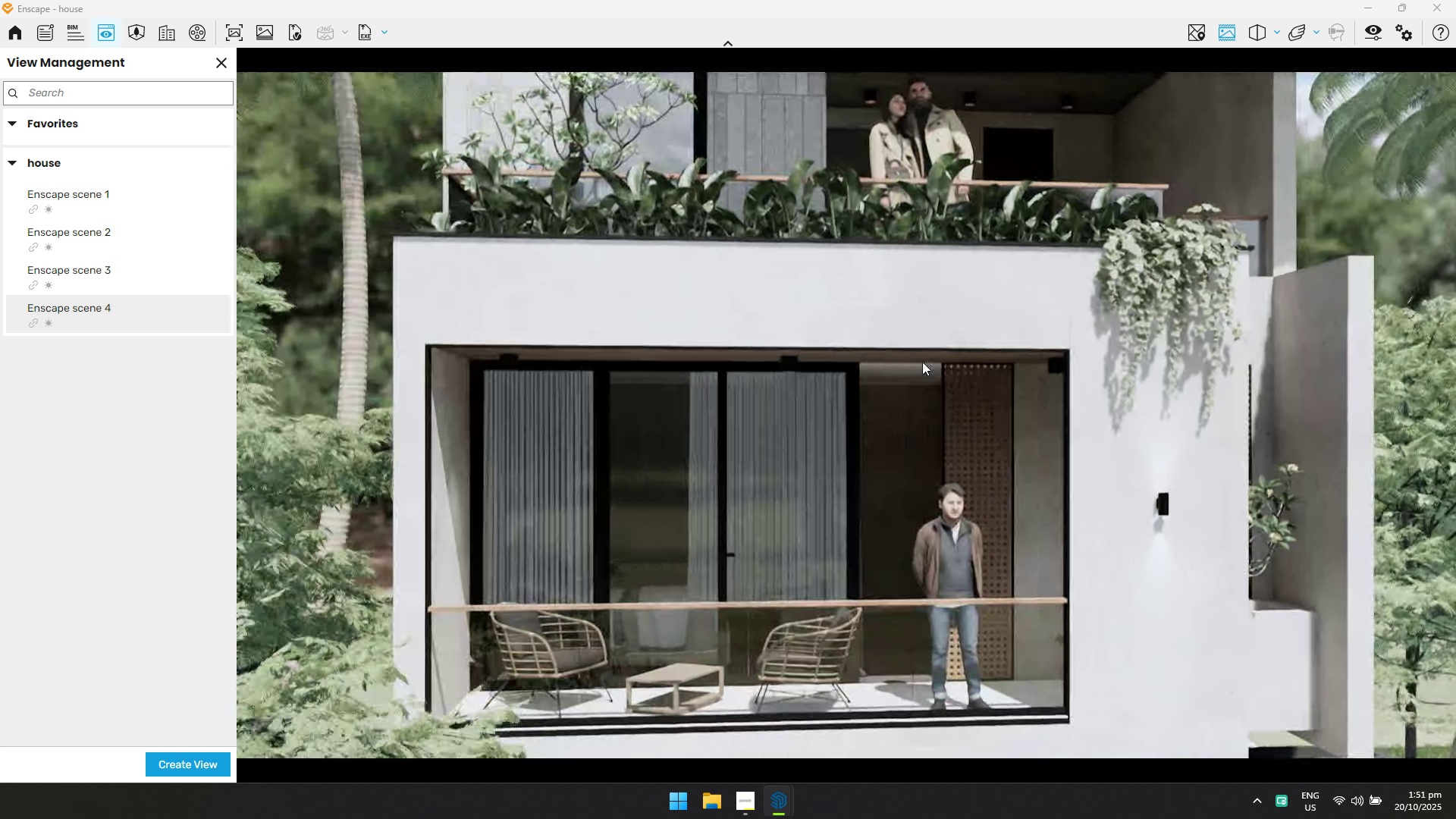 
type(SA)
 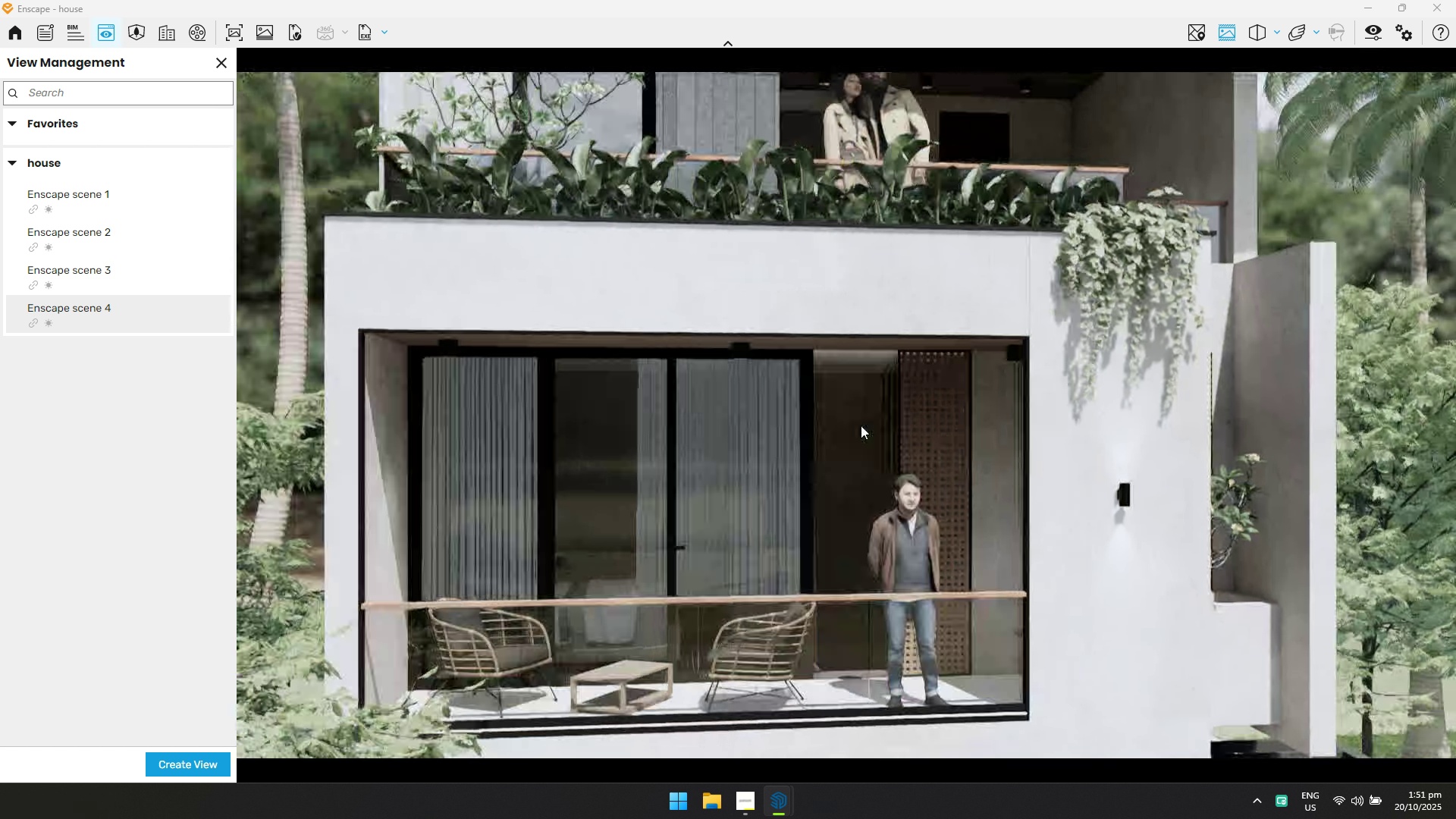 
hold_key(key=S, duration=0.36)
 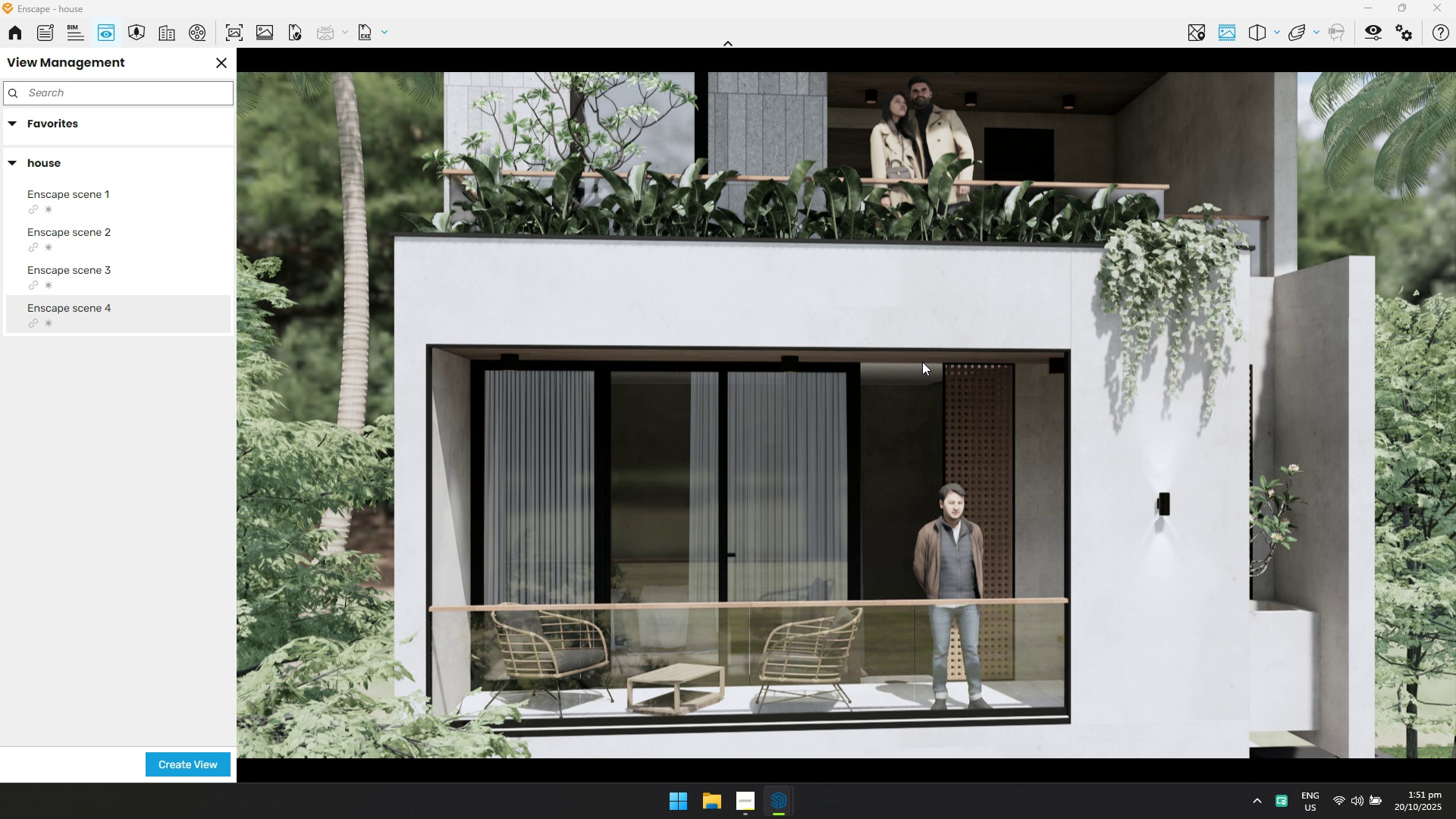 
wait(12.8)
 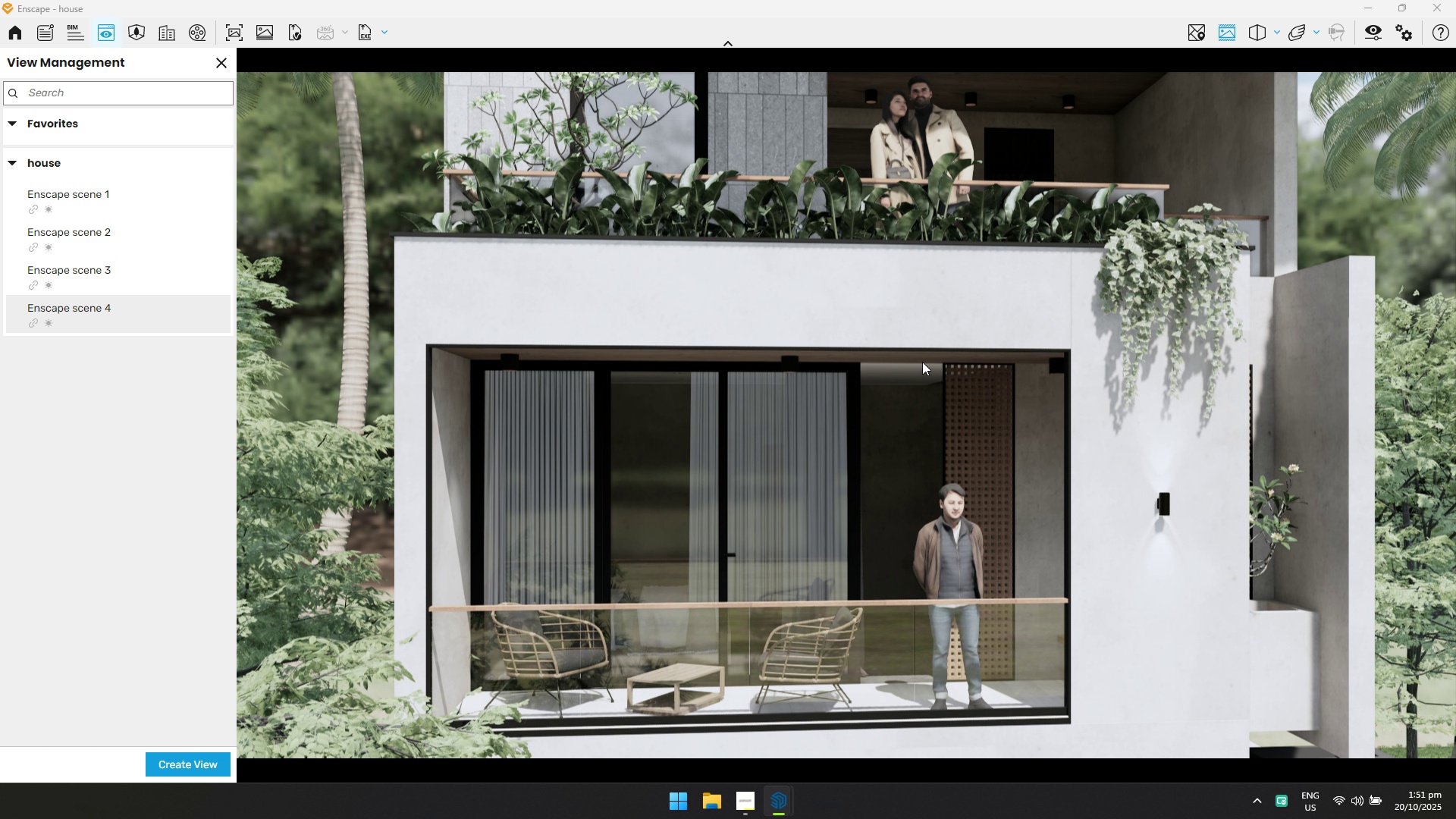 
hold_key(key=D, duration=0.3)
 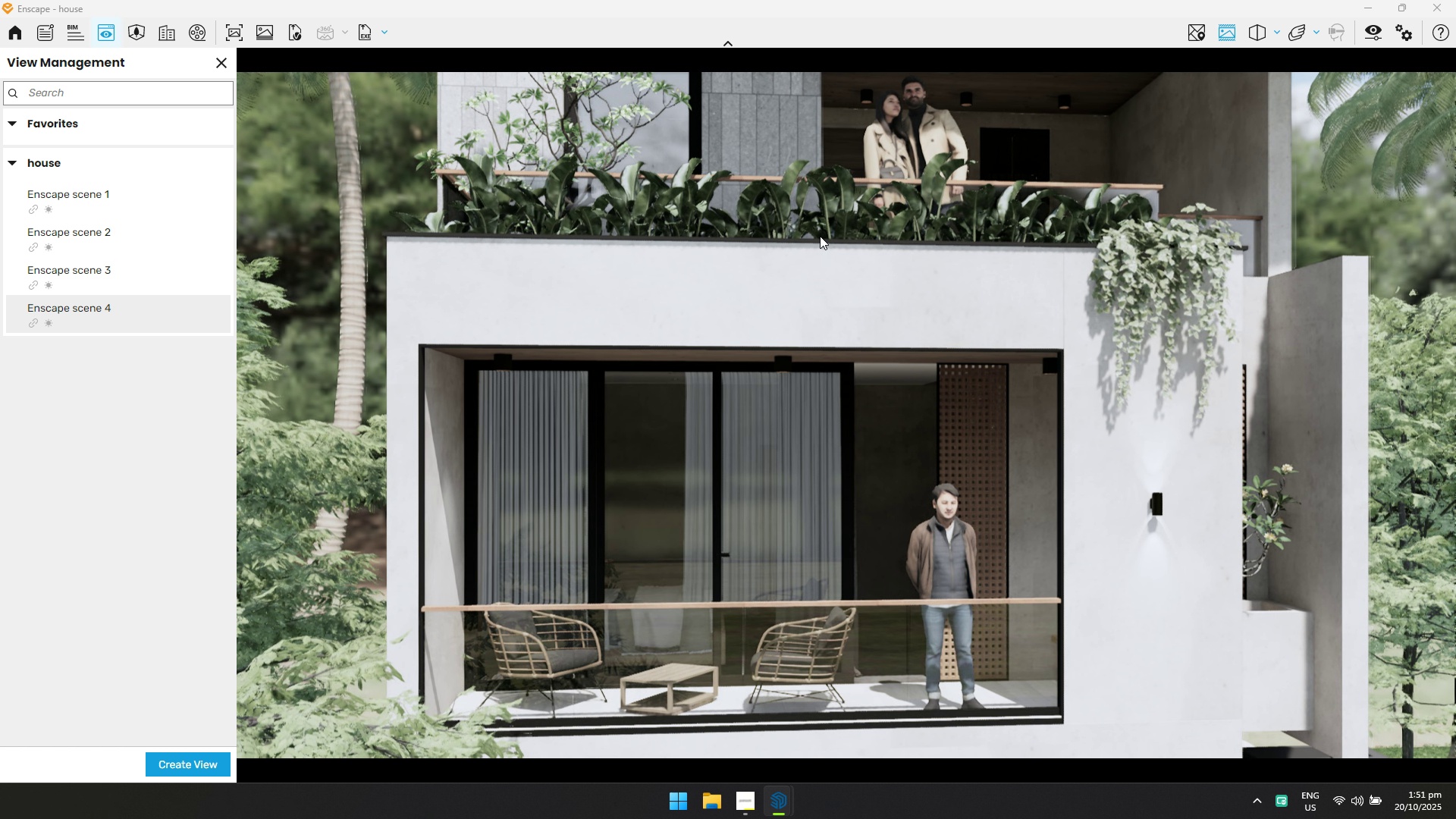 
key(D)
 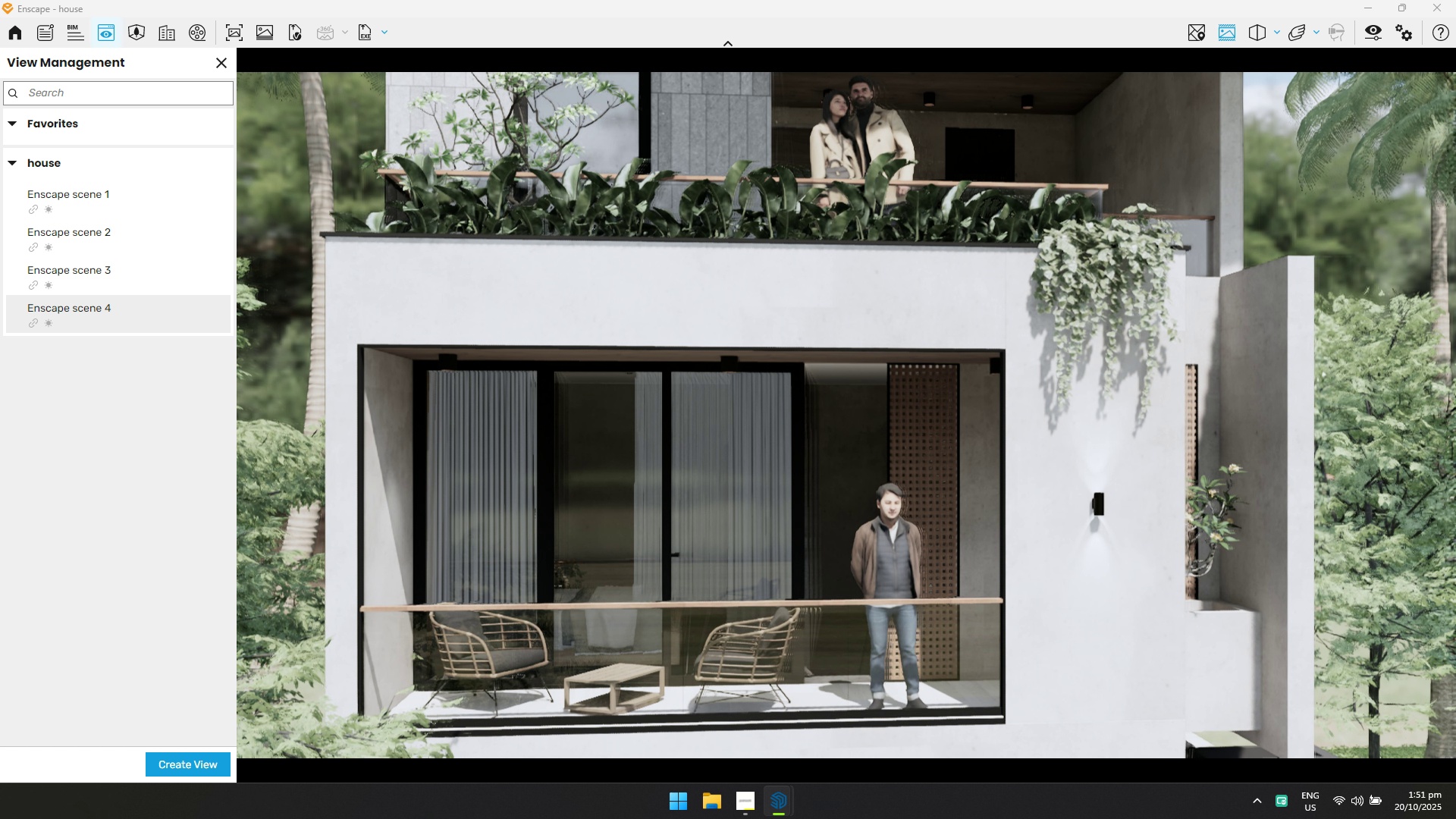 
left_click_drag(start_coordinate=[807, 260], to_coordinate=[775, 282])
 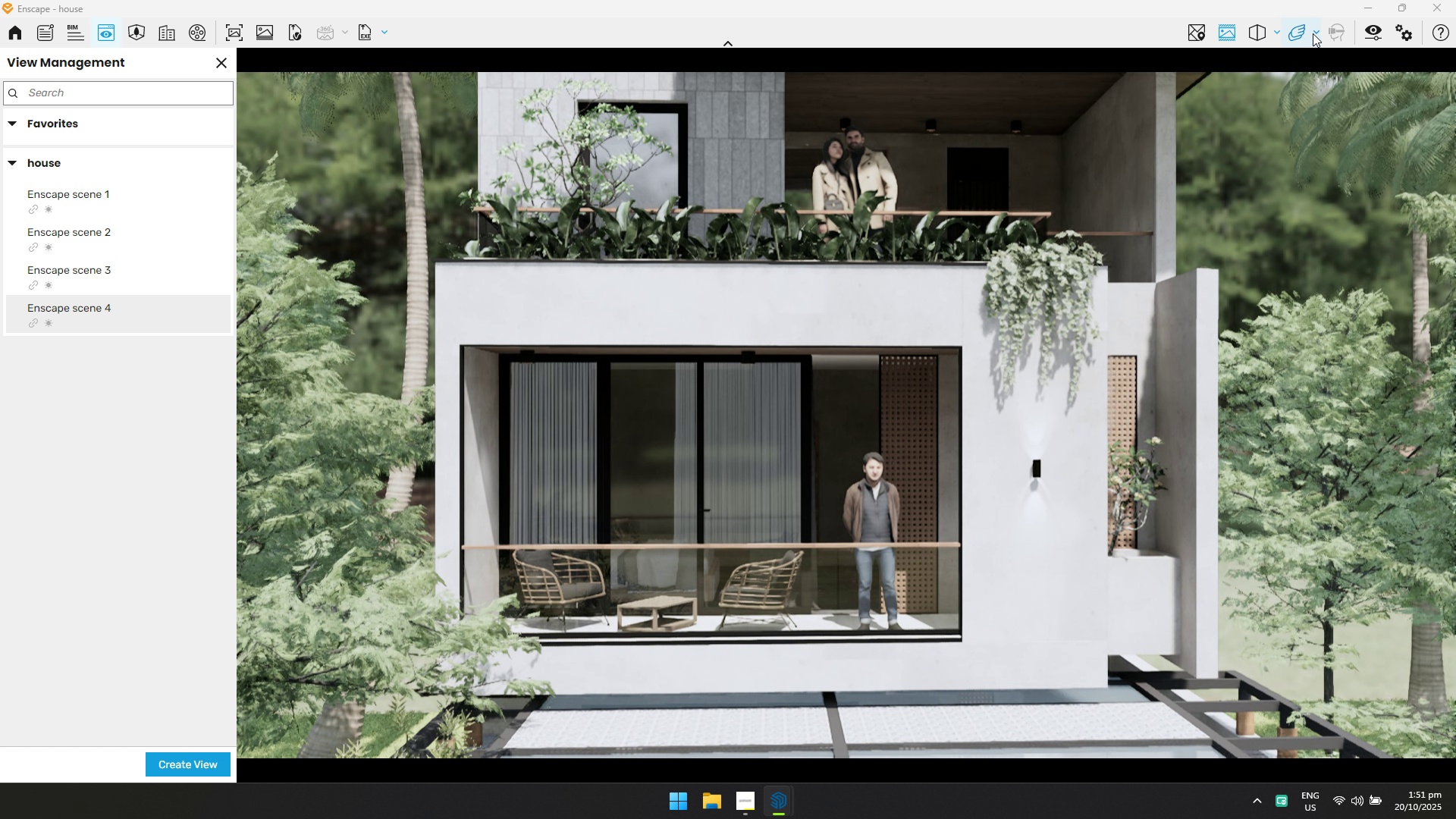 
hold_key(key=S, duration=1.32)
 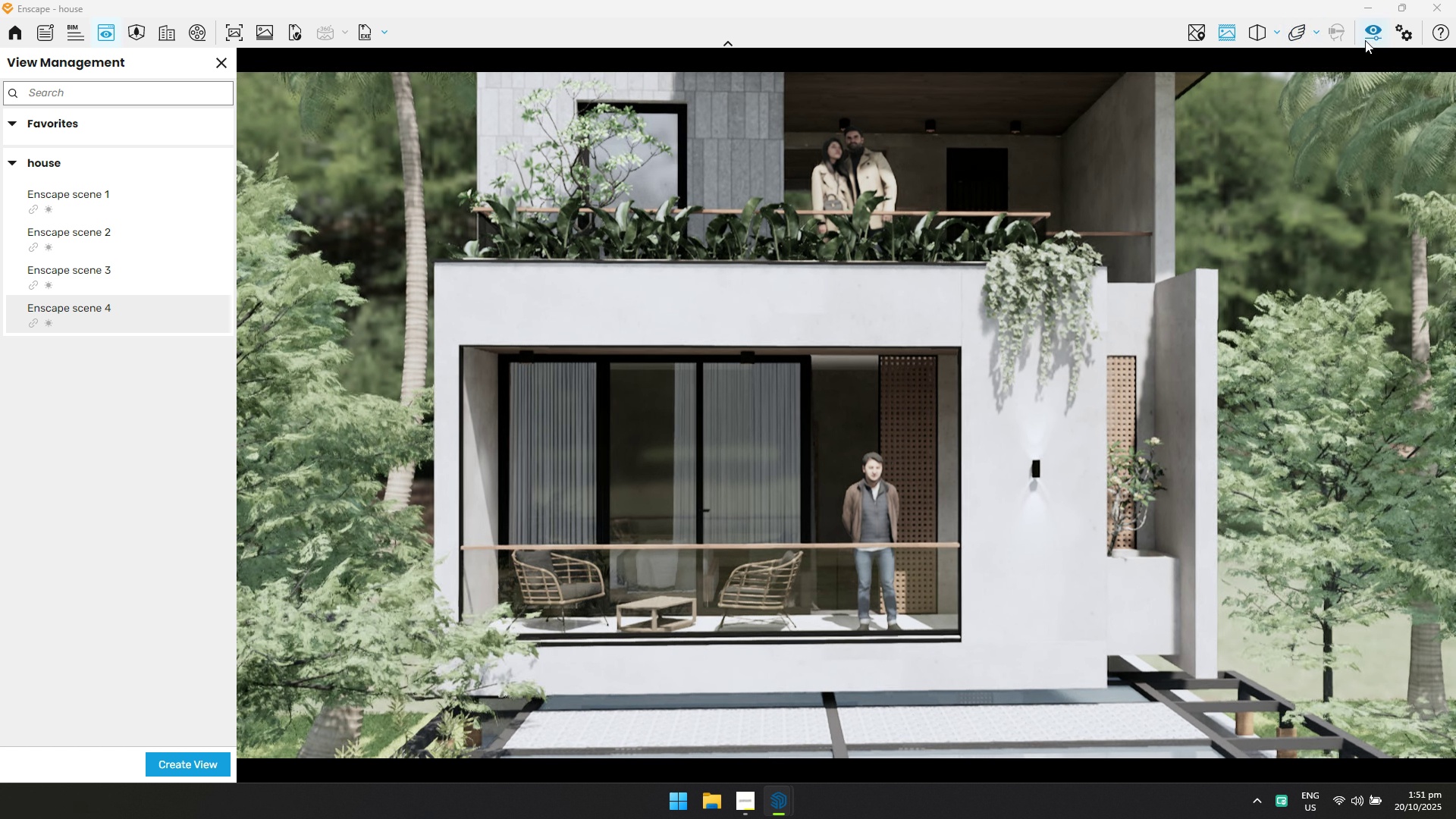 
left_click([1385, 40])
 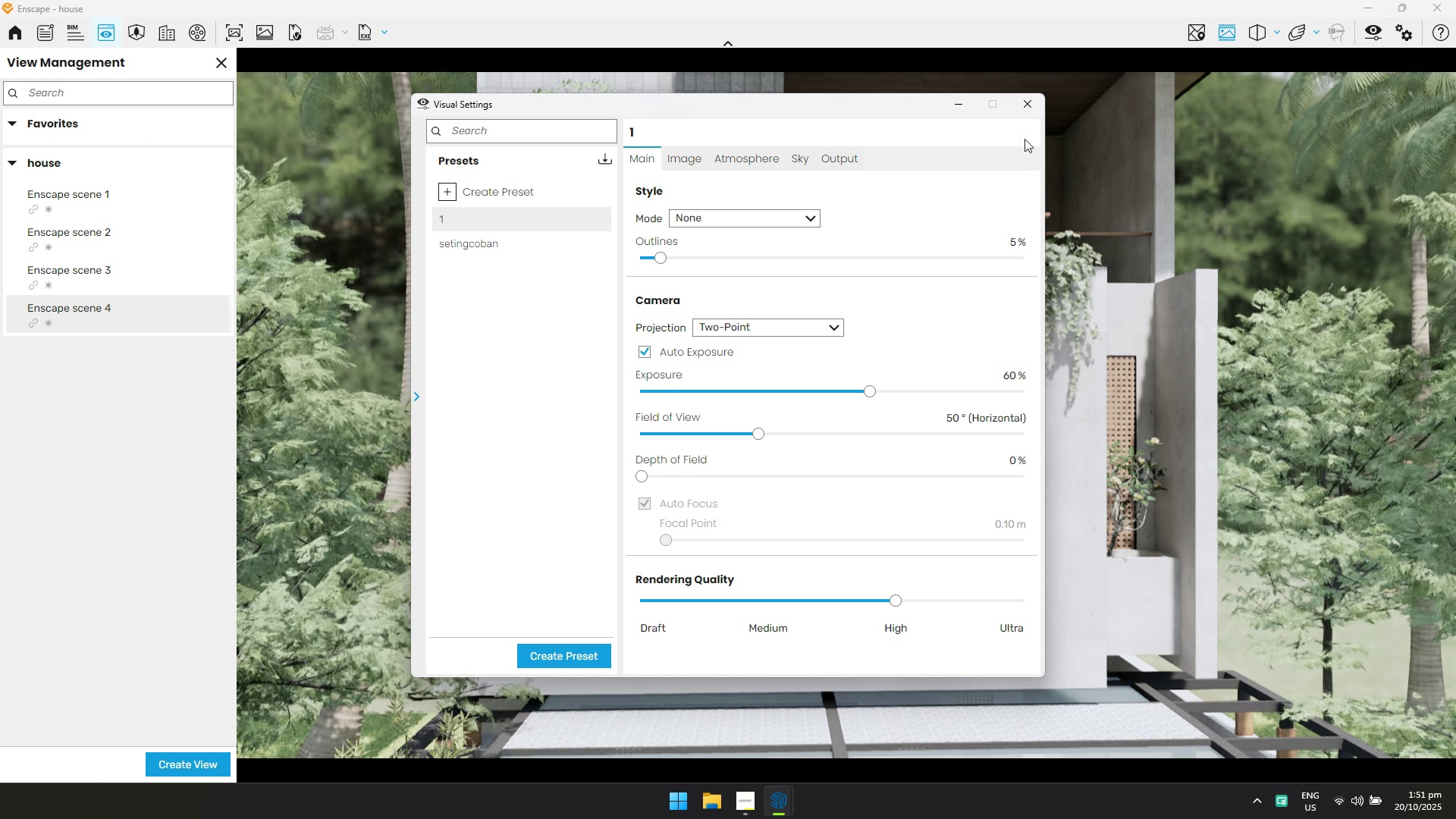 
left_click([1034, 115])
 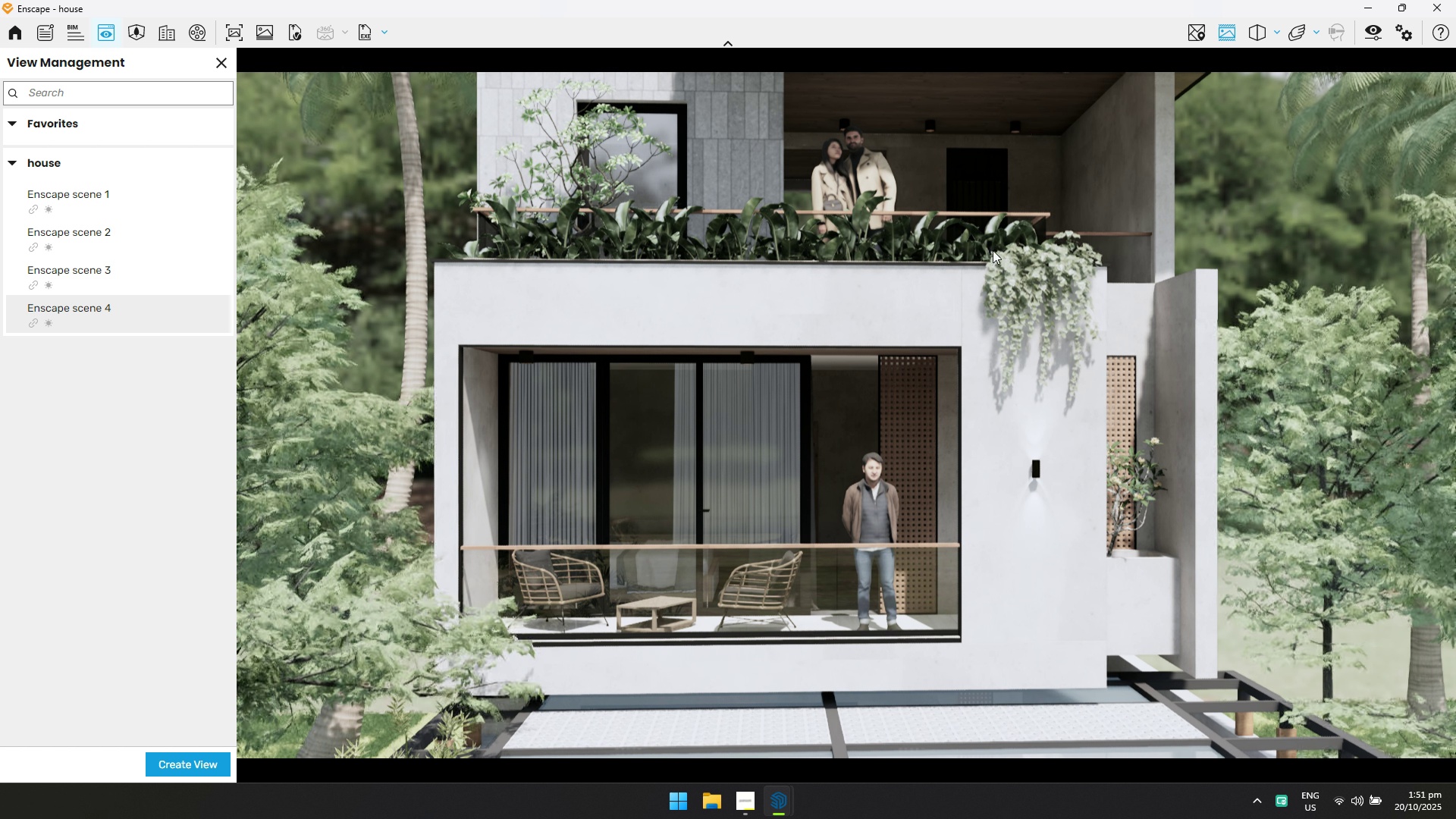 
hold_key(key=Q, duration=1.11)
 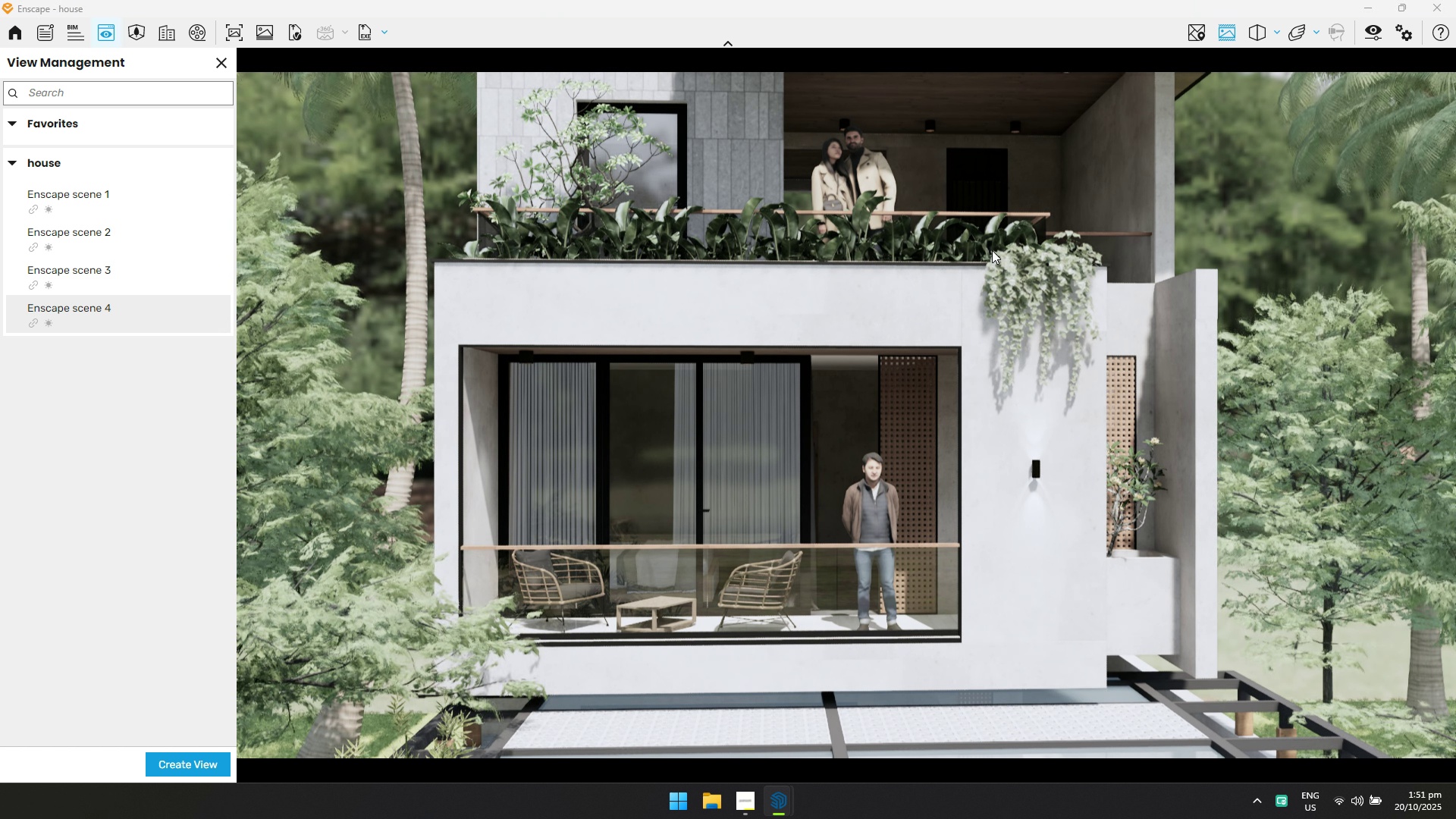 
hold_key(key=S, duration=0.38)
 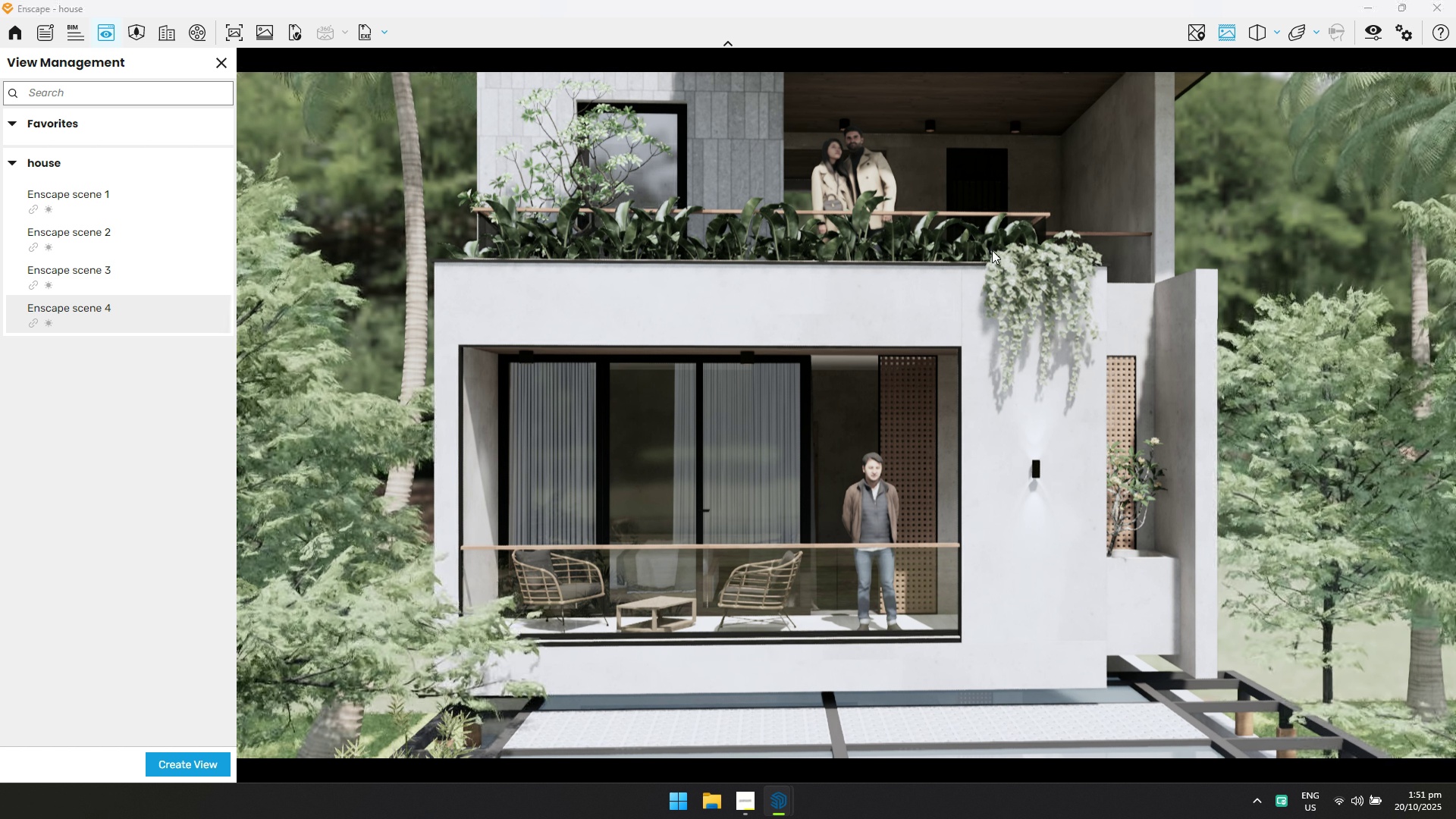 
hold_key(key=S, duration=0.98)
 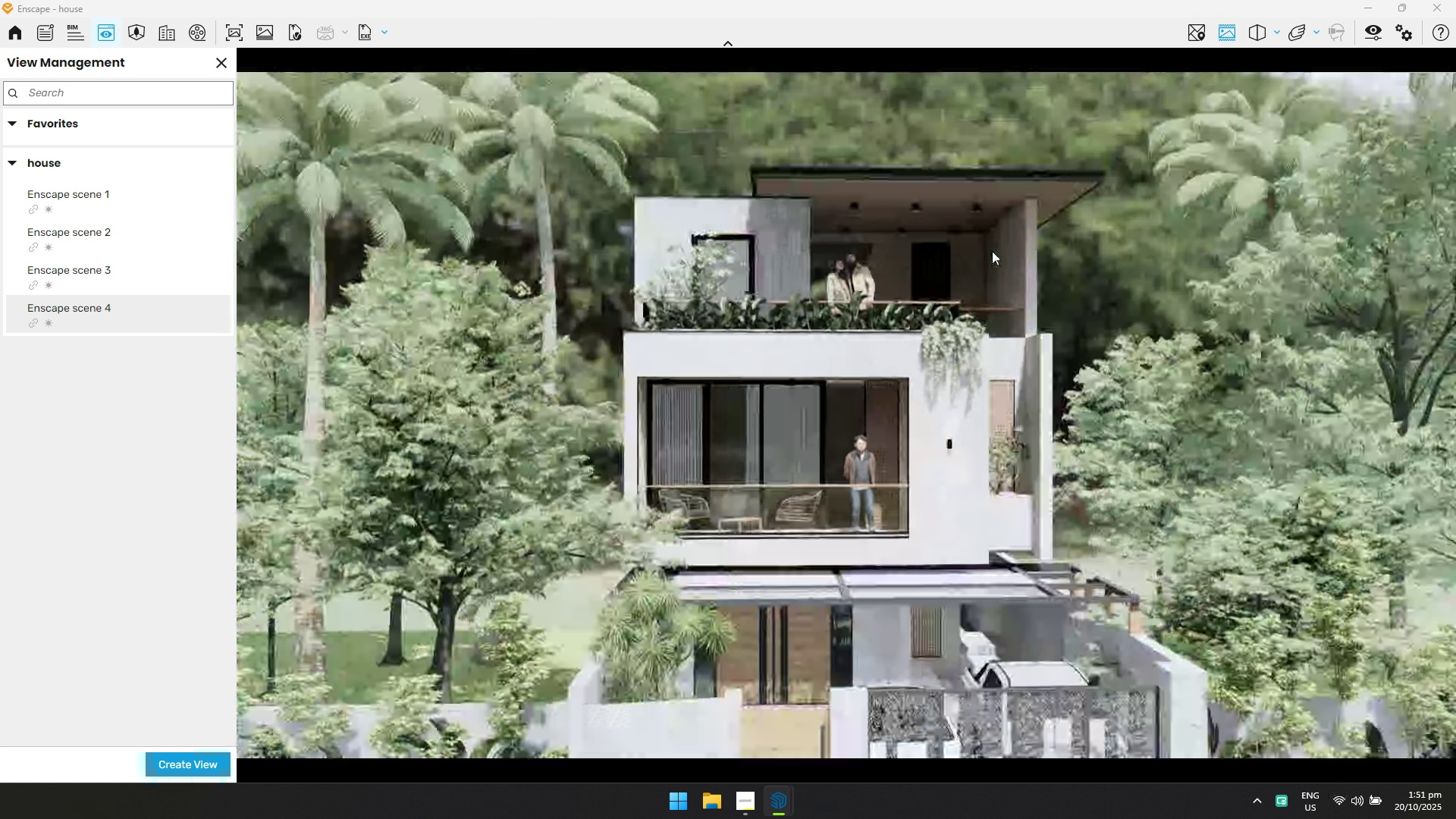 
left_click([992, 250])
 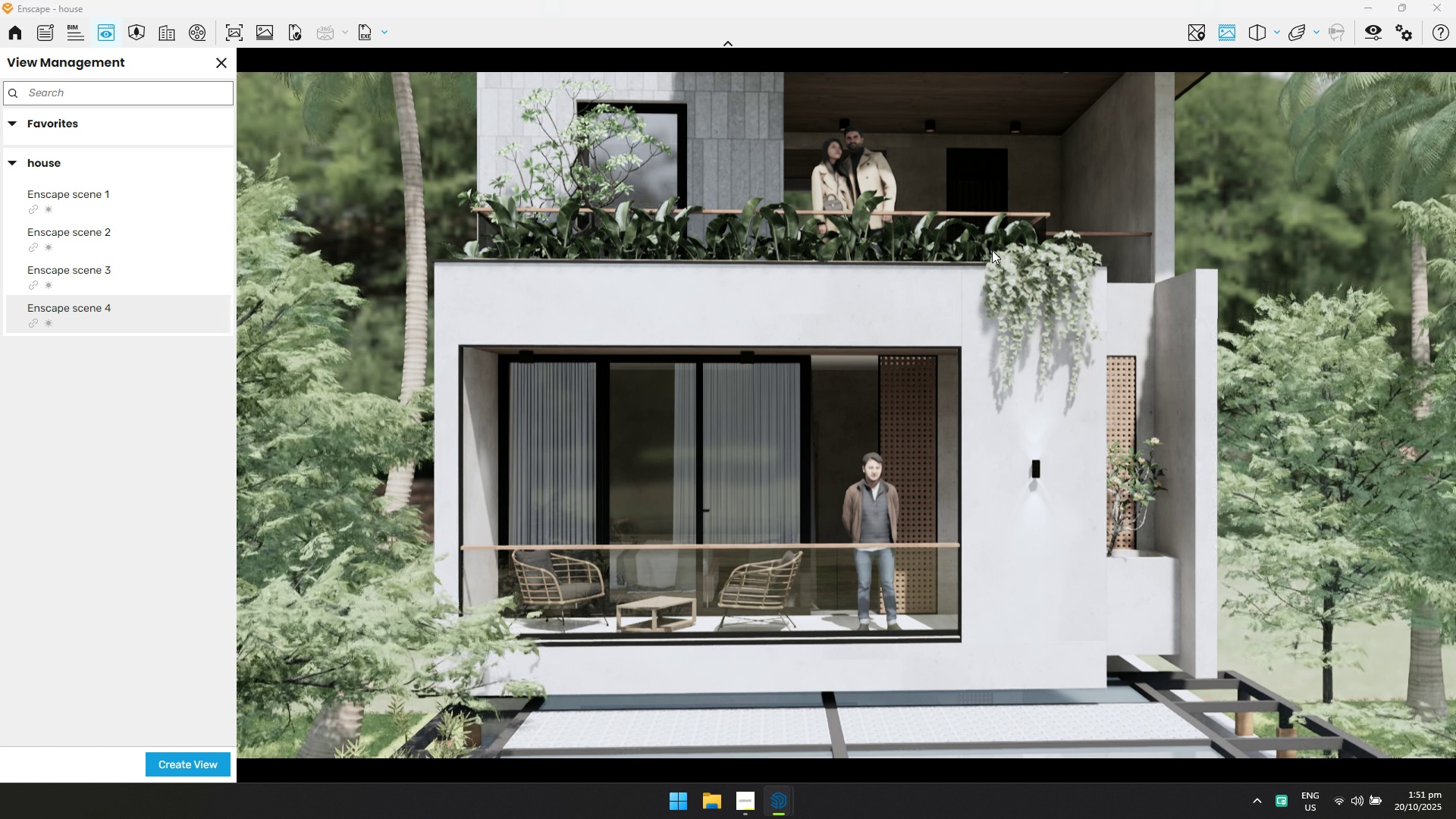 
hold_key(key=ShiftLeft, duration=0.83)
 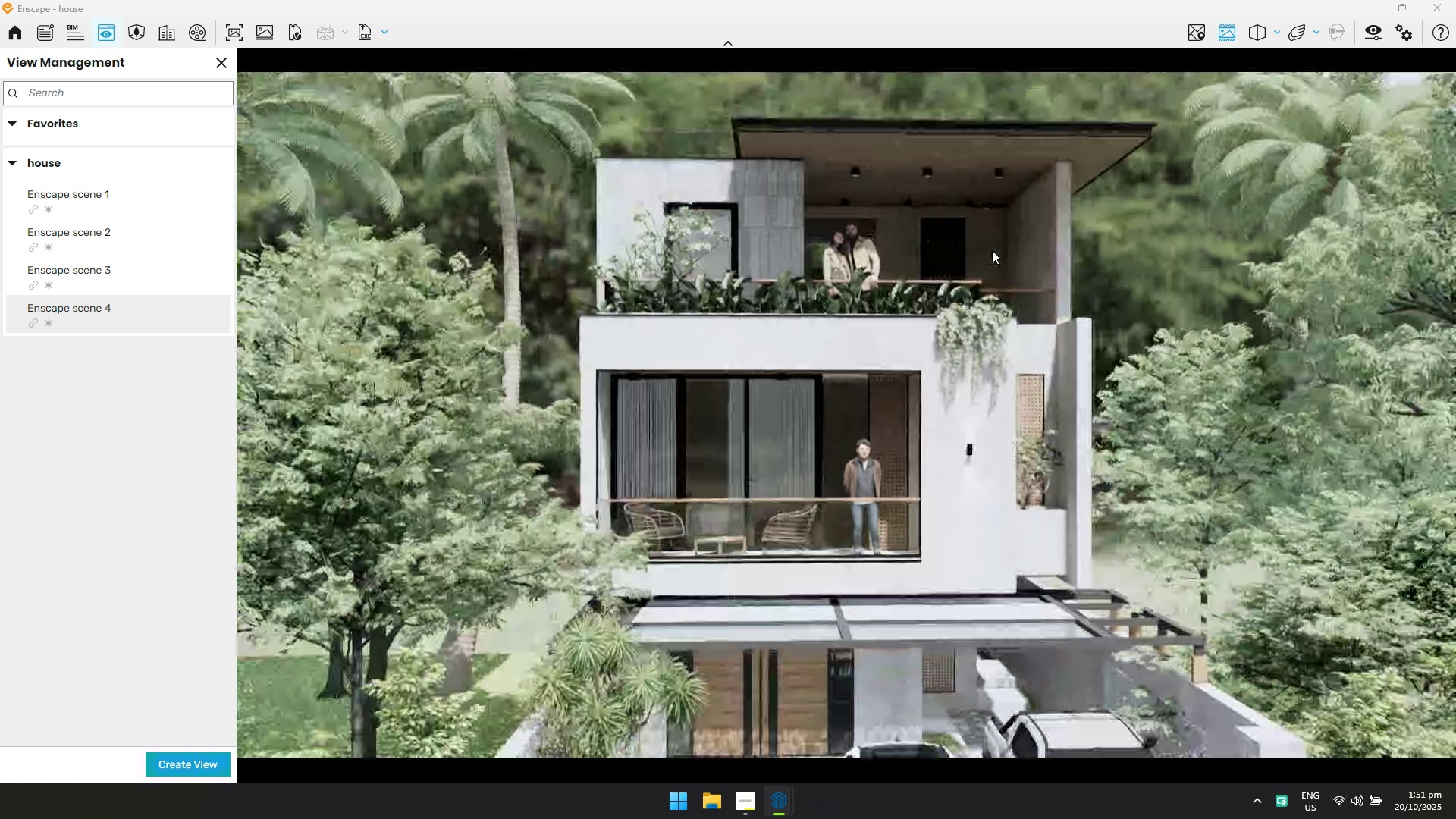 
key(D)
 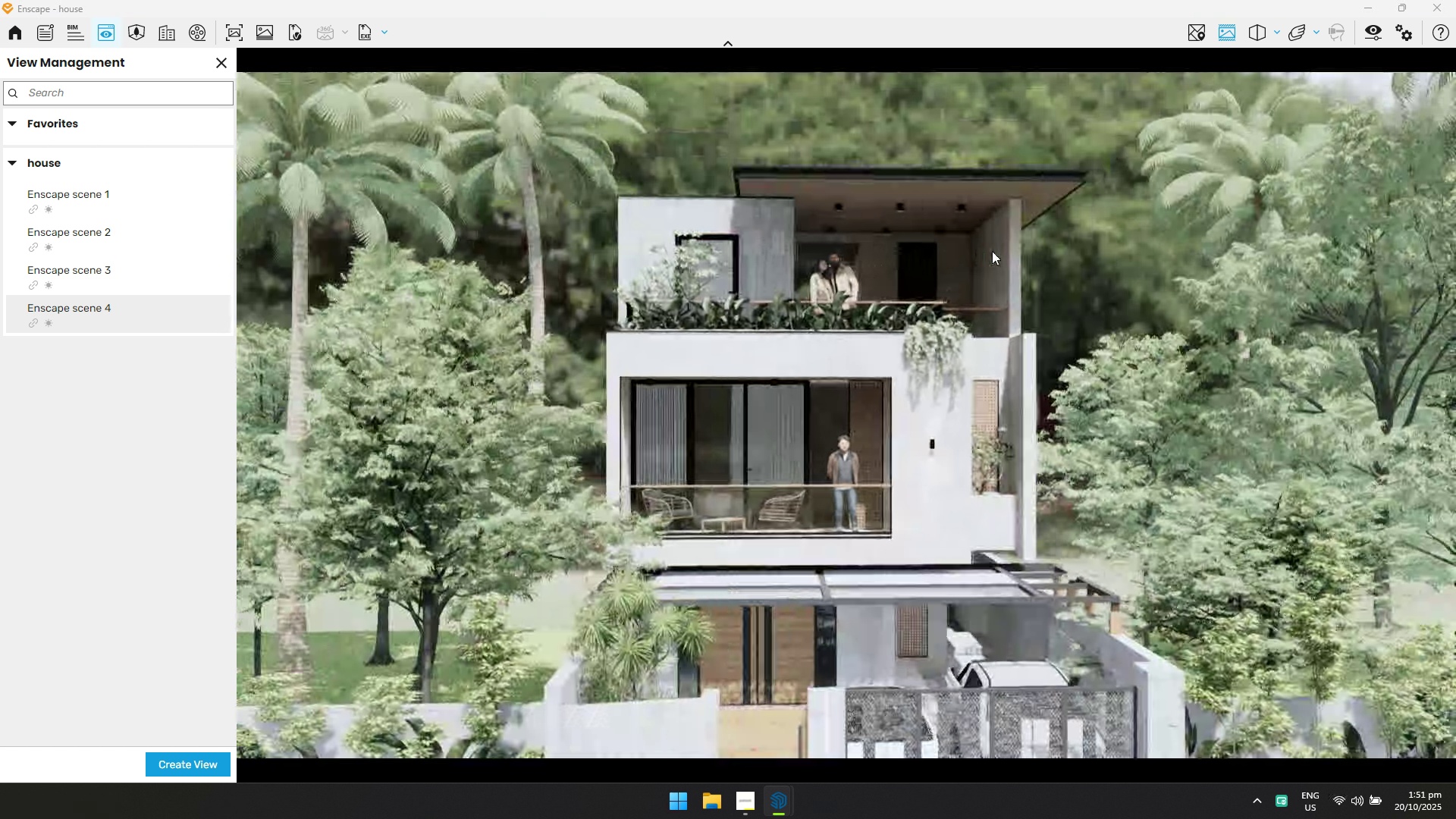 
hold_key(key=Q, duration=0.77)
 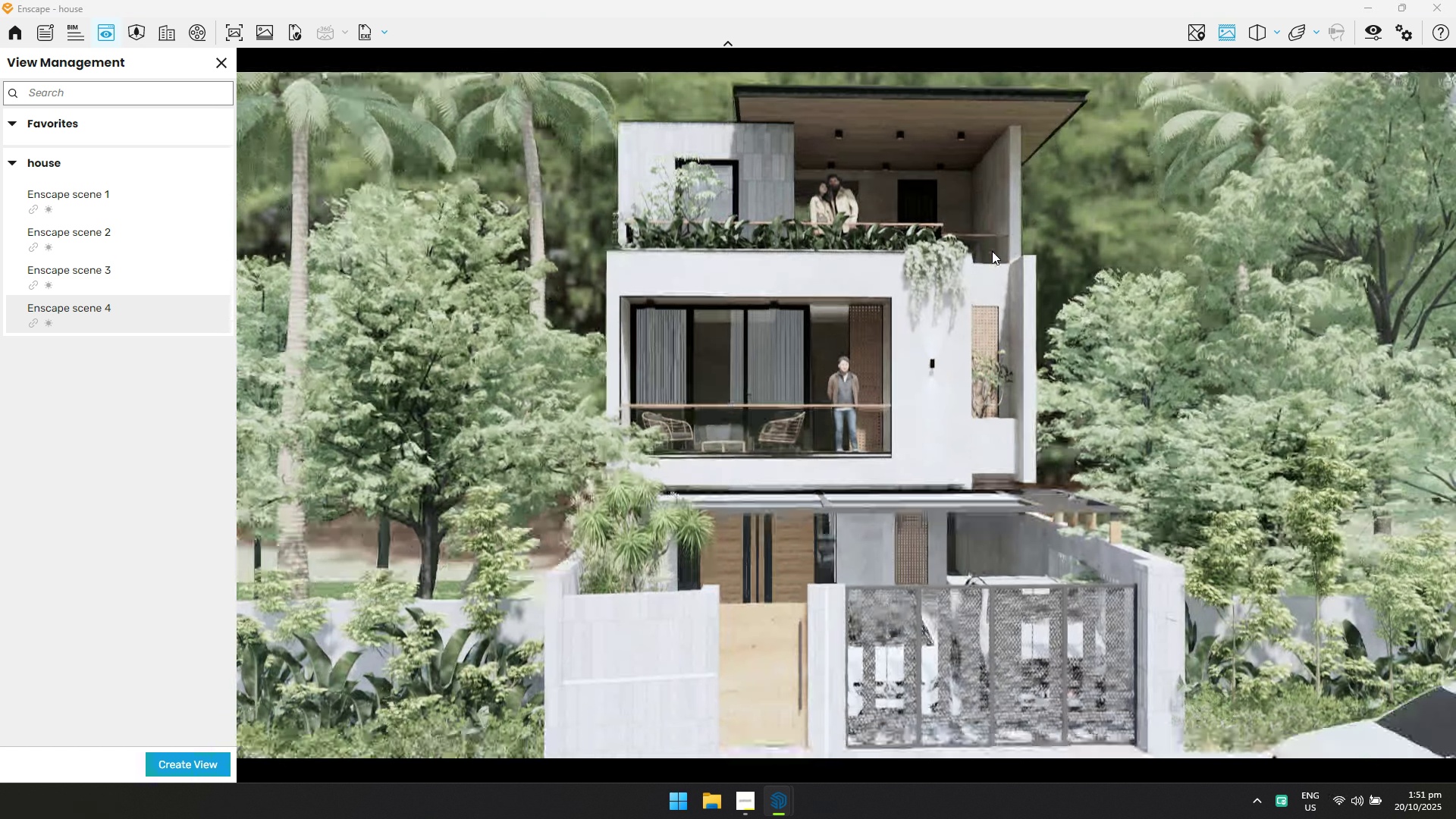 
hold_key(key=D, duration=0.43)
 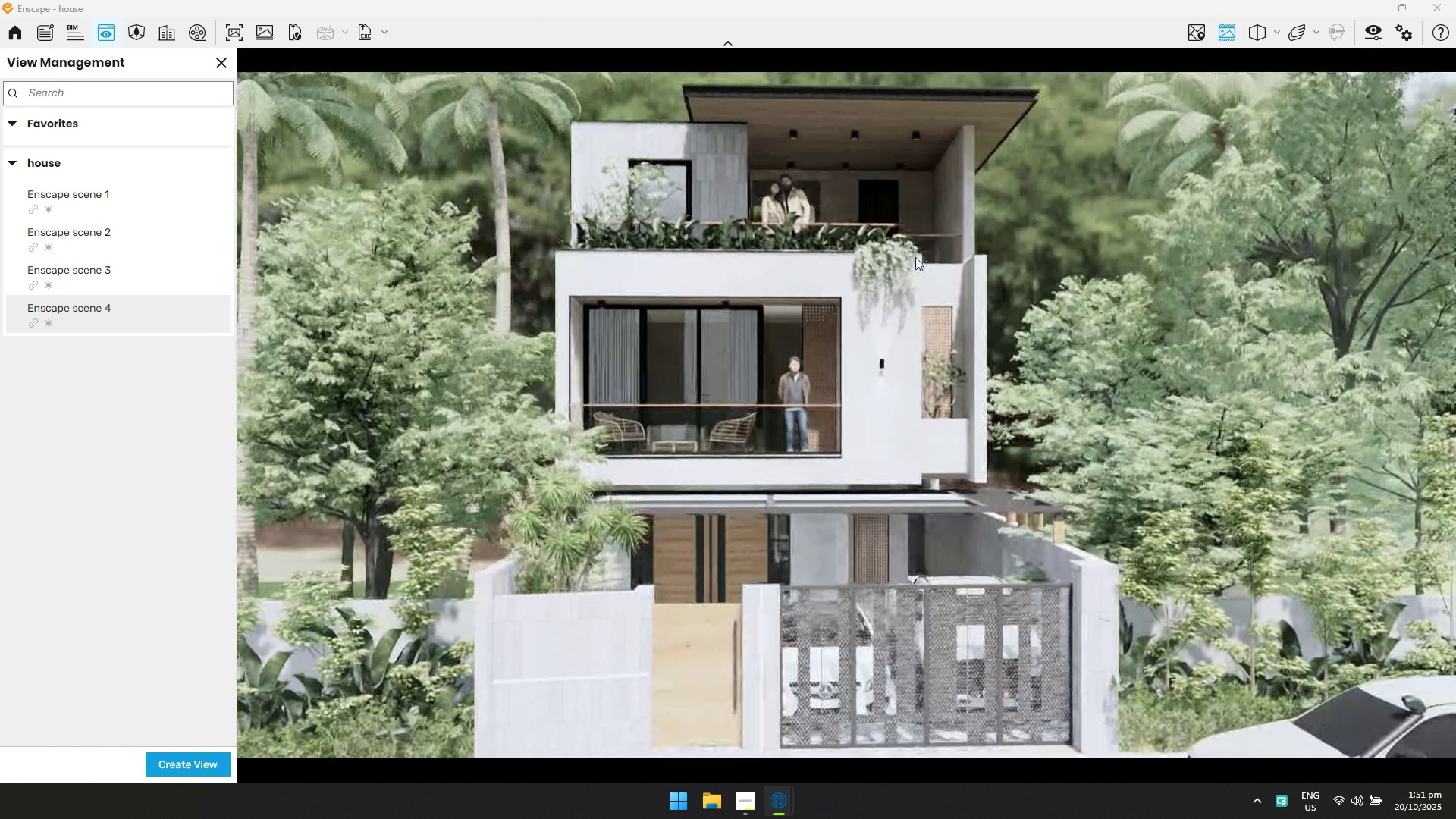 
left_click_drag(start_coordinate=[915, 258], to_coordinate=[829, 380])
 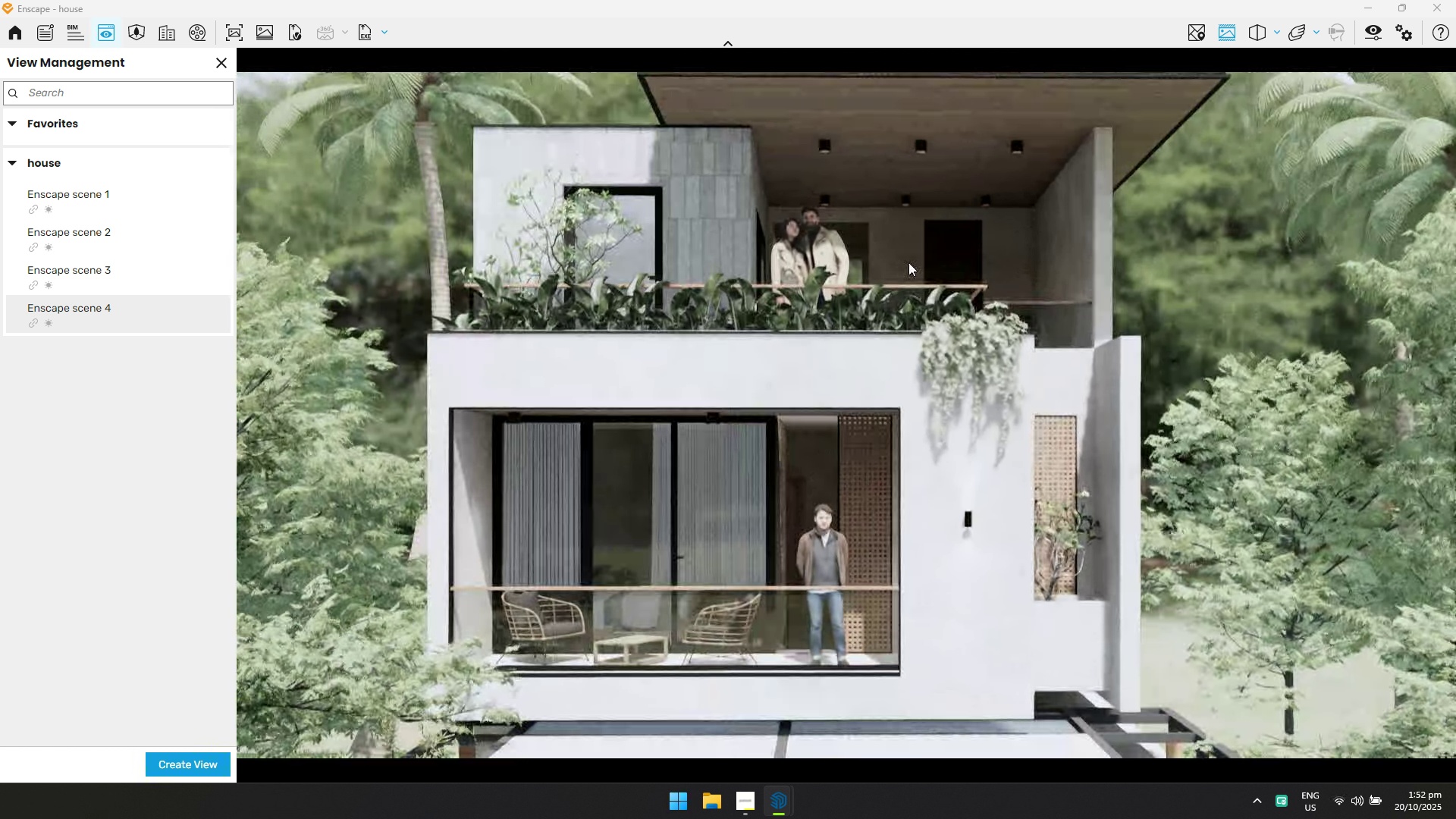 
hold_key(key=S, duration=1.15)
 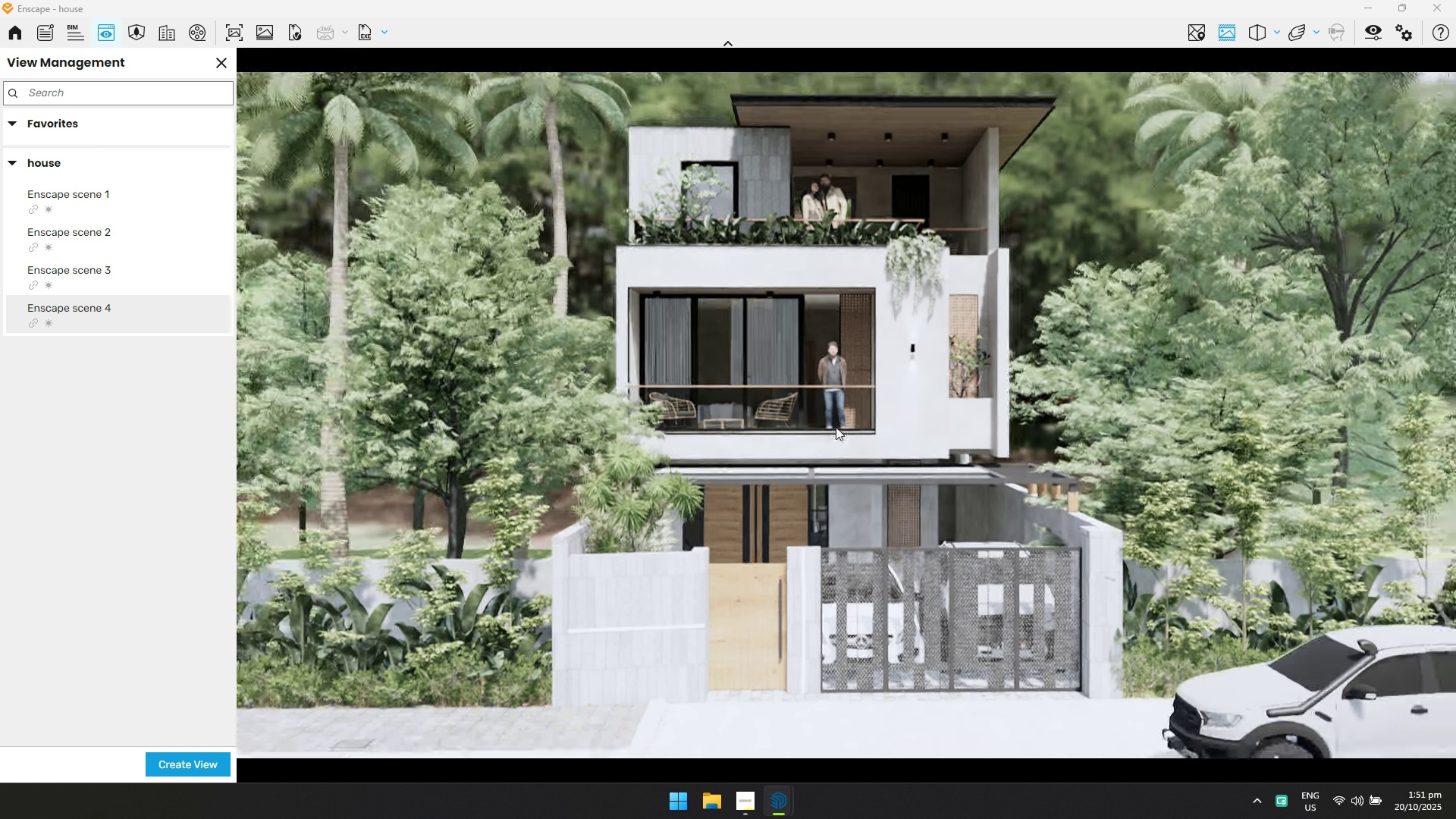 
key(D)
 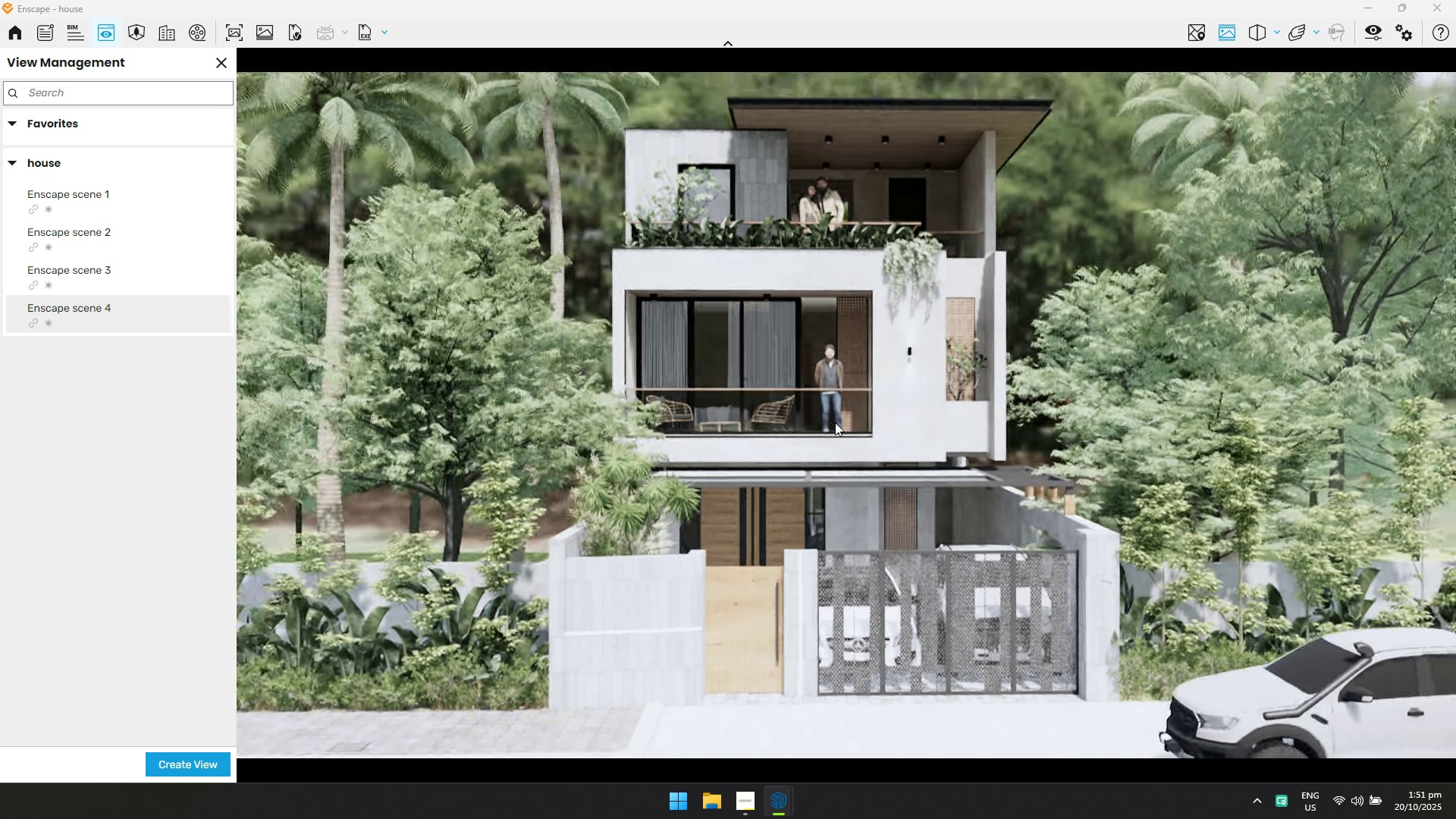 
hold_key(key=W, duration=3.12)
 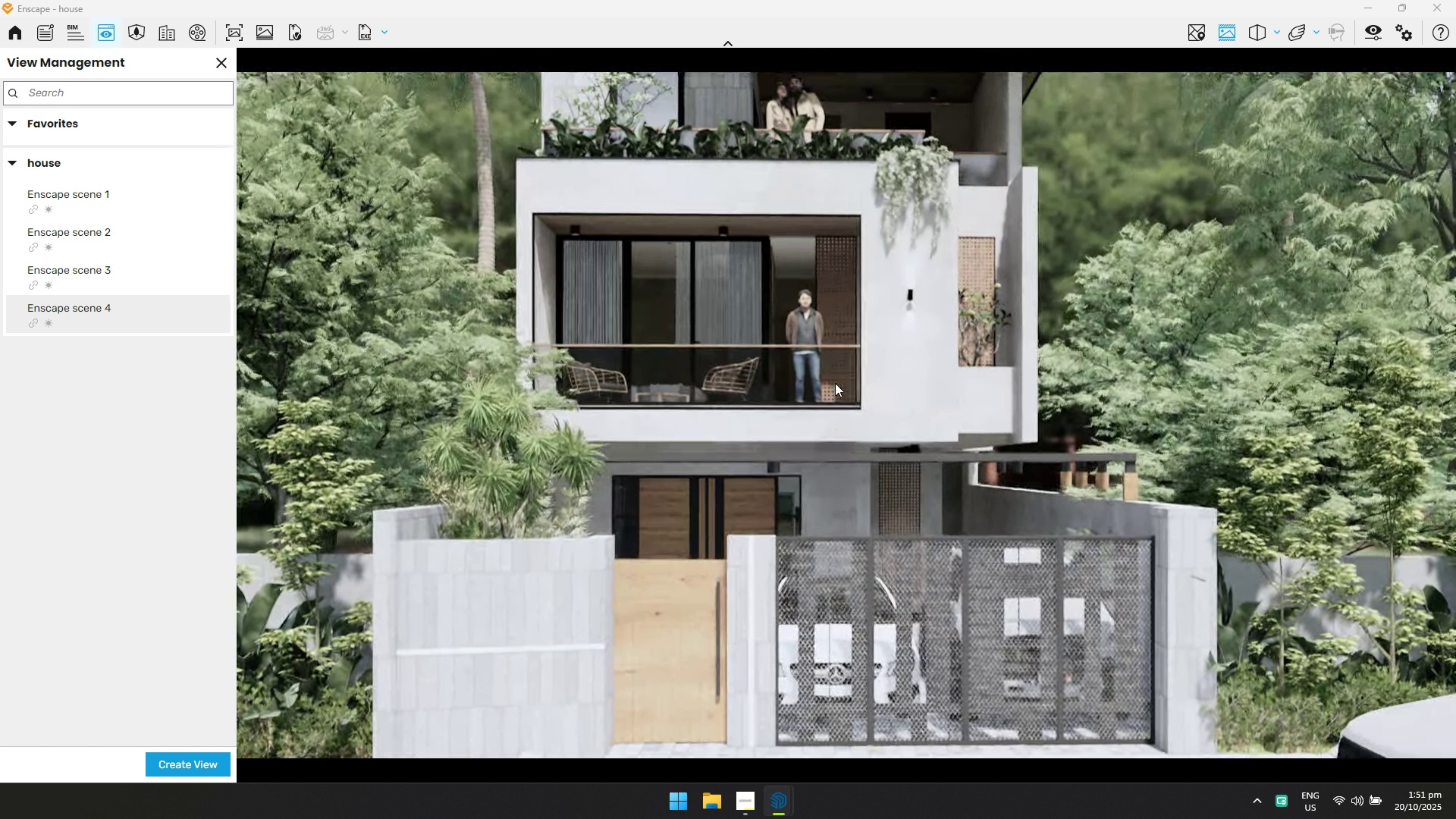 
hold_key(key=Q, duration=0.85)
 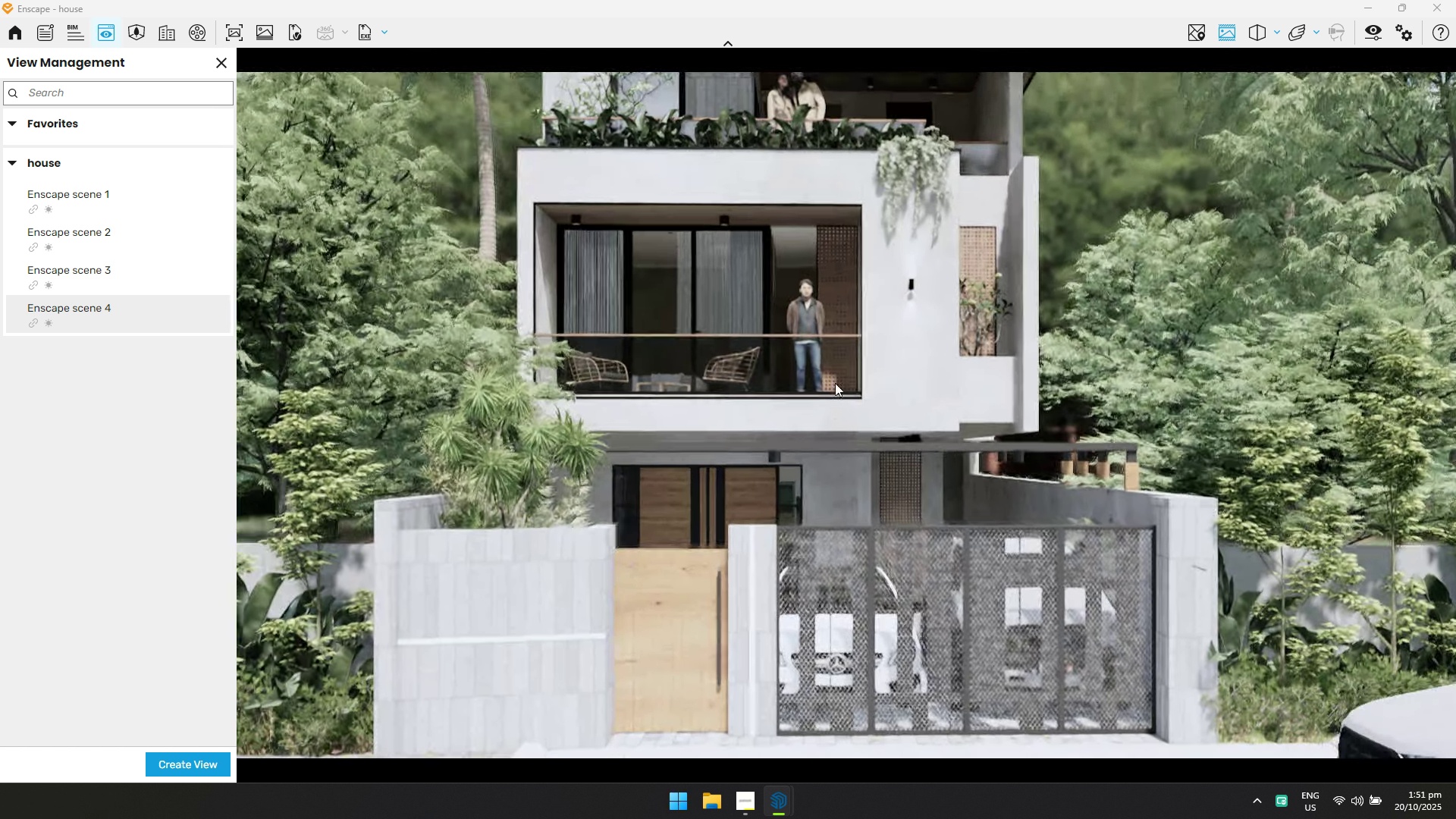 
hold_key(key=E, duration=1.16)
 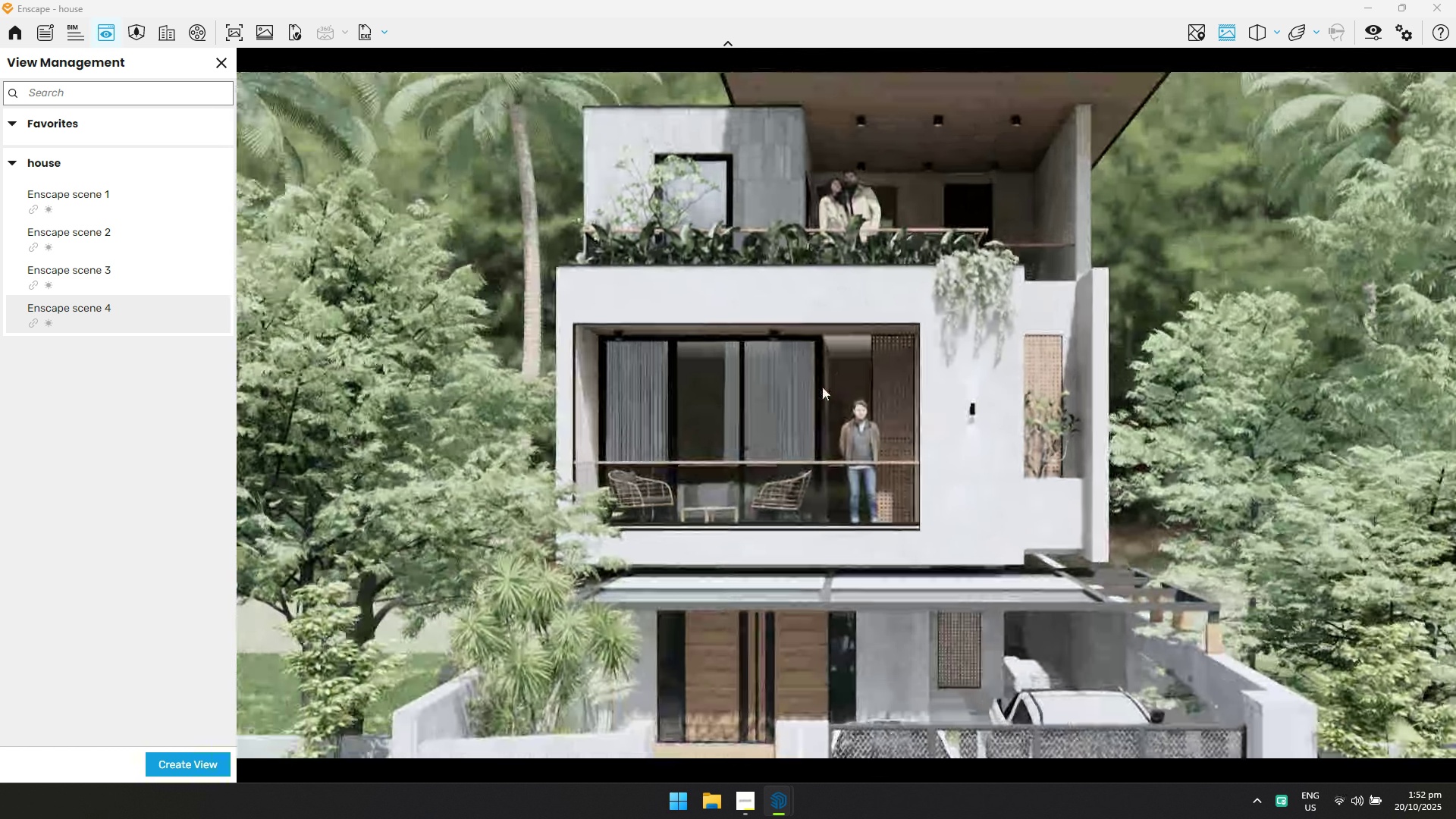 
hold_key(key=W, duration=2.76)
 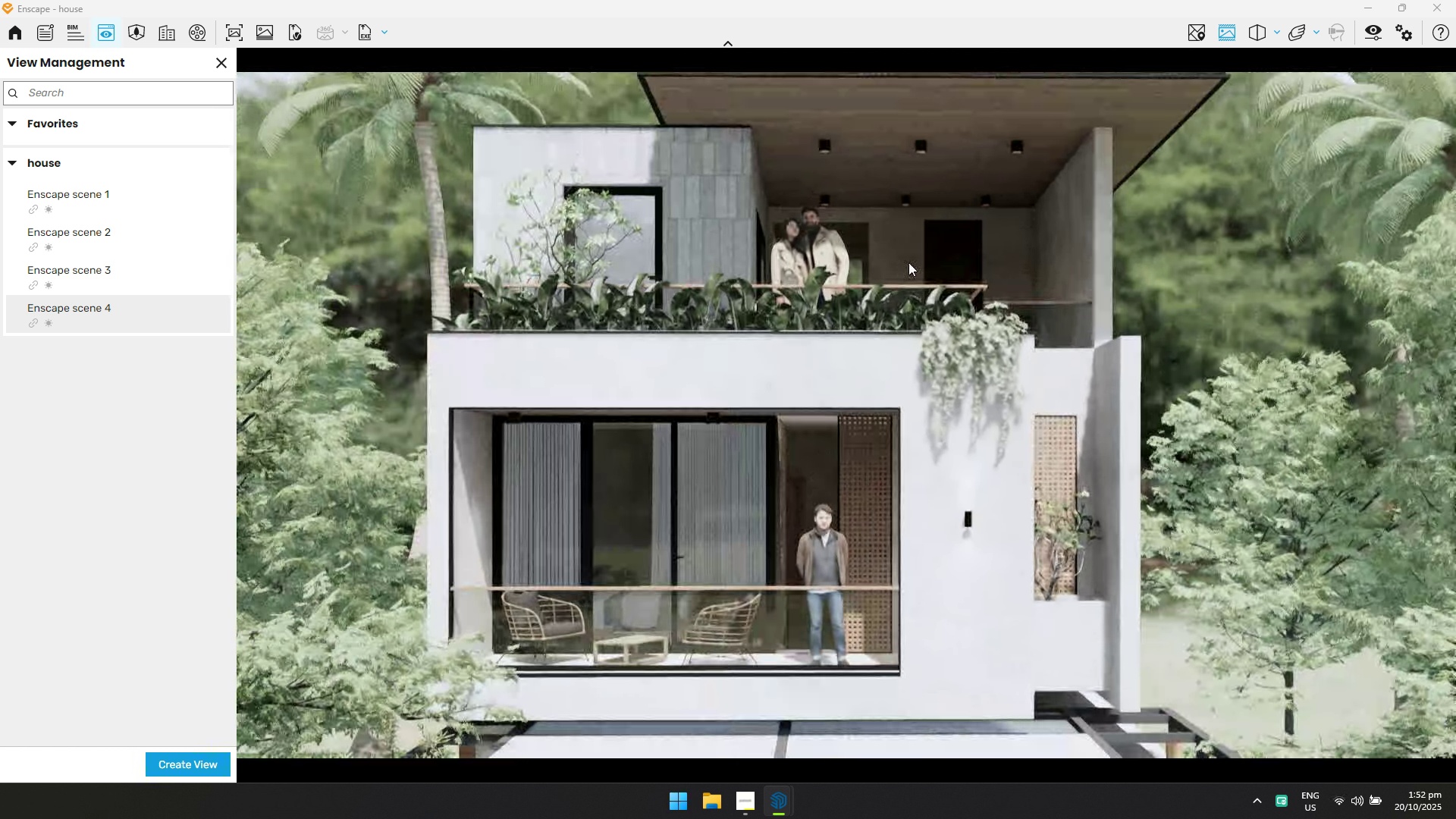 
key(Q)
 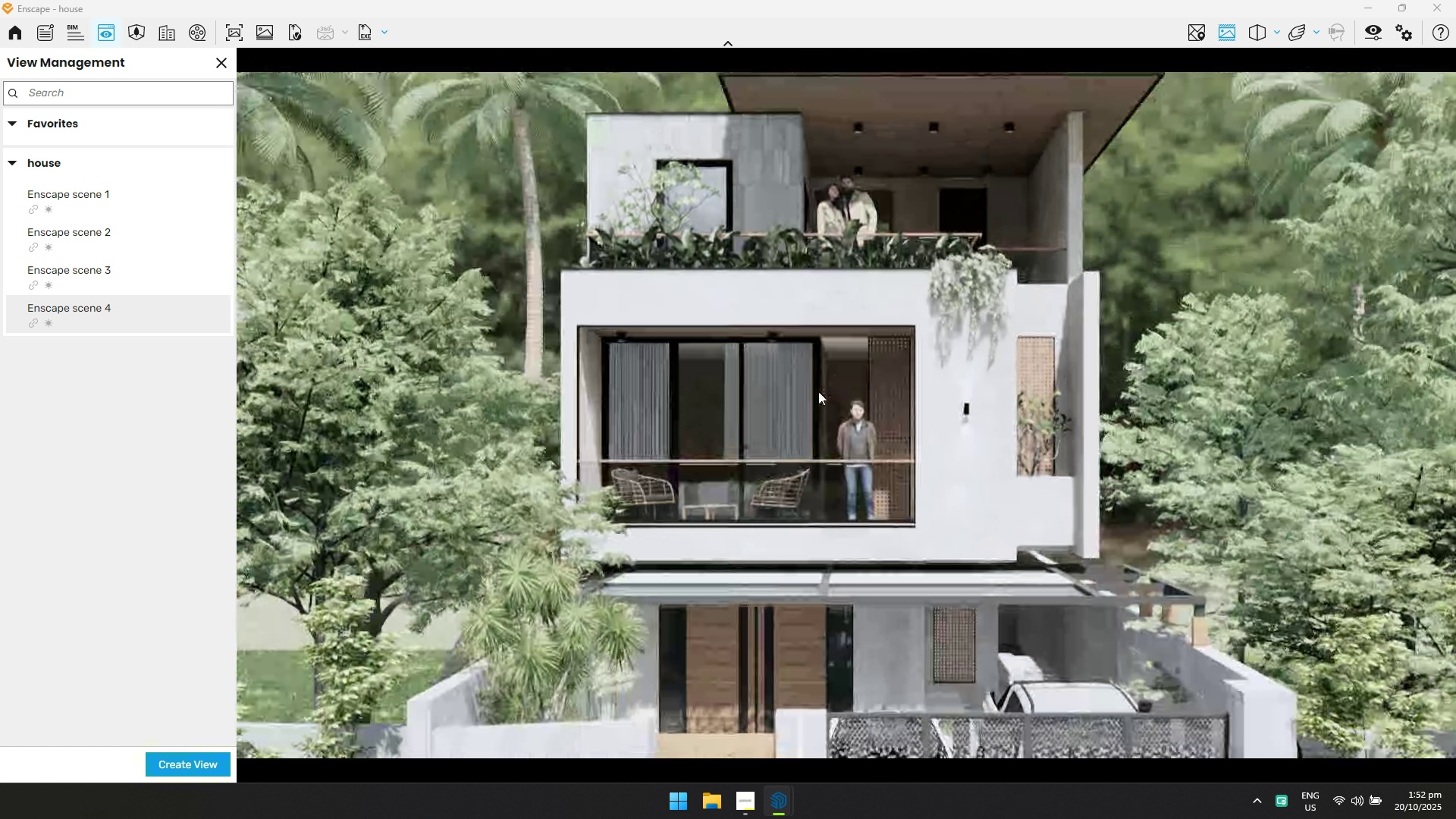 
hold_key(key=Q, duration=0.64)
 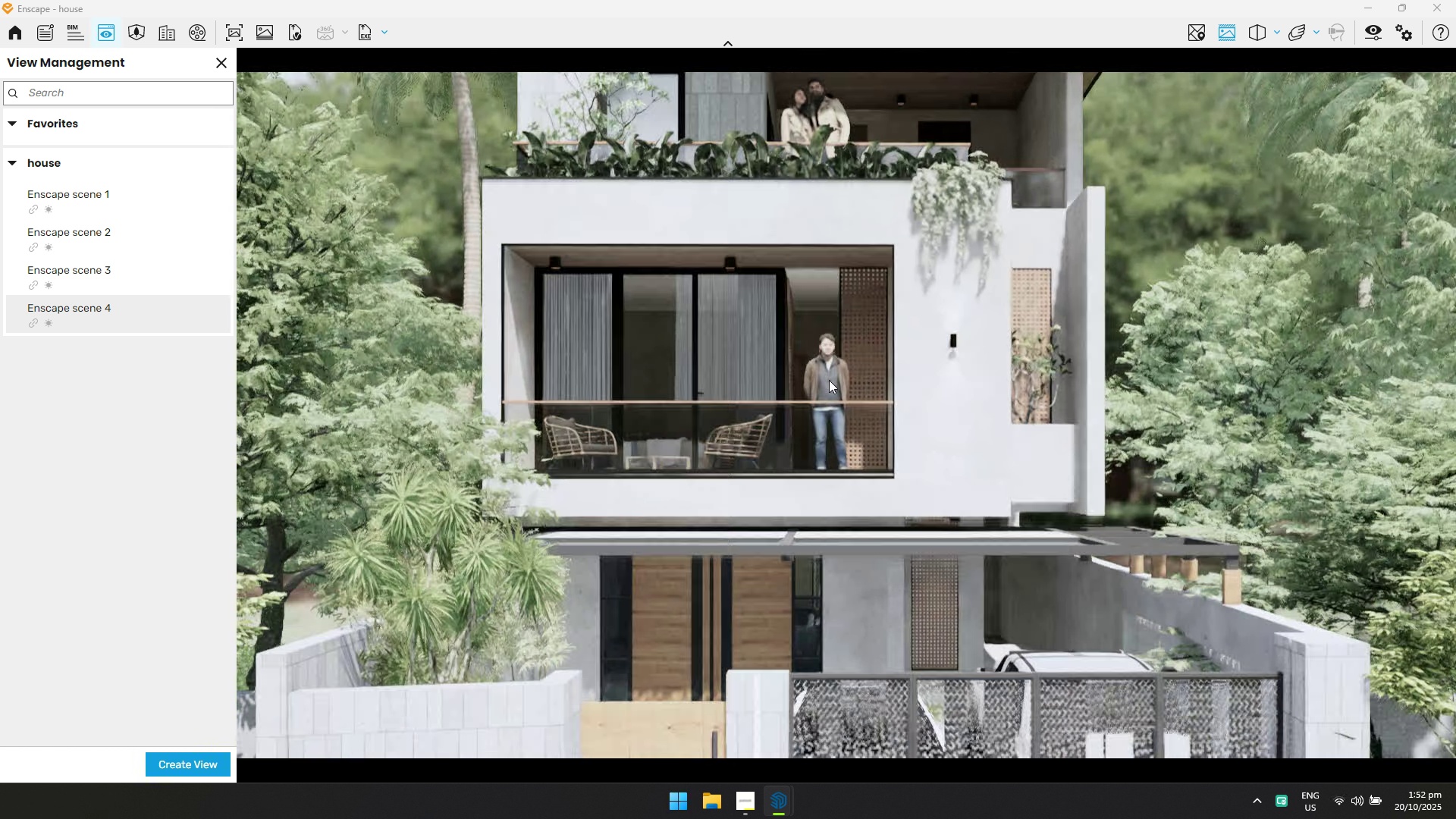 
hold_key(key=E, duration=0.94)
 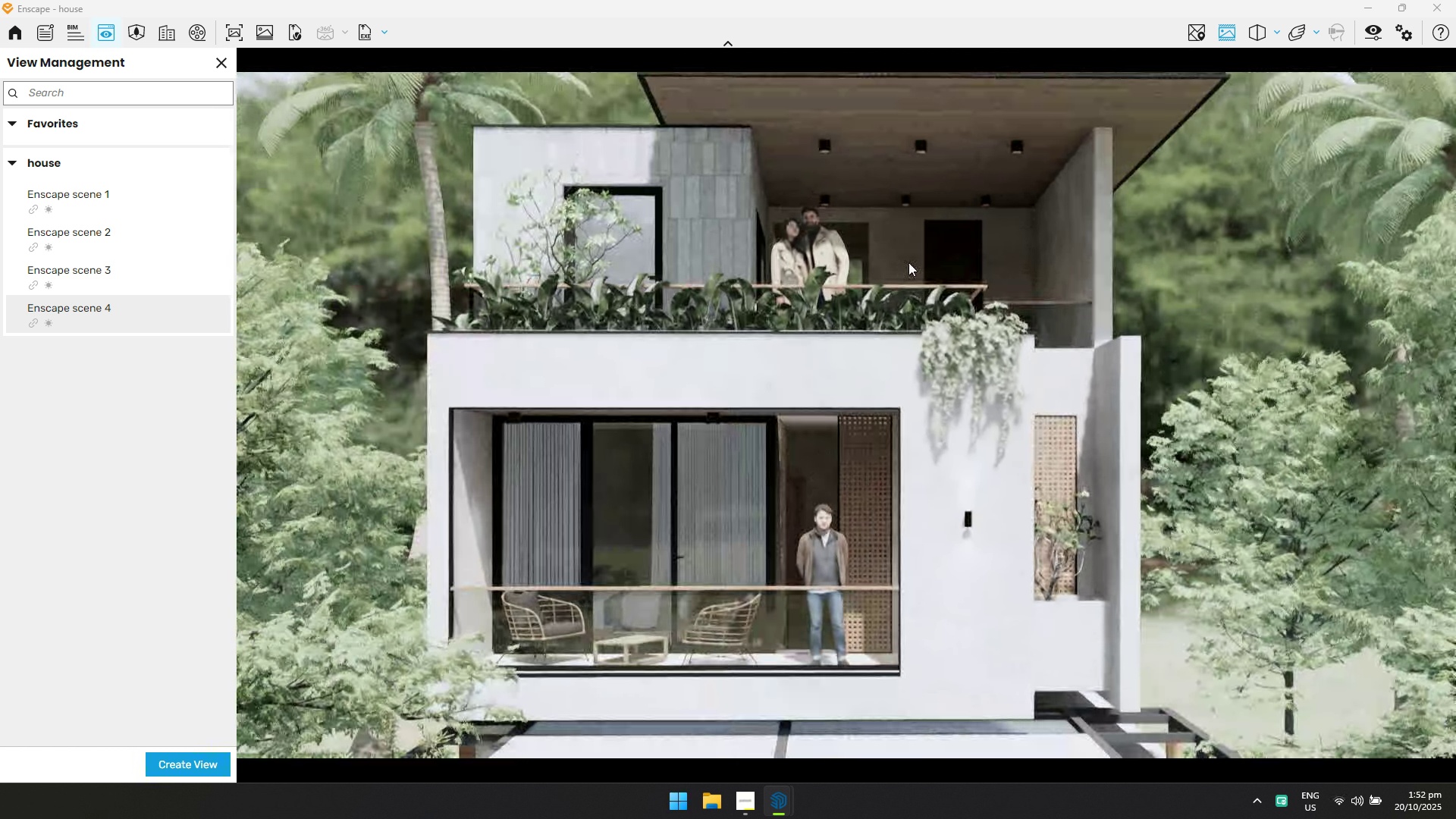 
hold_key(key=S, duration=0.44)
 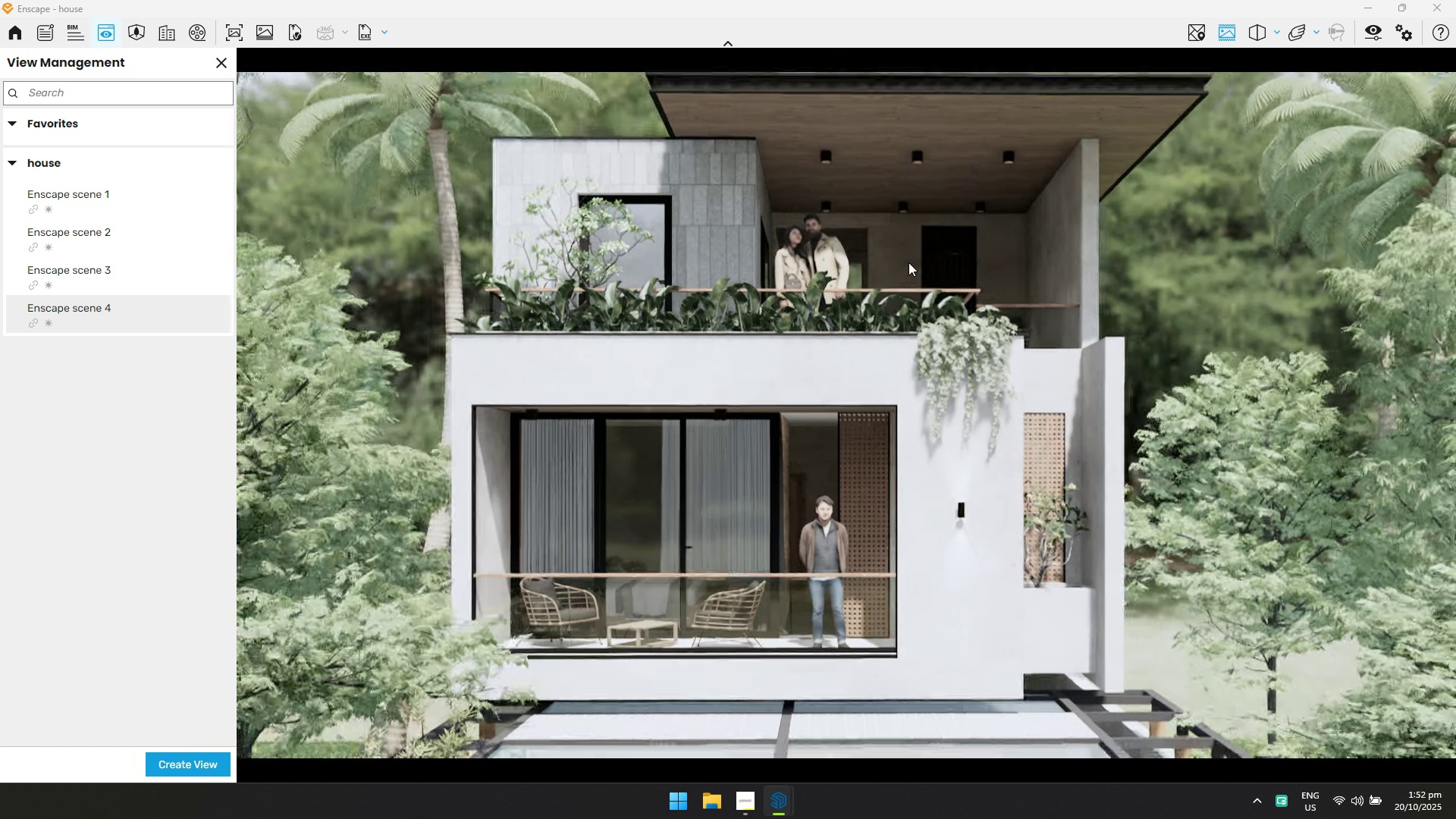 
type(ASQSASD)
 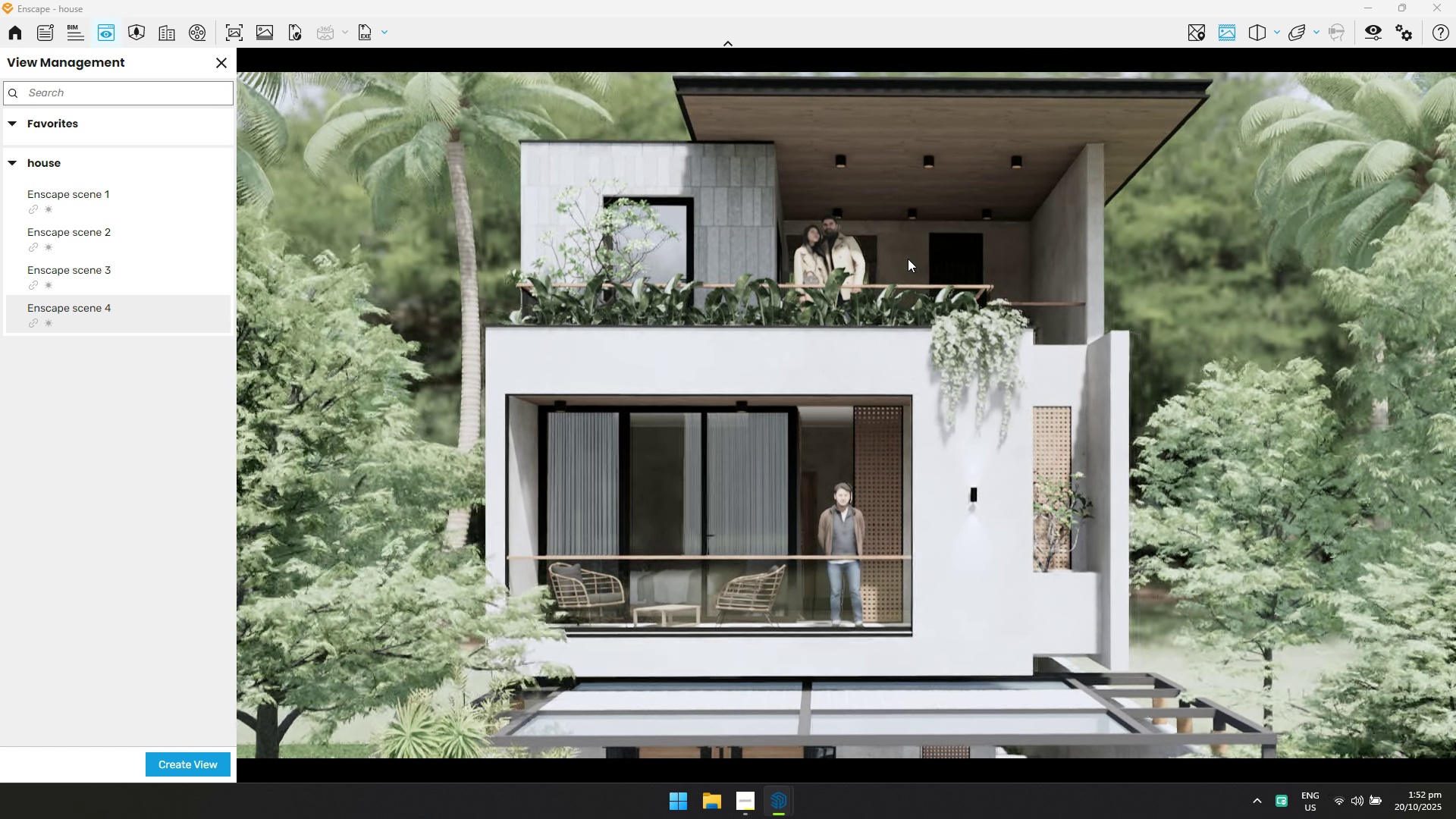 
left_click_drag(start_coordinate=[908, 262], to_coordinate=[850, 397])
 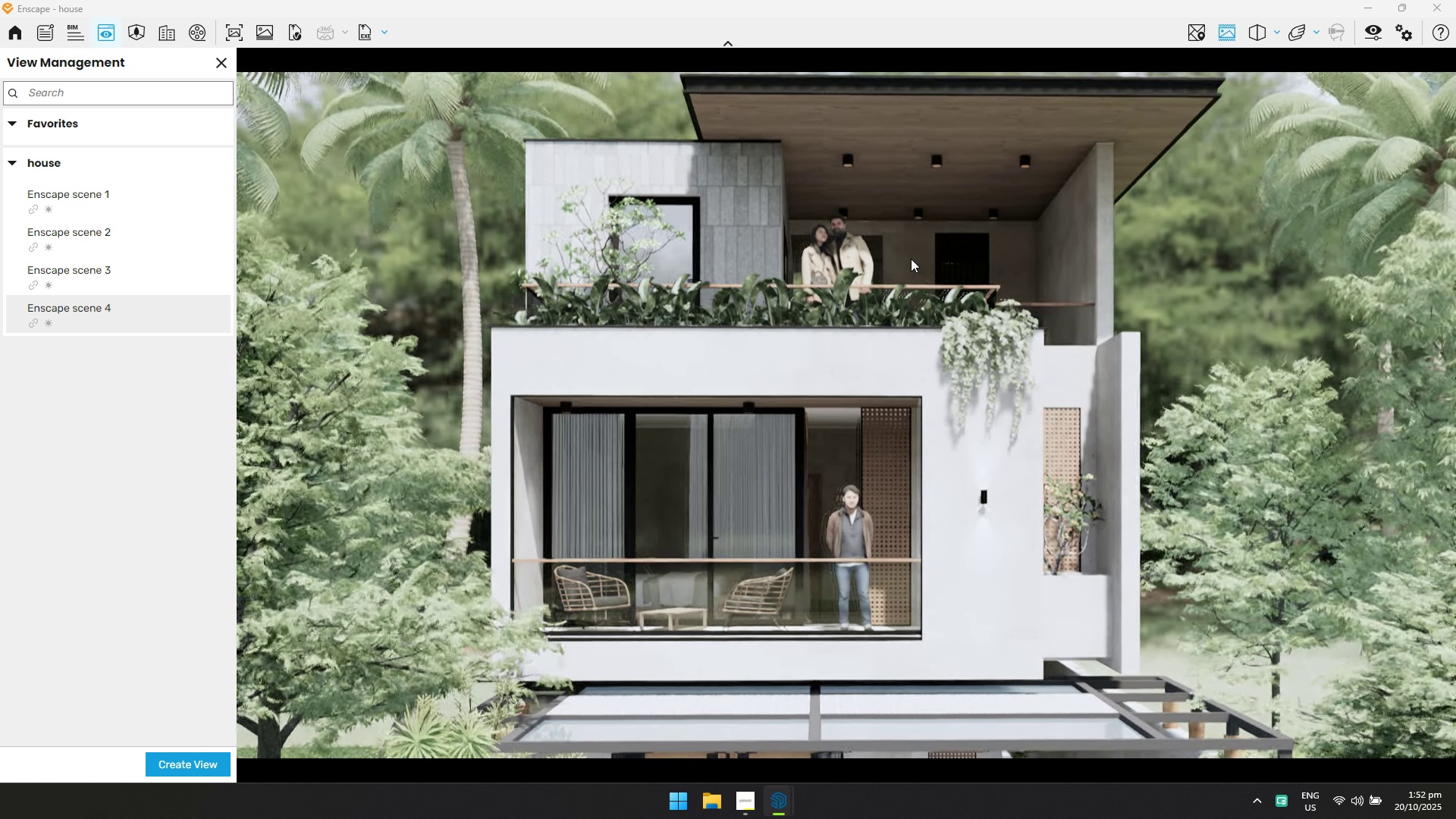 
left_click_drag(start_coordinate=[911, 259], to_coordinate=[846, 415])
 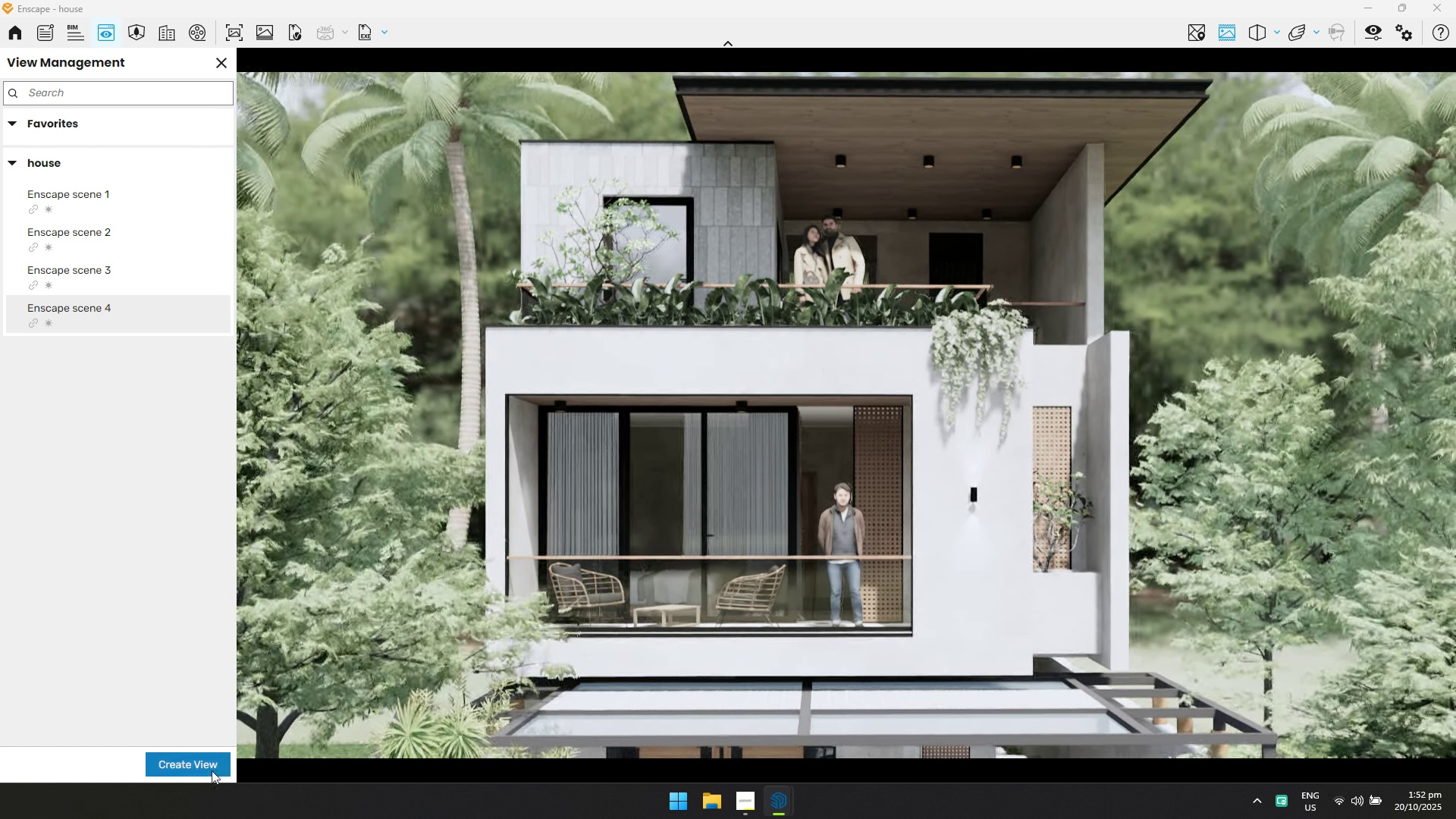 
left_click([143, 767])
 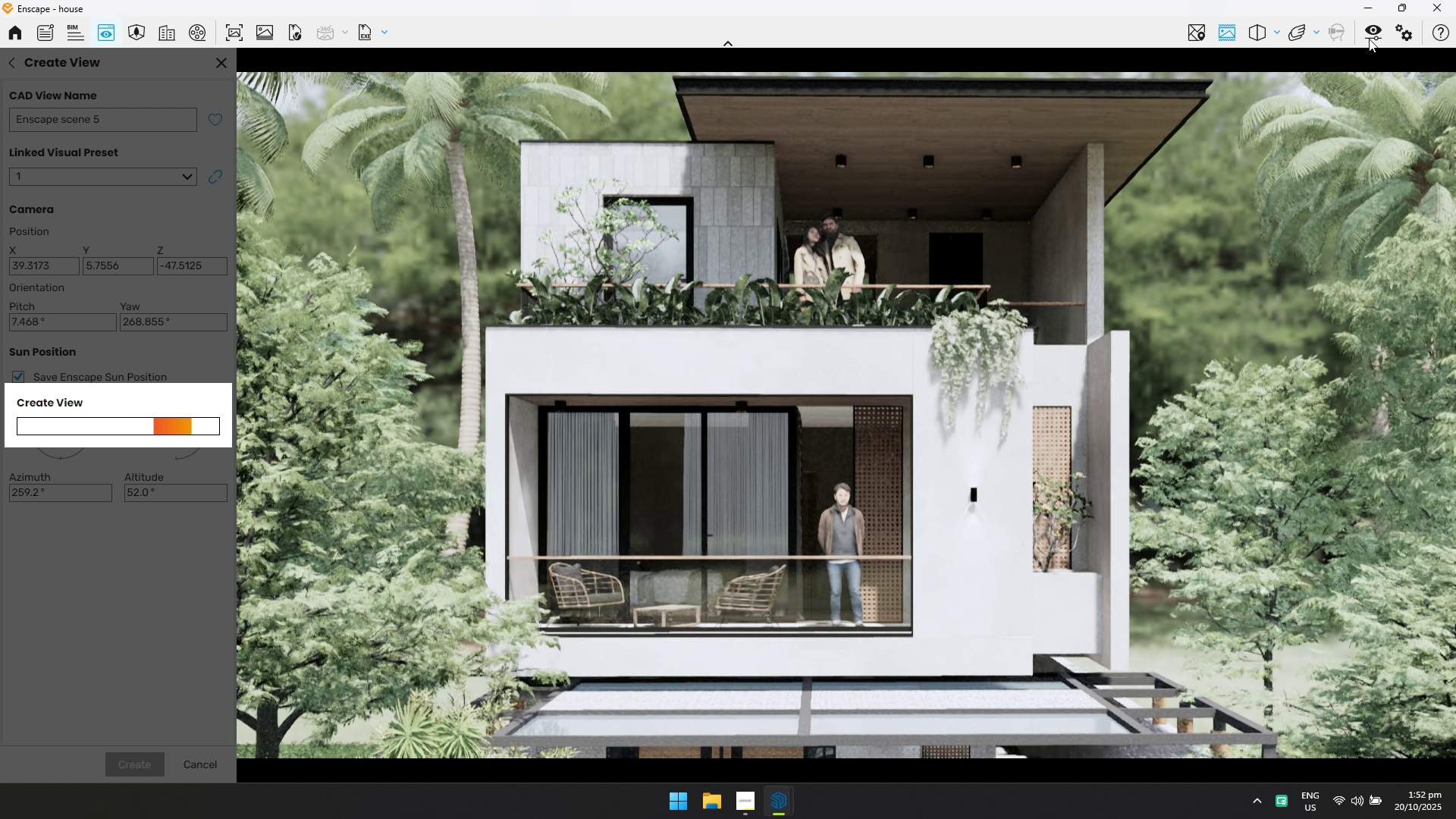 
left_click([1374, 34])
 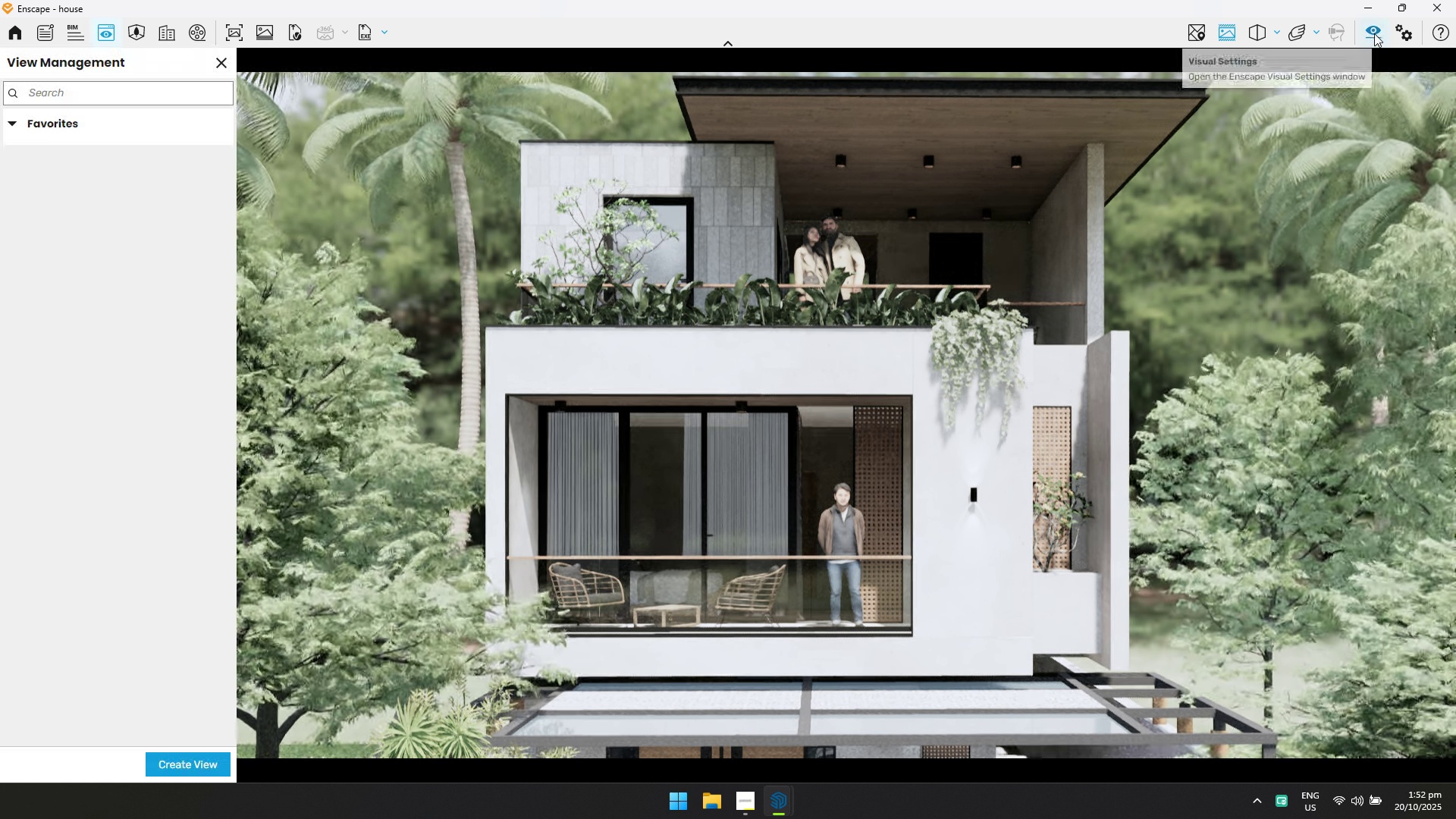 
left_click([1374, 33])
 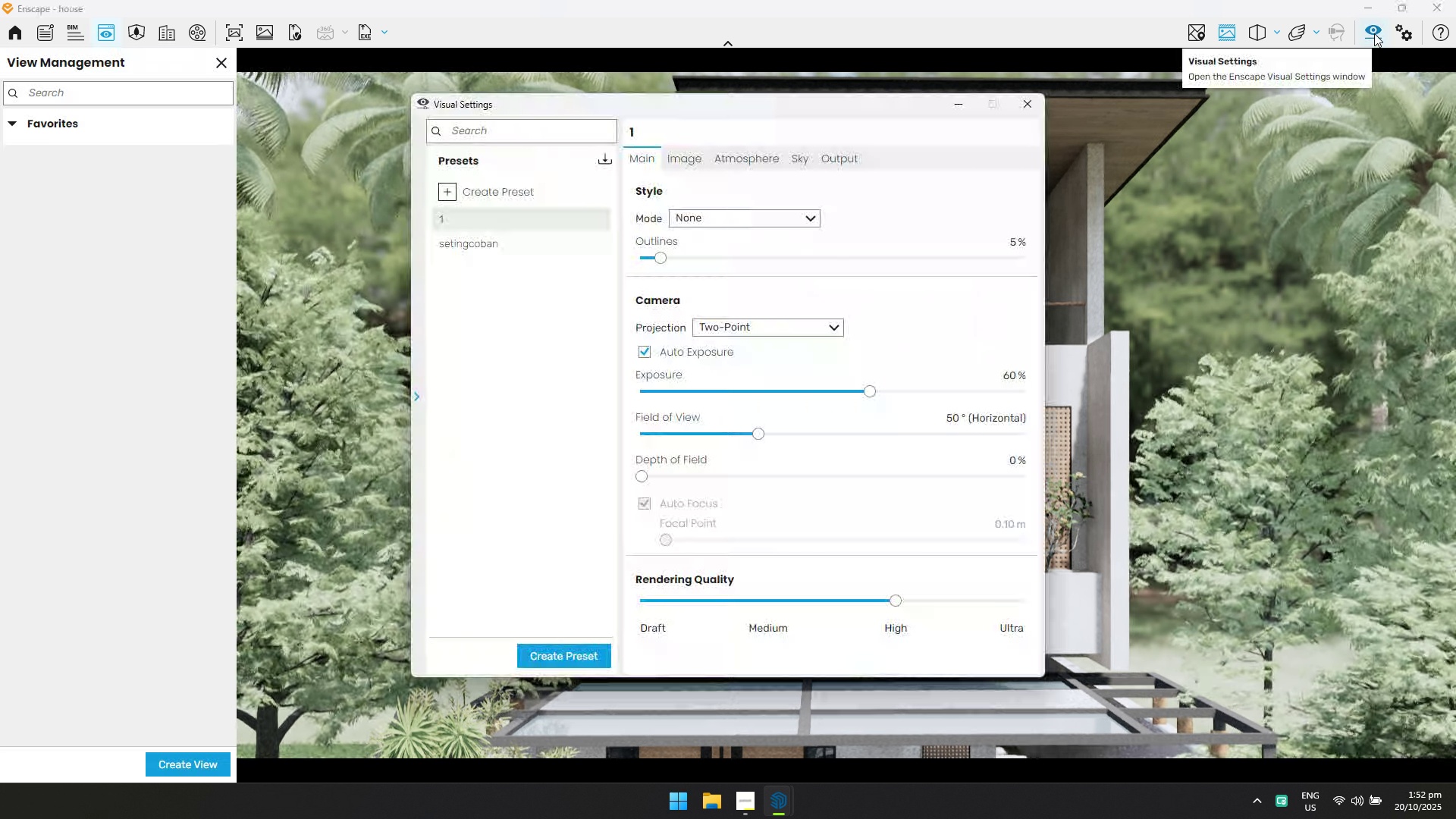 
left_click([1374, 33])
 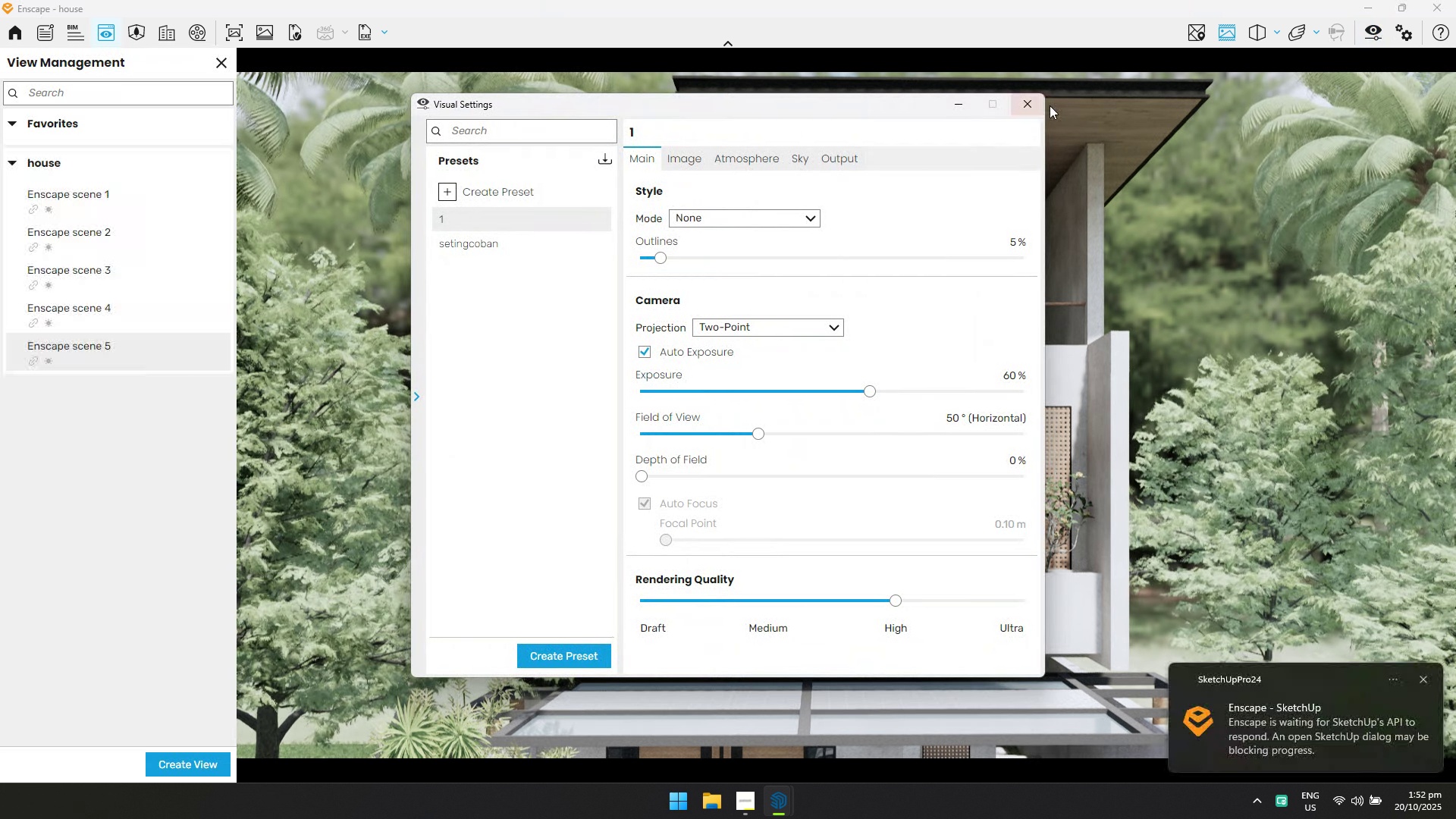 
left_click_drag(start_coordinate=[1028, 108], to_coordinate=[1022, 111])
 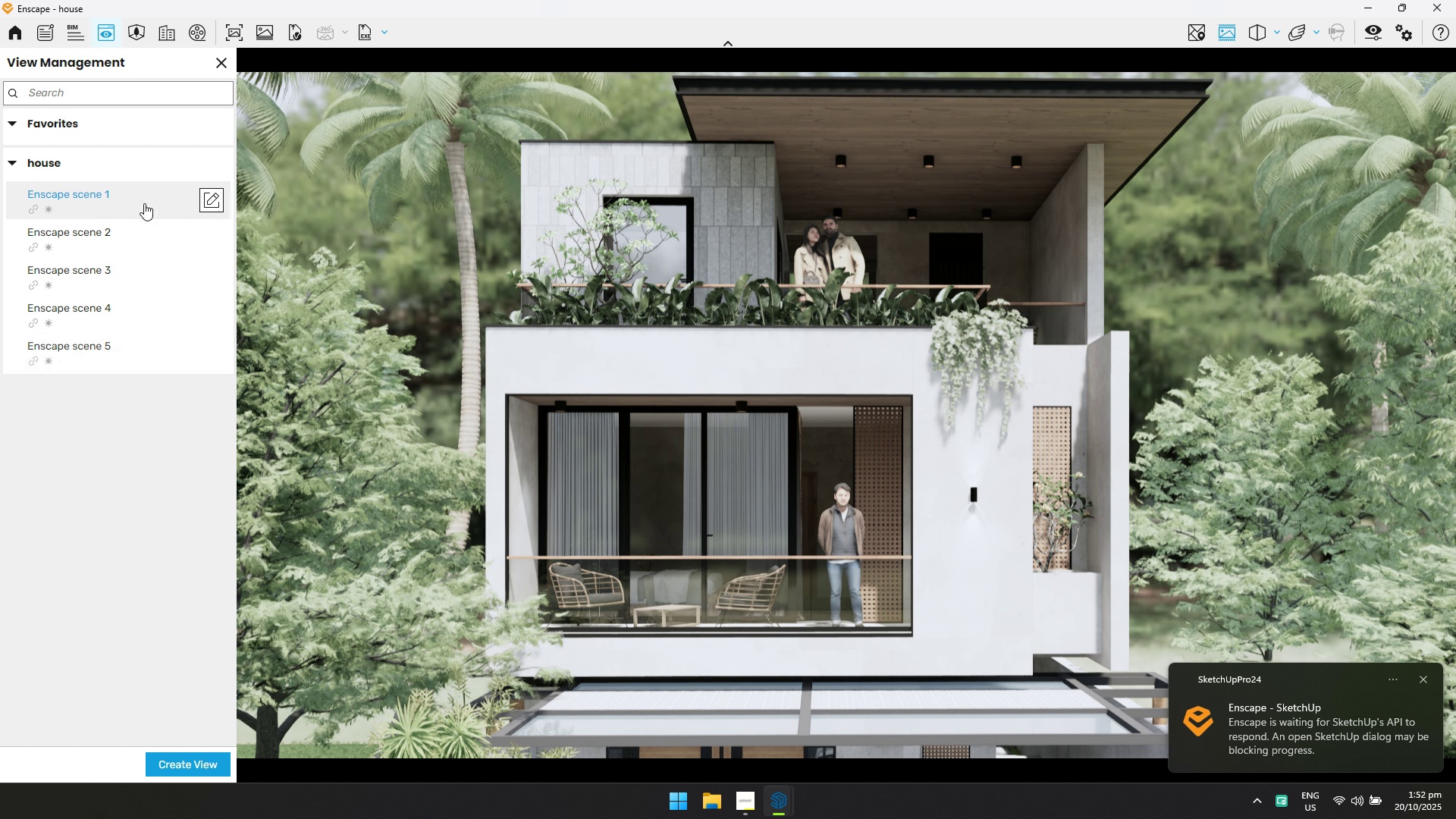 
left_click([144, 203])
 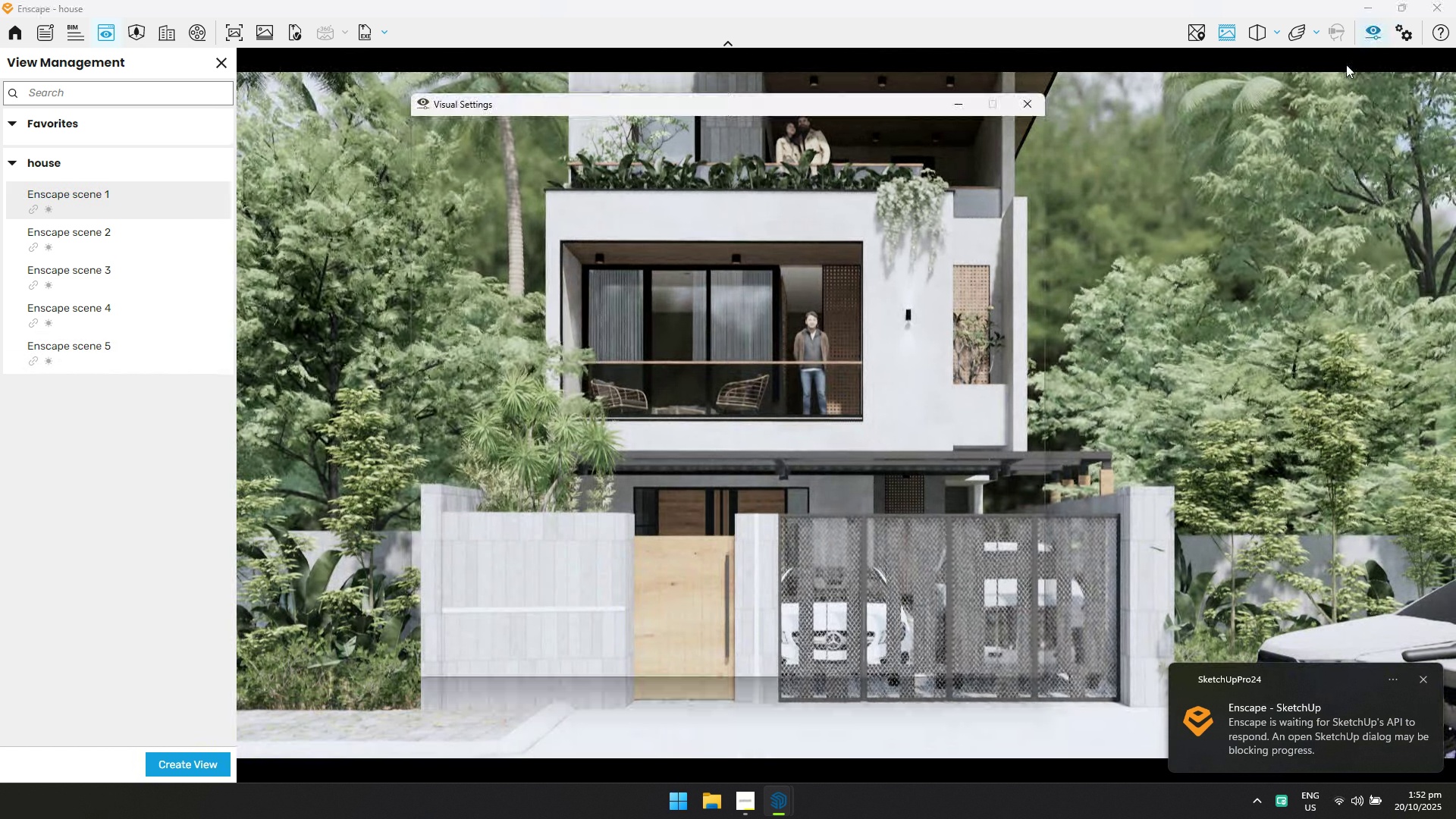 
left_click([957, 414])
 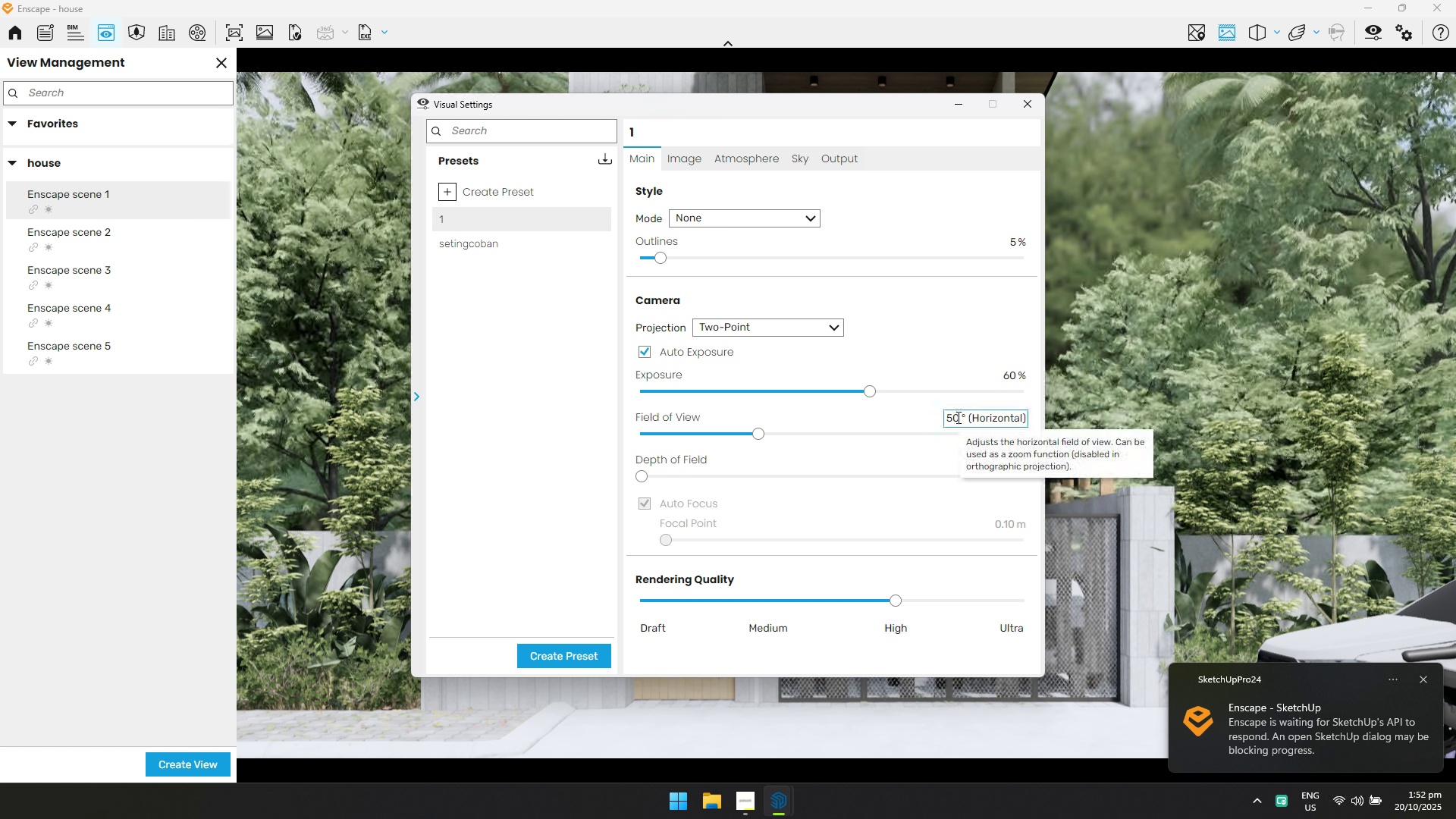 
left_click_drag(start_coordinate=[959, 417], to_coordinate=[920, 416])
 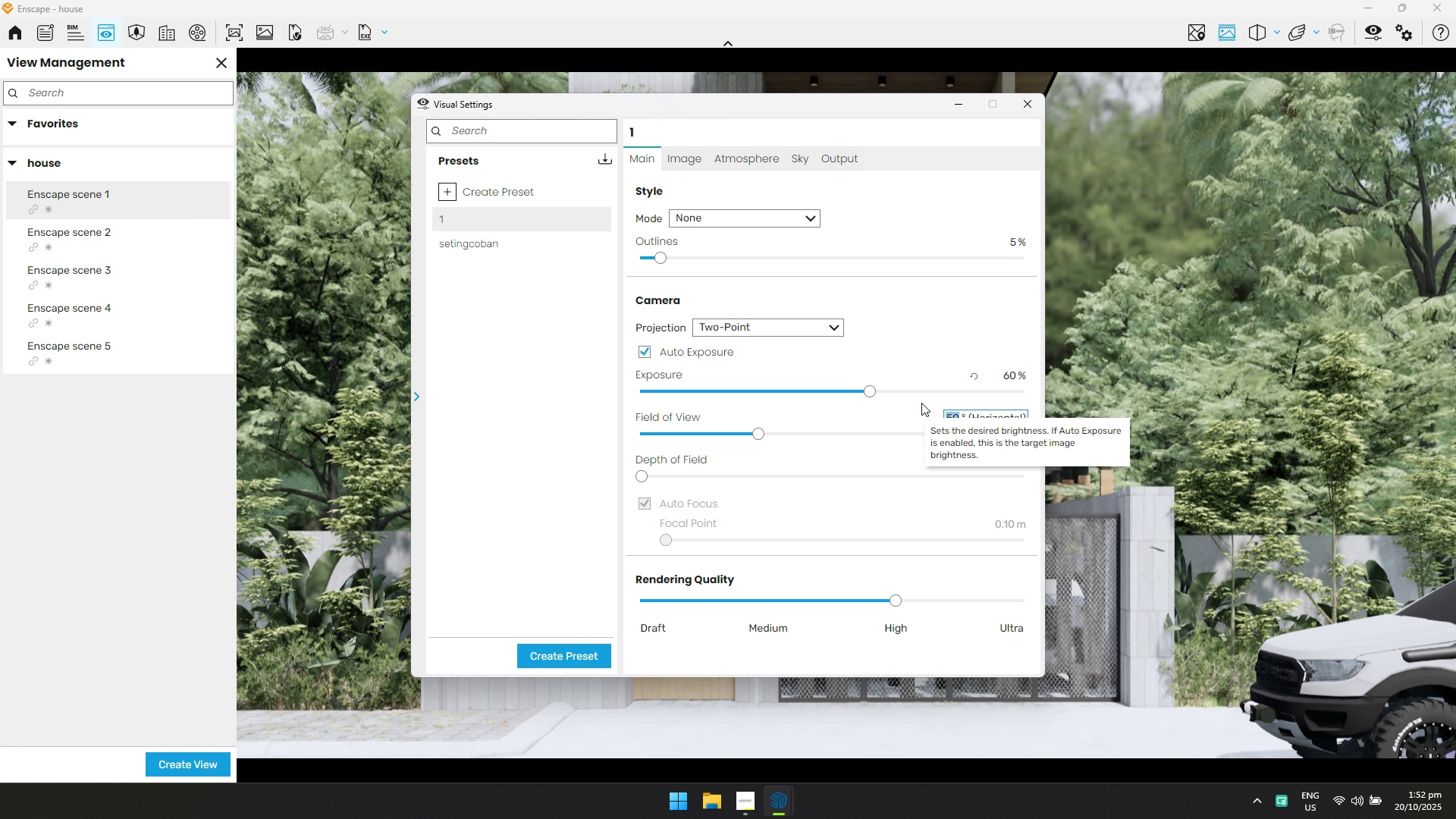 
type(70)
 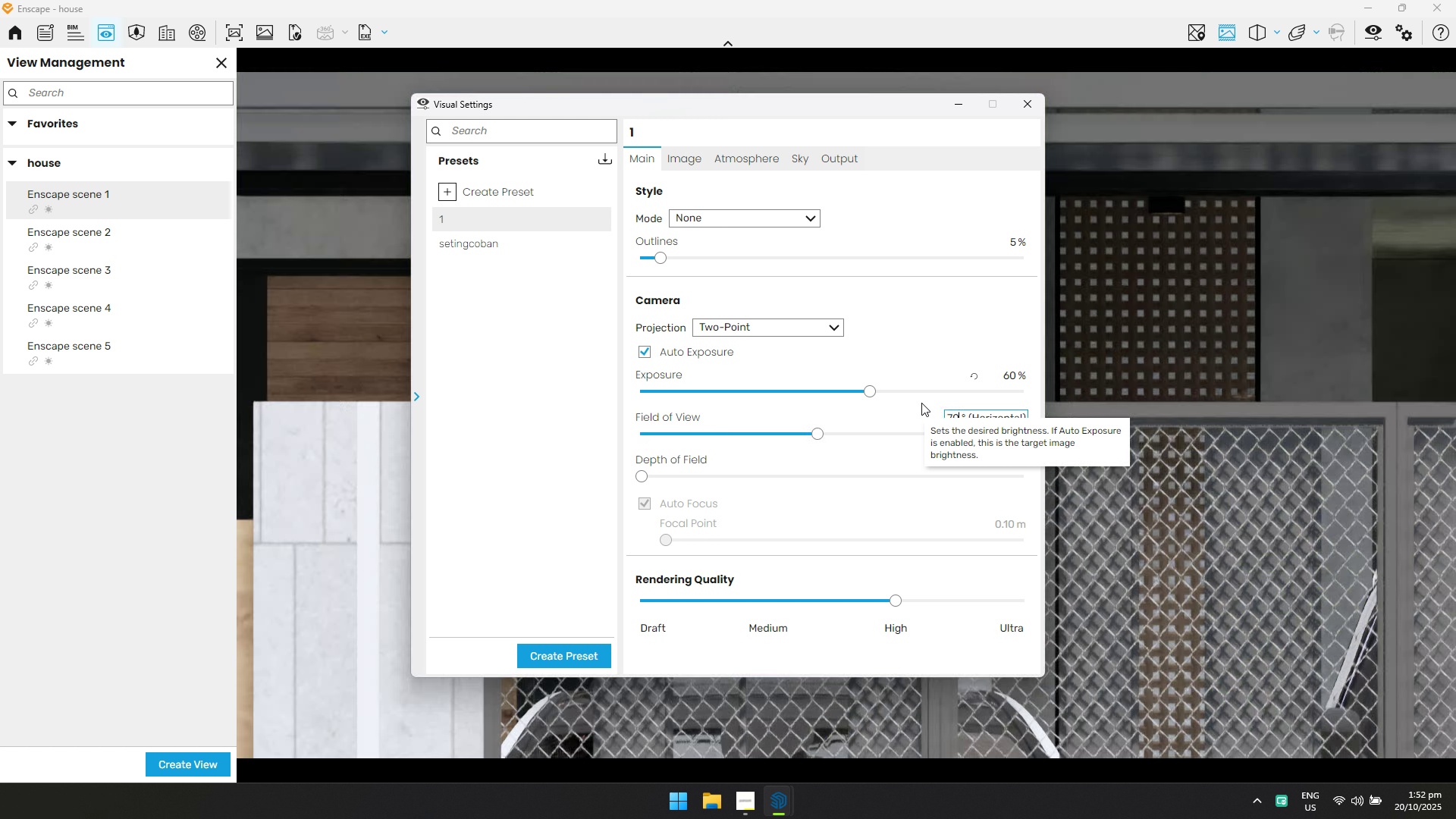 
key(Enter)
 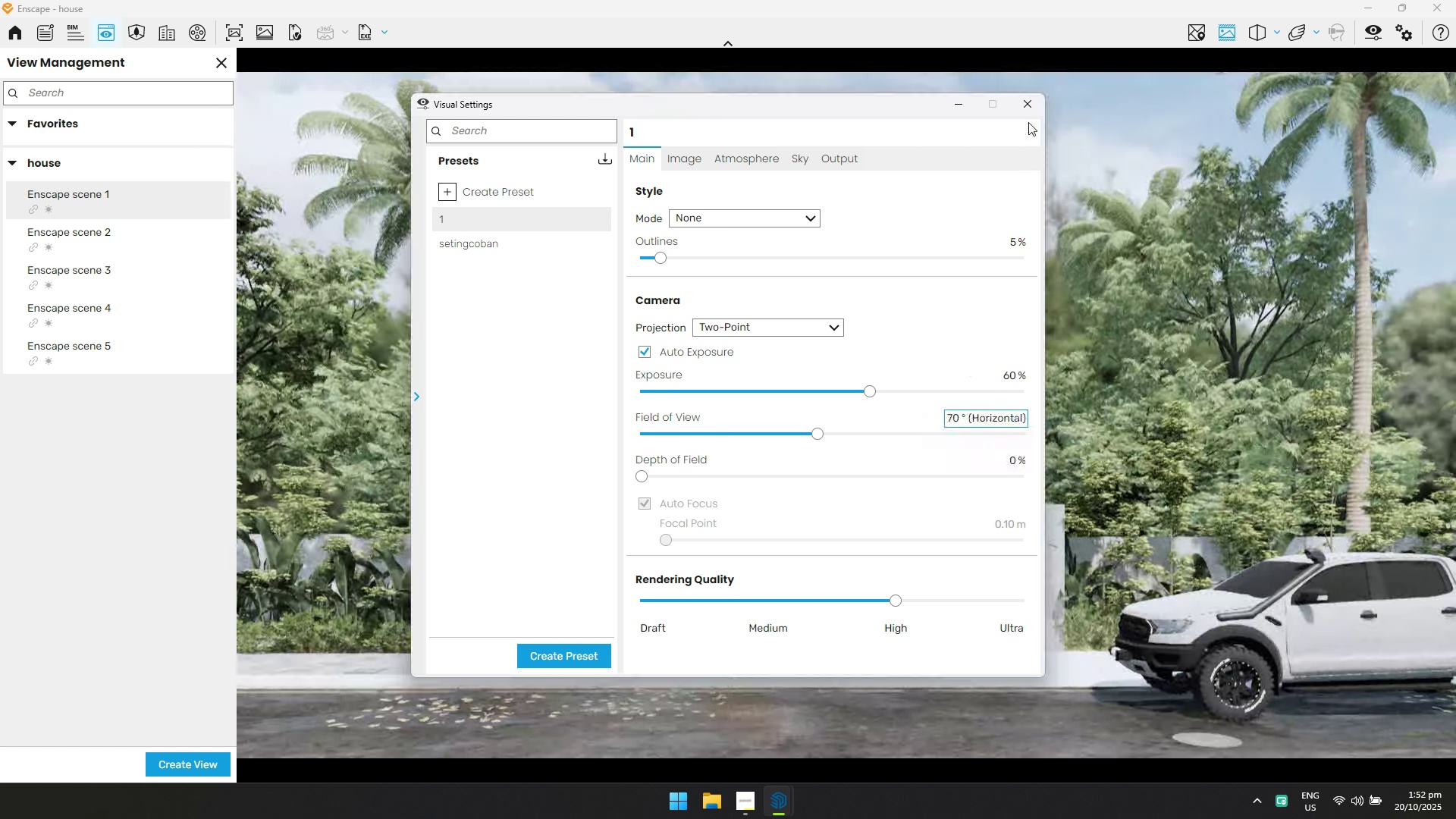 
left_click([1026, 115])
 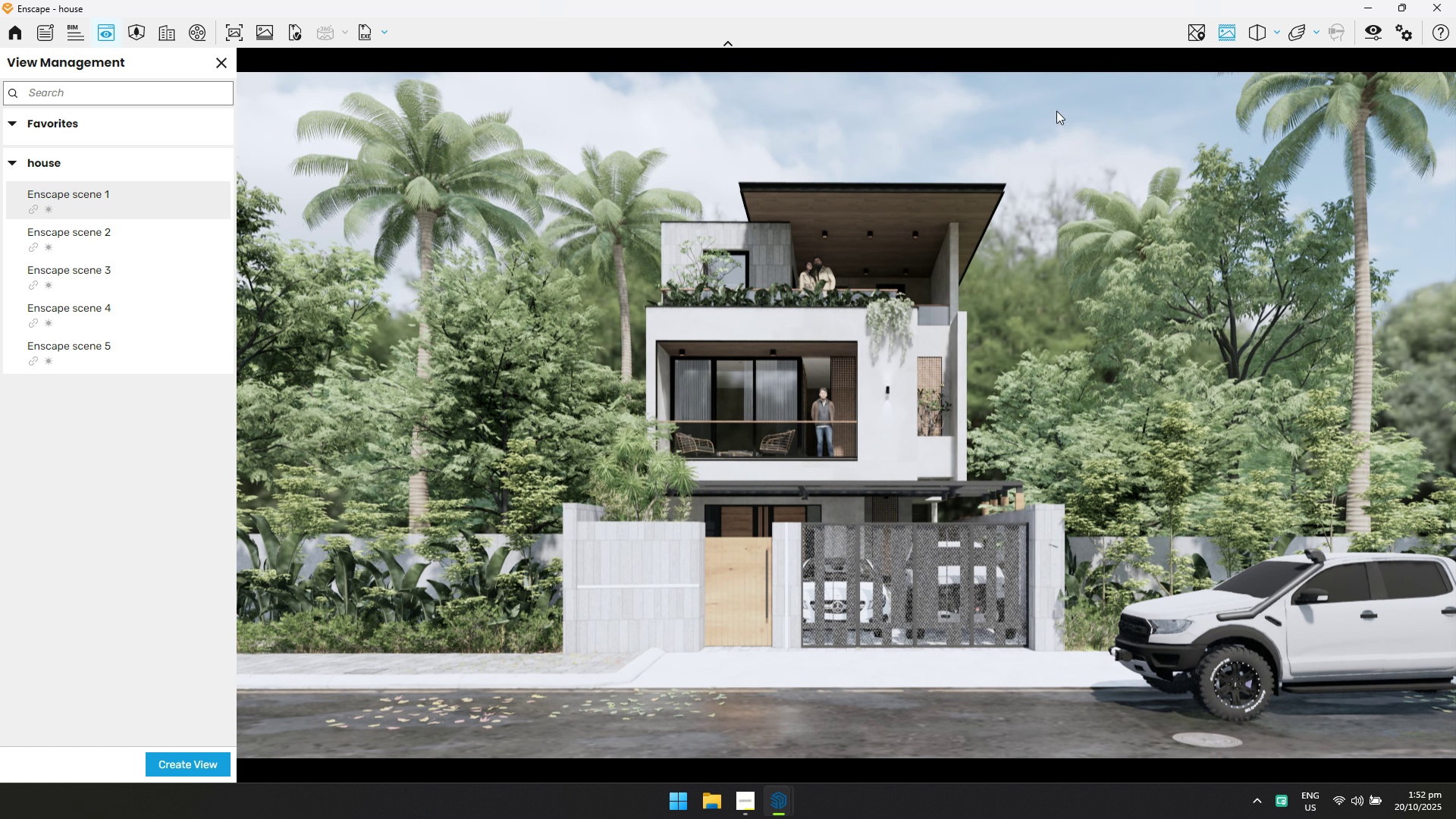 
left_click([1370, 27])
 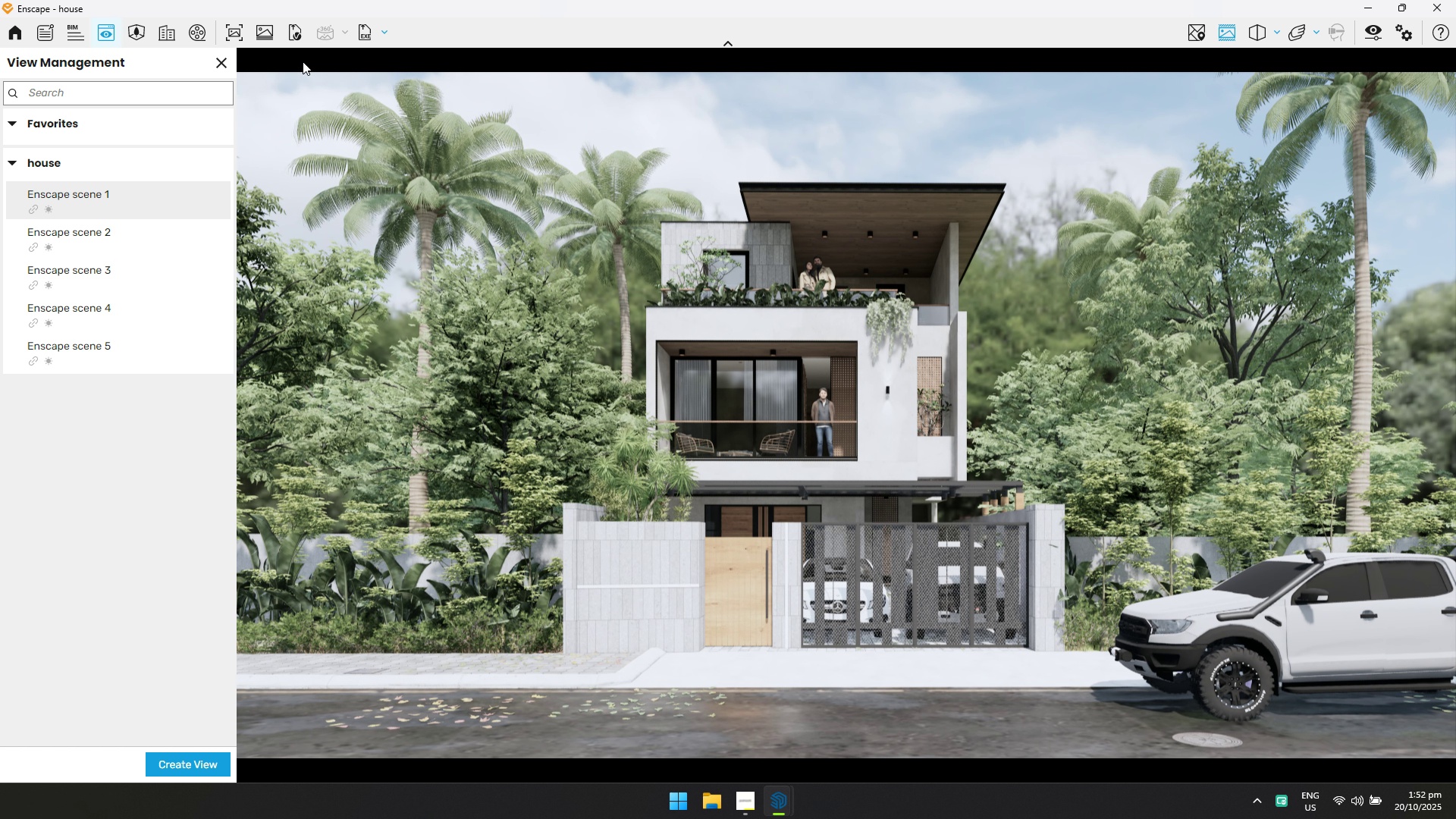 
left_click([239, 39])
 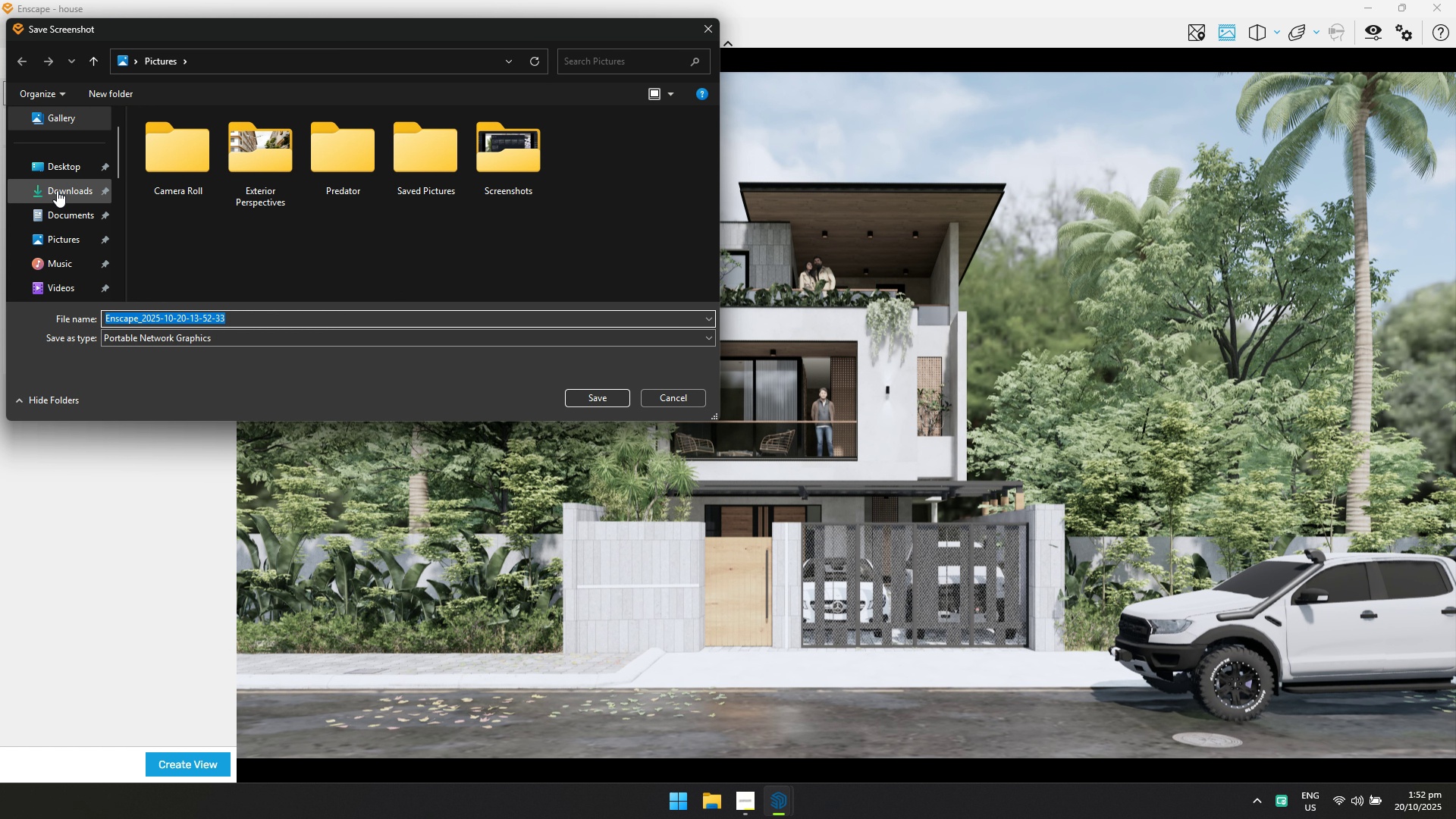 
double_click([231, 222])
 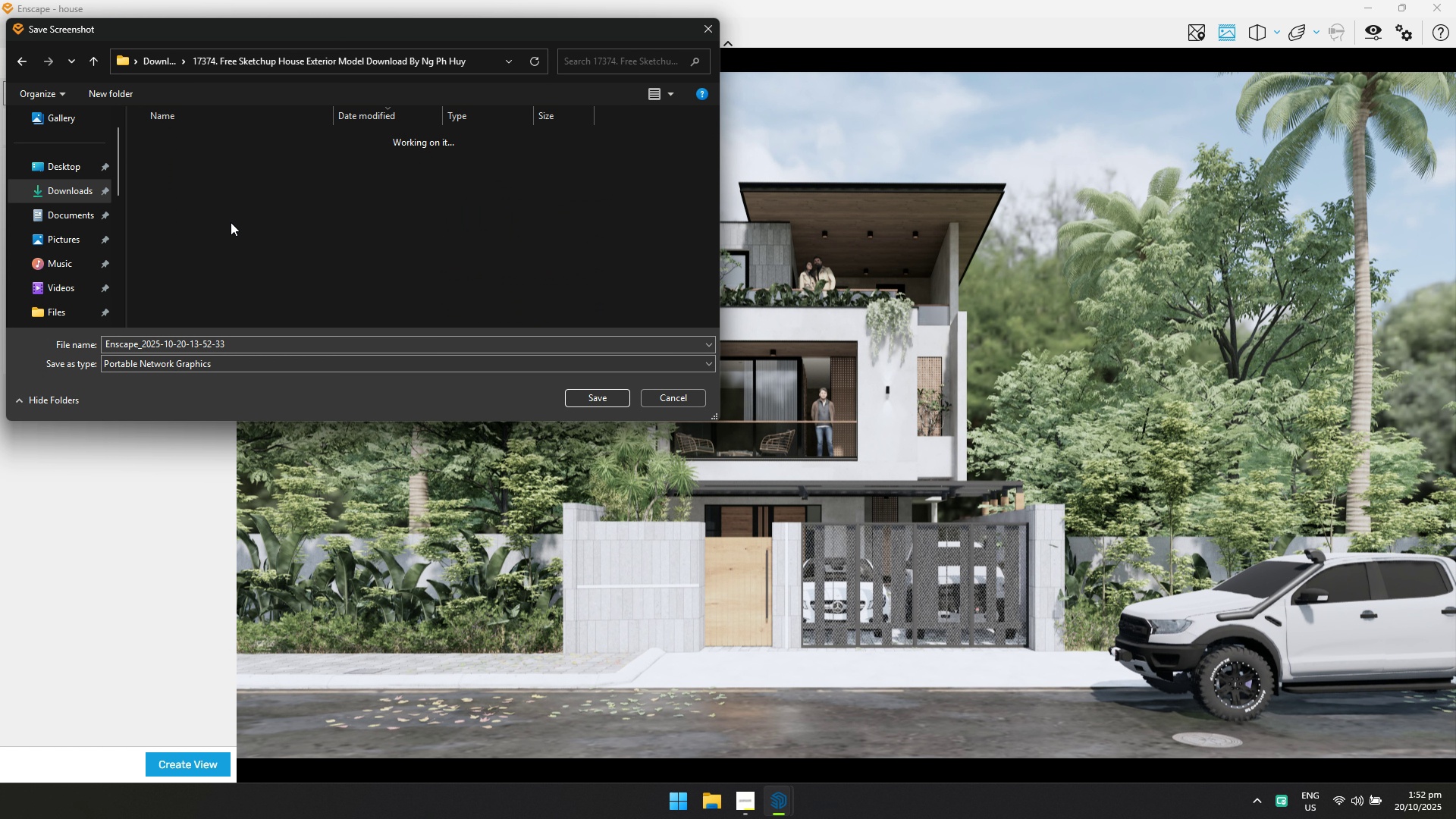 
triple_click([231, 222])
 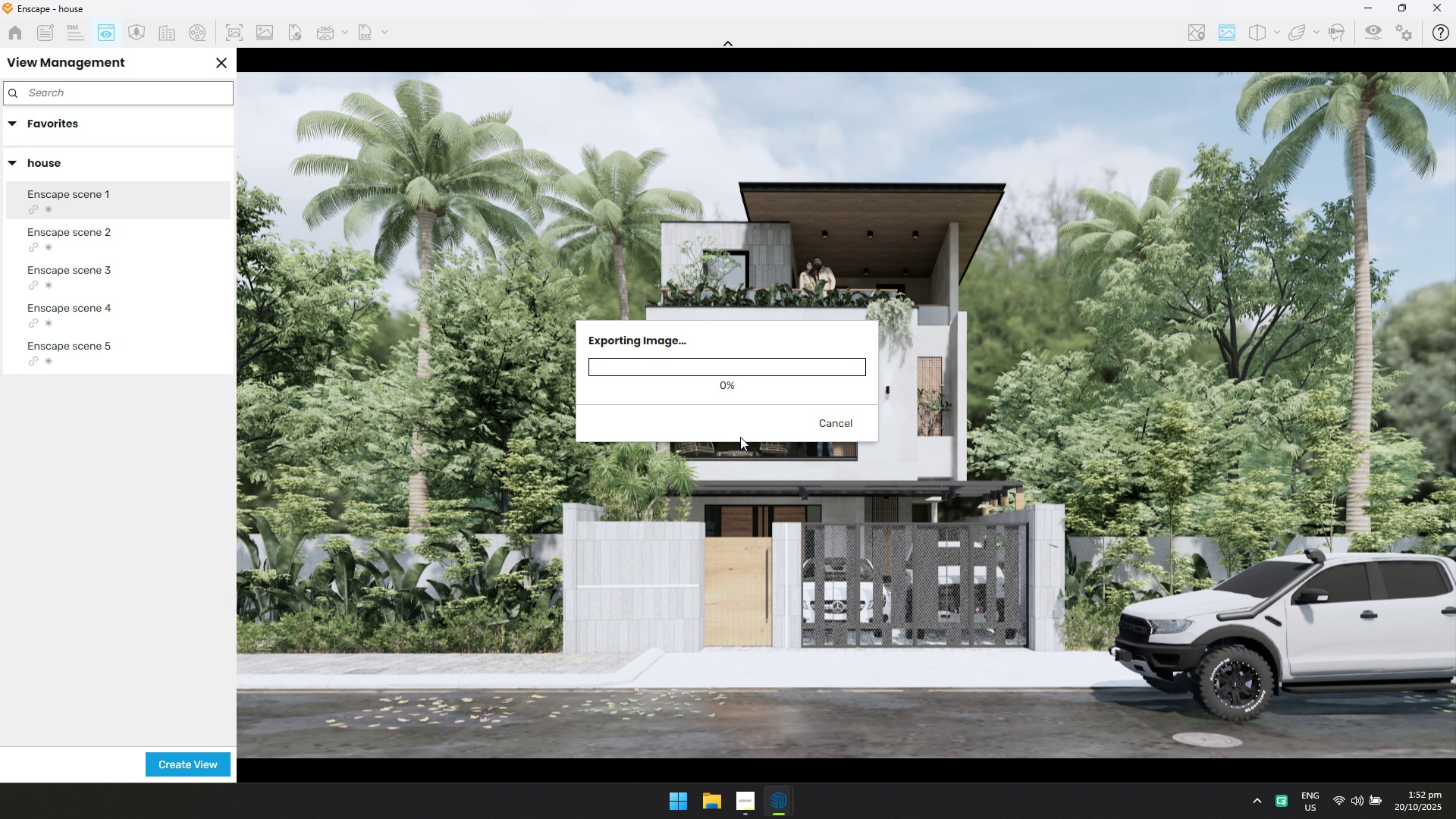 
mouse_move([752, 790])
 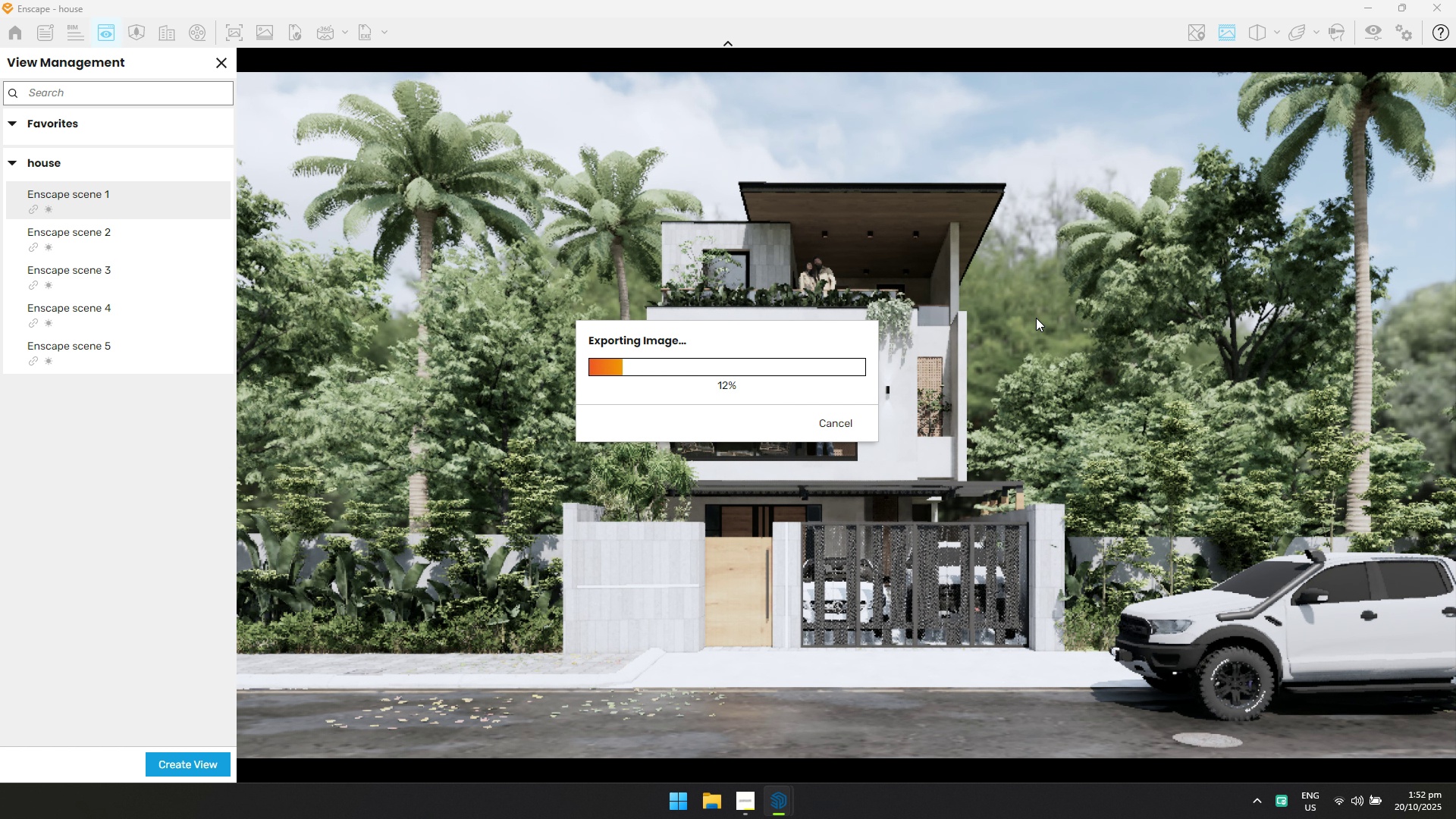 
wait(10.37)
 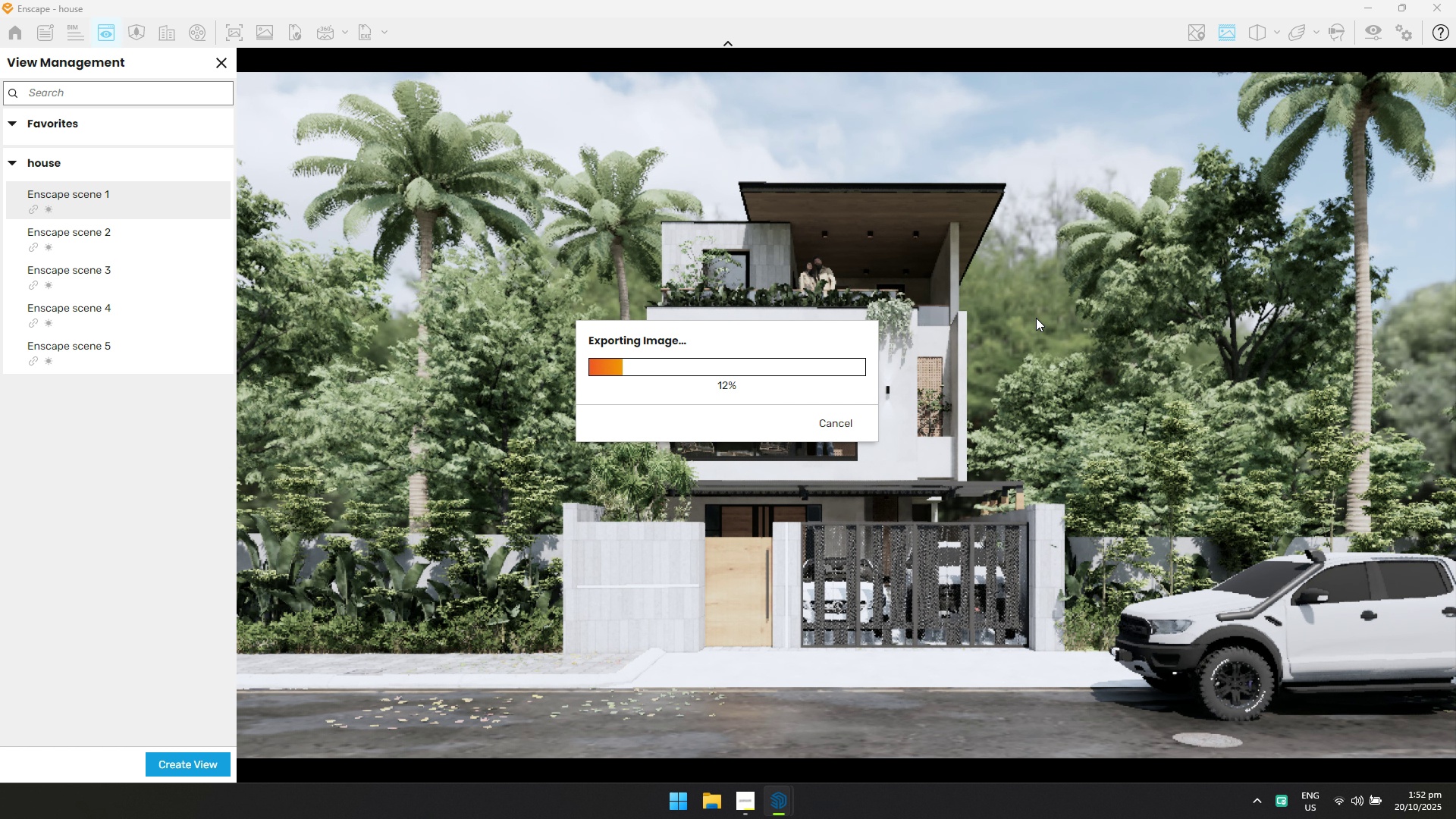 
left_click([841, 419])
 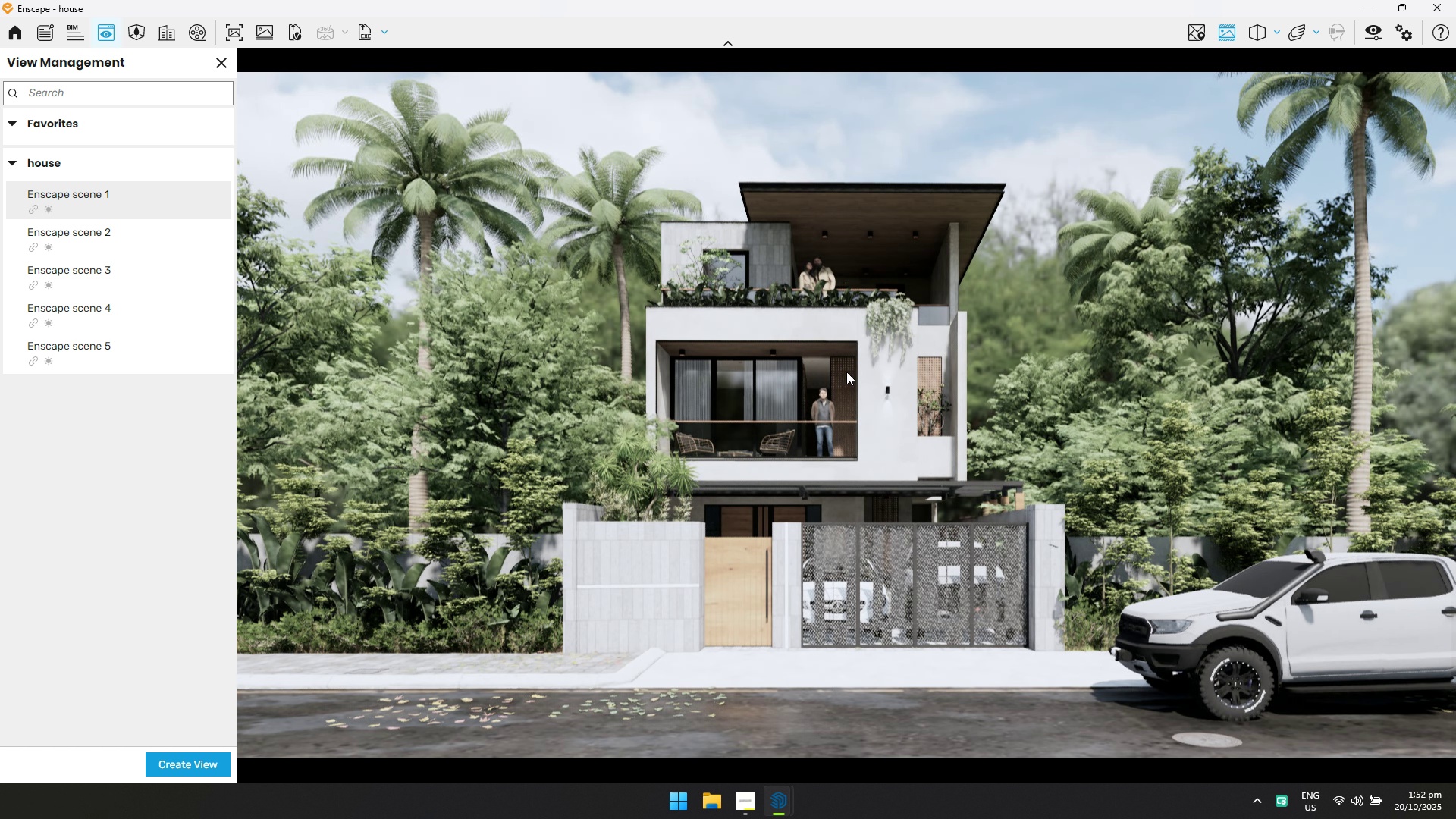 
key(Alt+Tab)
 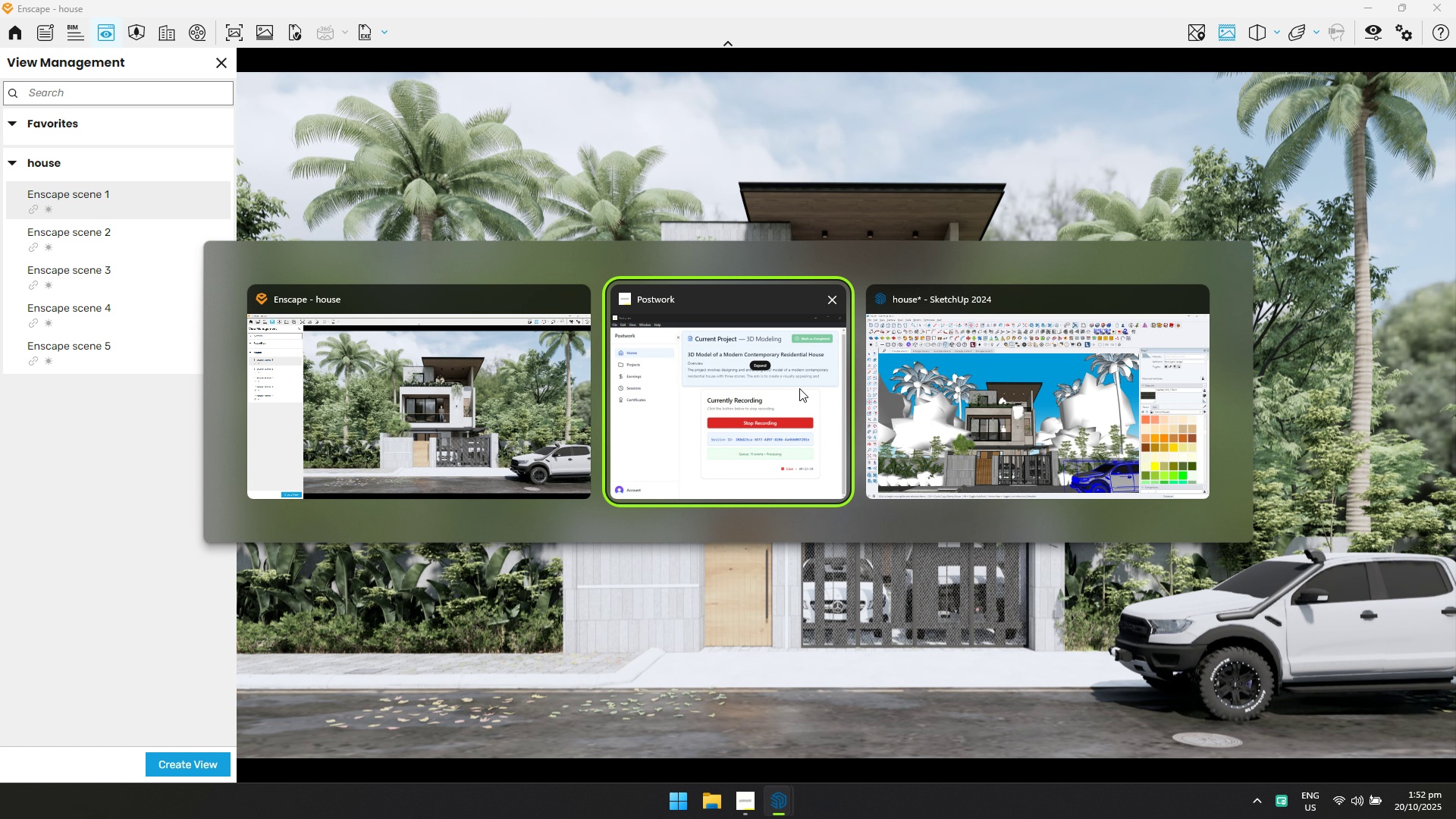 
key(Alt+Tab)
 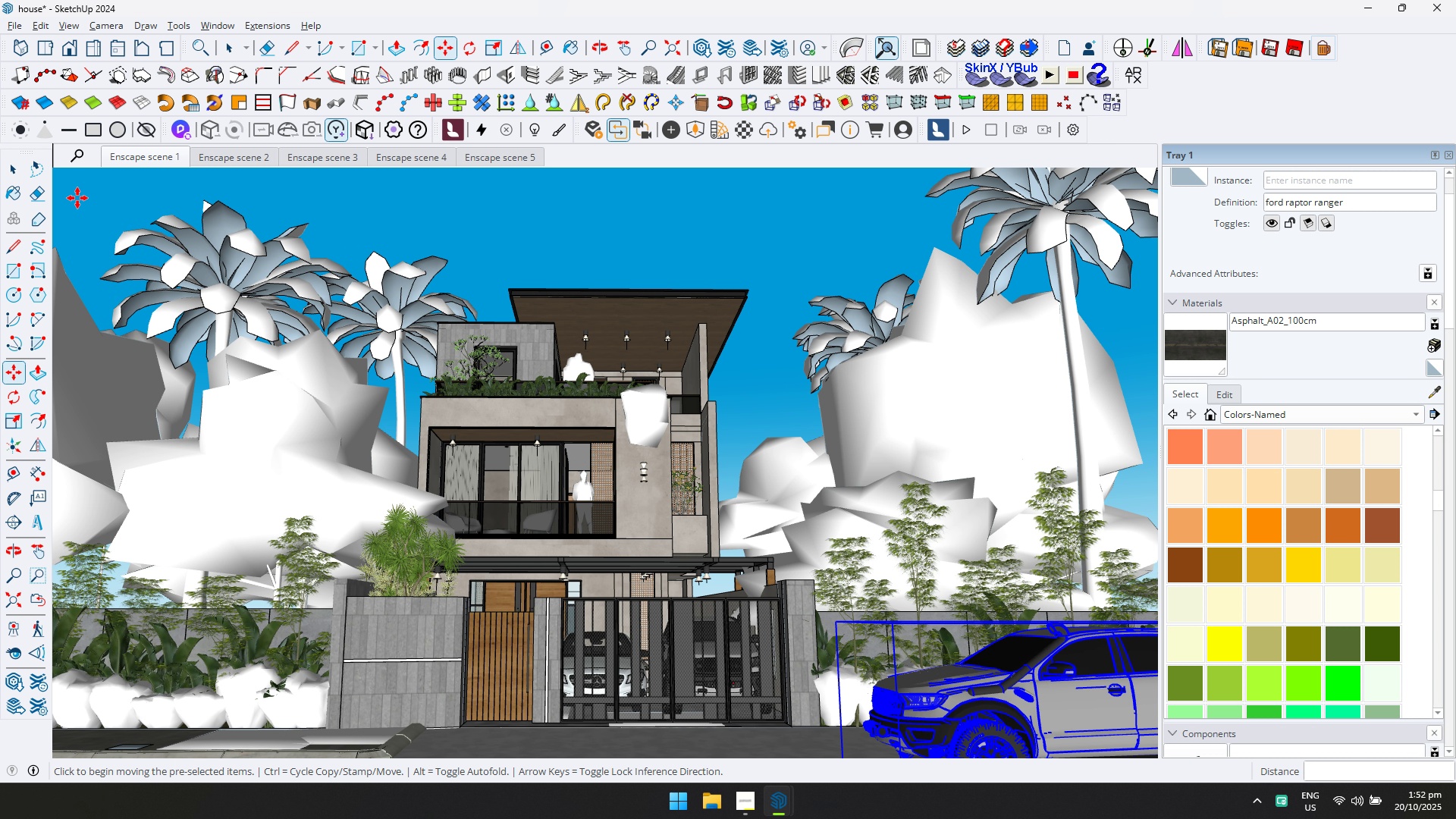 
left_click([11, 171])
 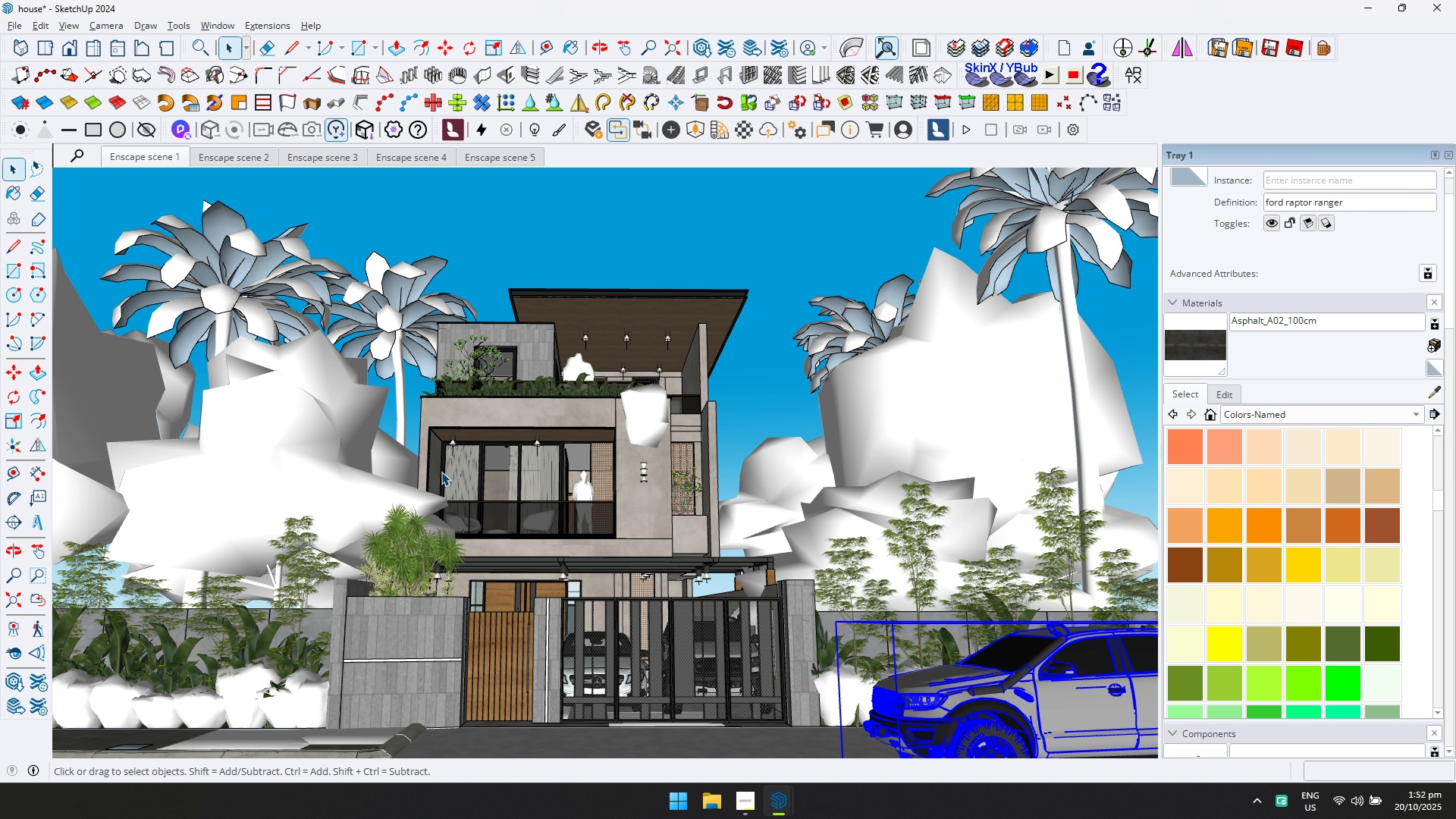 
scroll: coordinate [391, 657], scroll_direction: up, amount: 58.0
 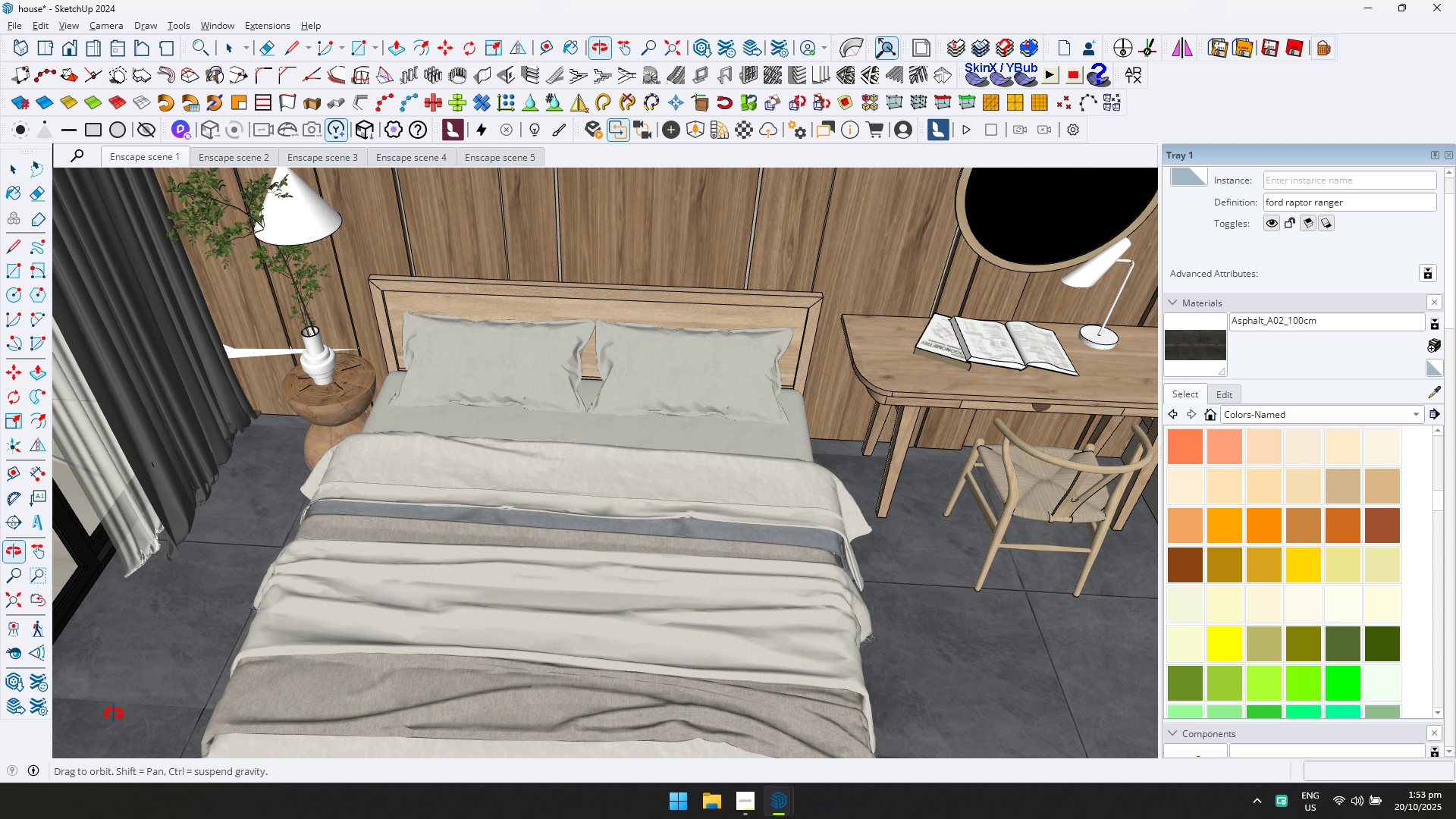 
hold_key(key=ShiftLeft, duration=0.56)
 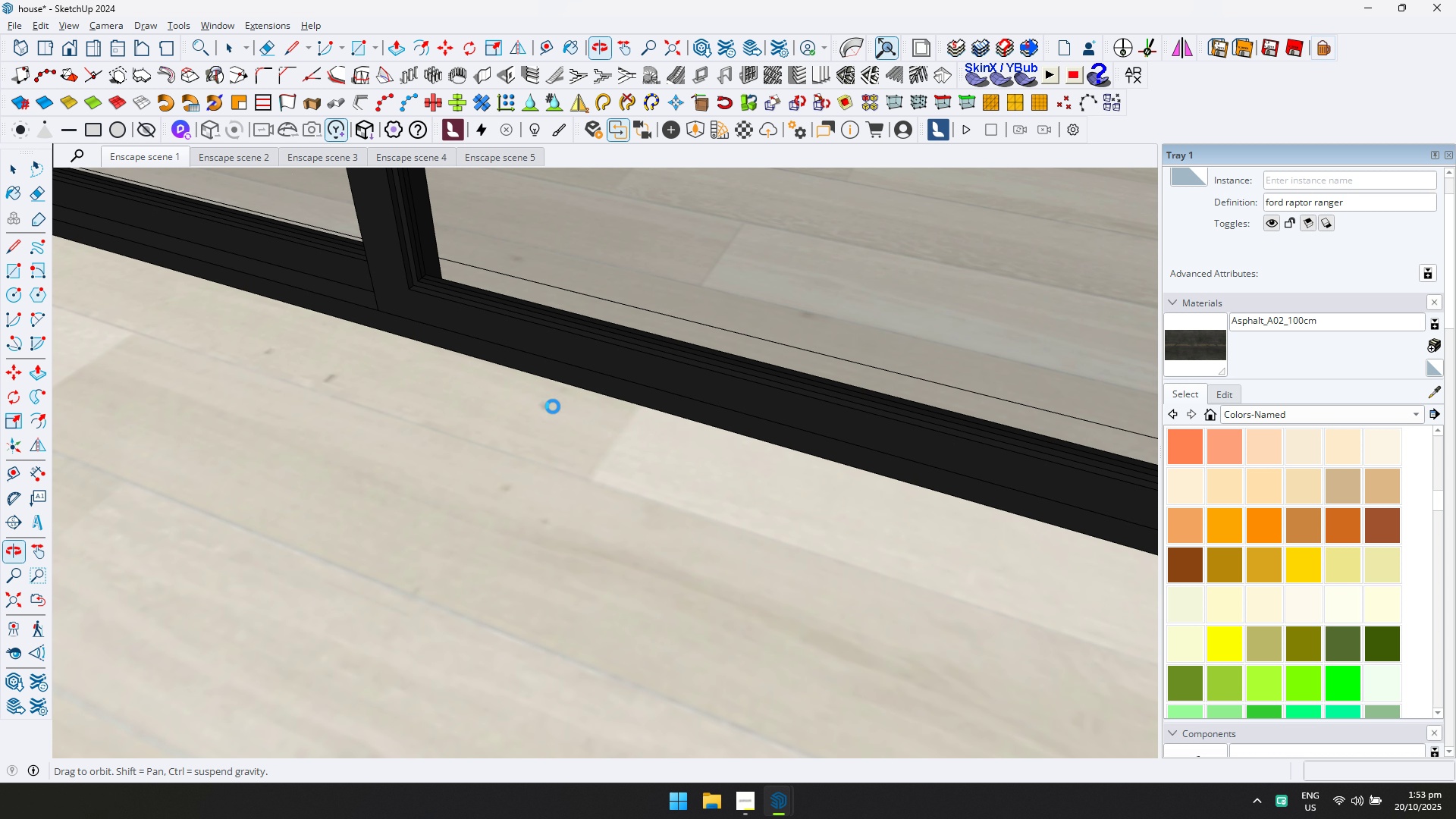 
hold_key(key=ShiftLeft, duration=0.33)
 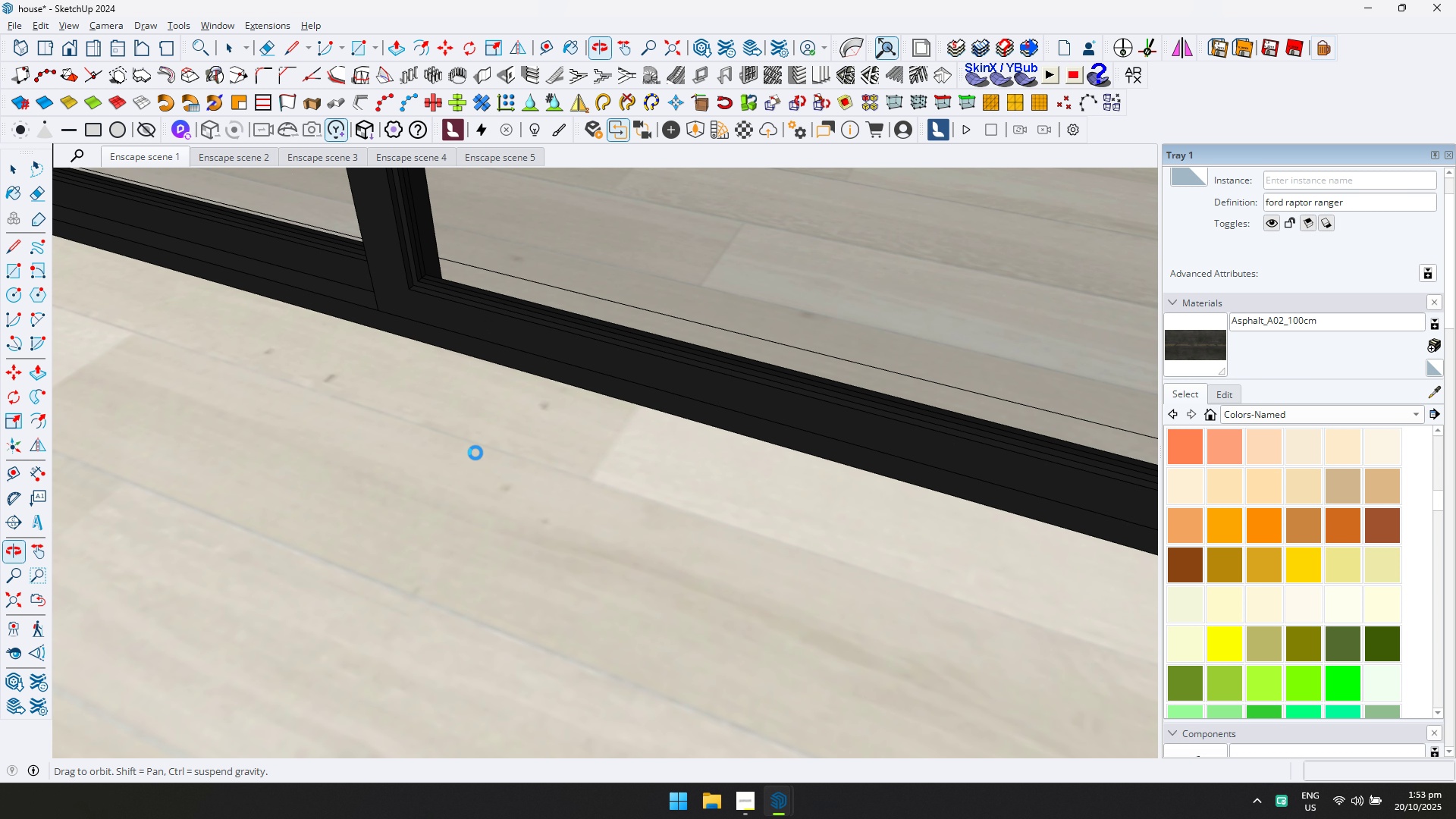 
scroll: coordinate [529, 495], scroll_direction: up, amount: 16.0
 